 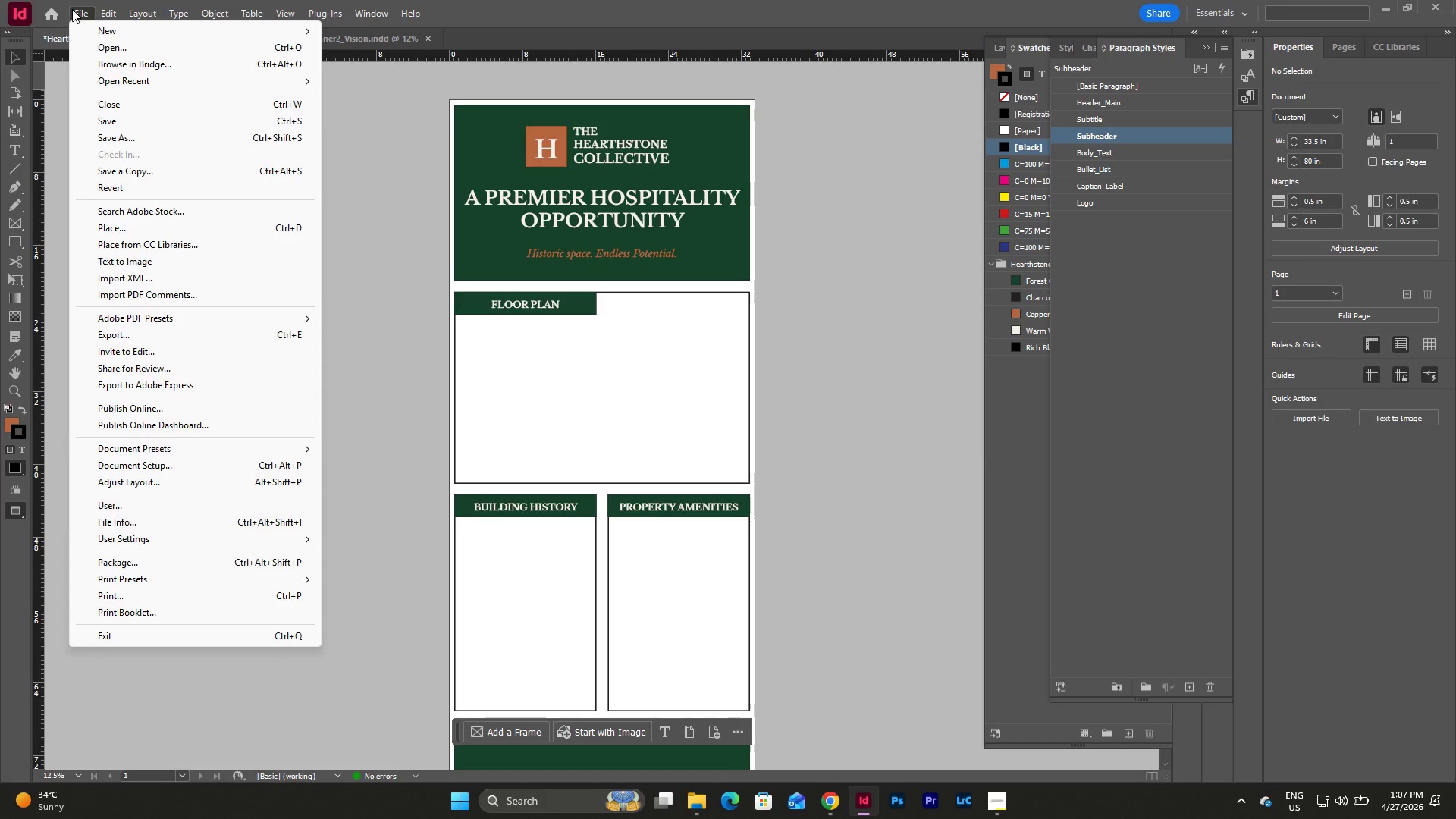 
mouse_move([228, 10])
 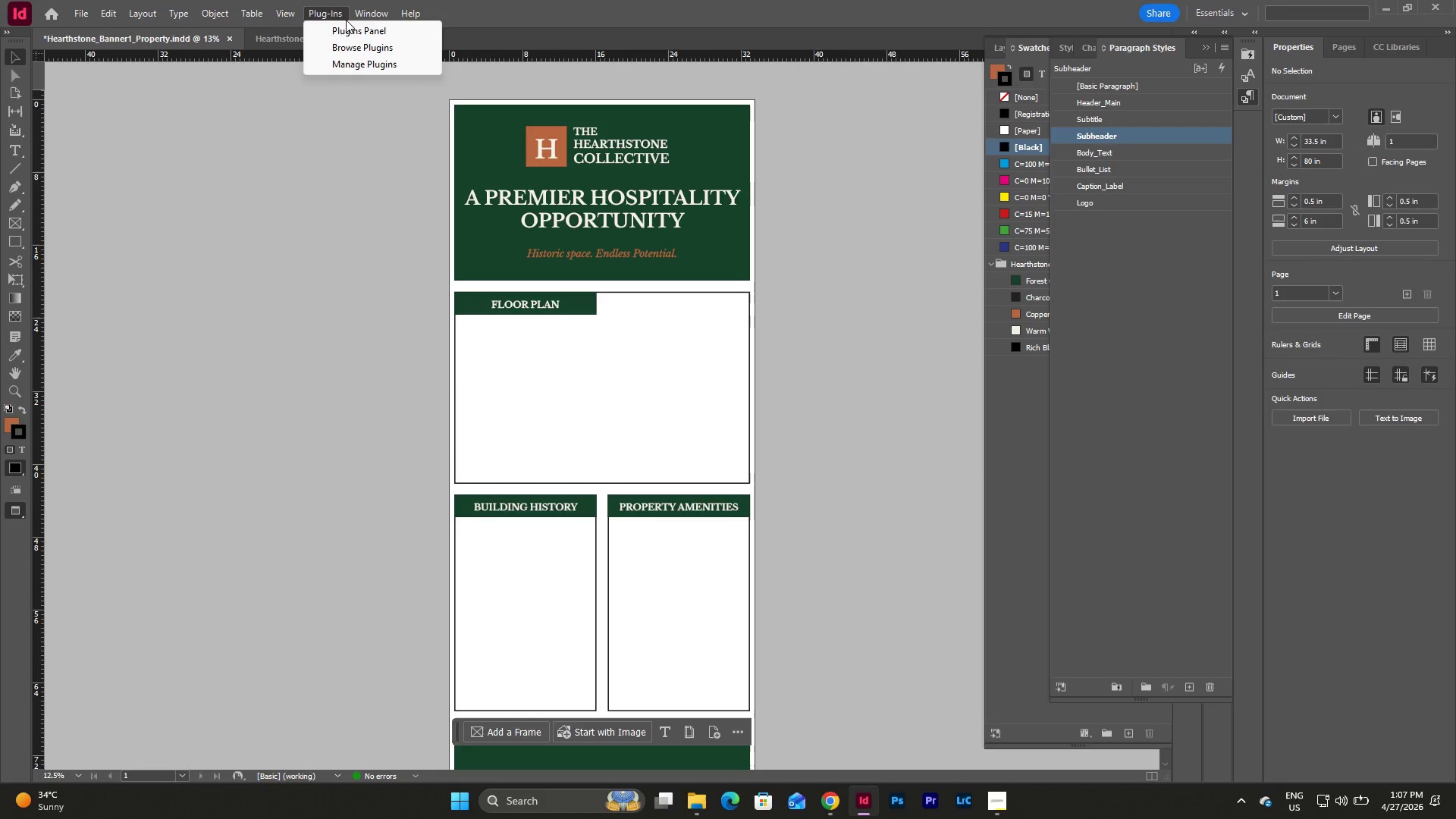 
mouse_move([89, 16])
 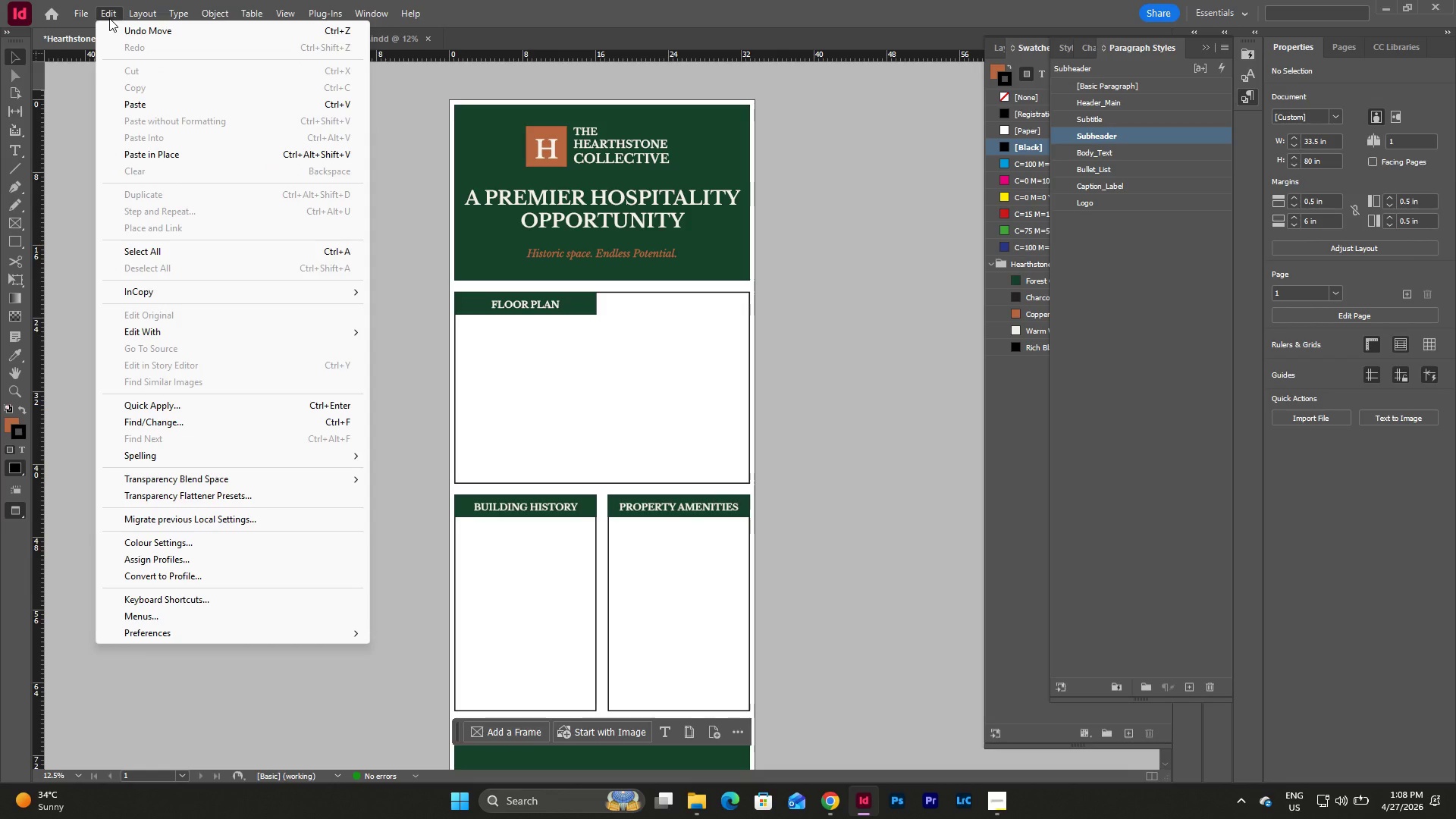 
wait(13.5)
 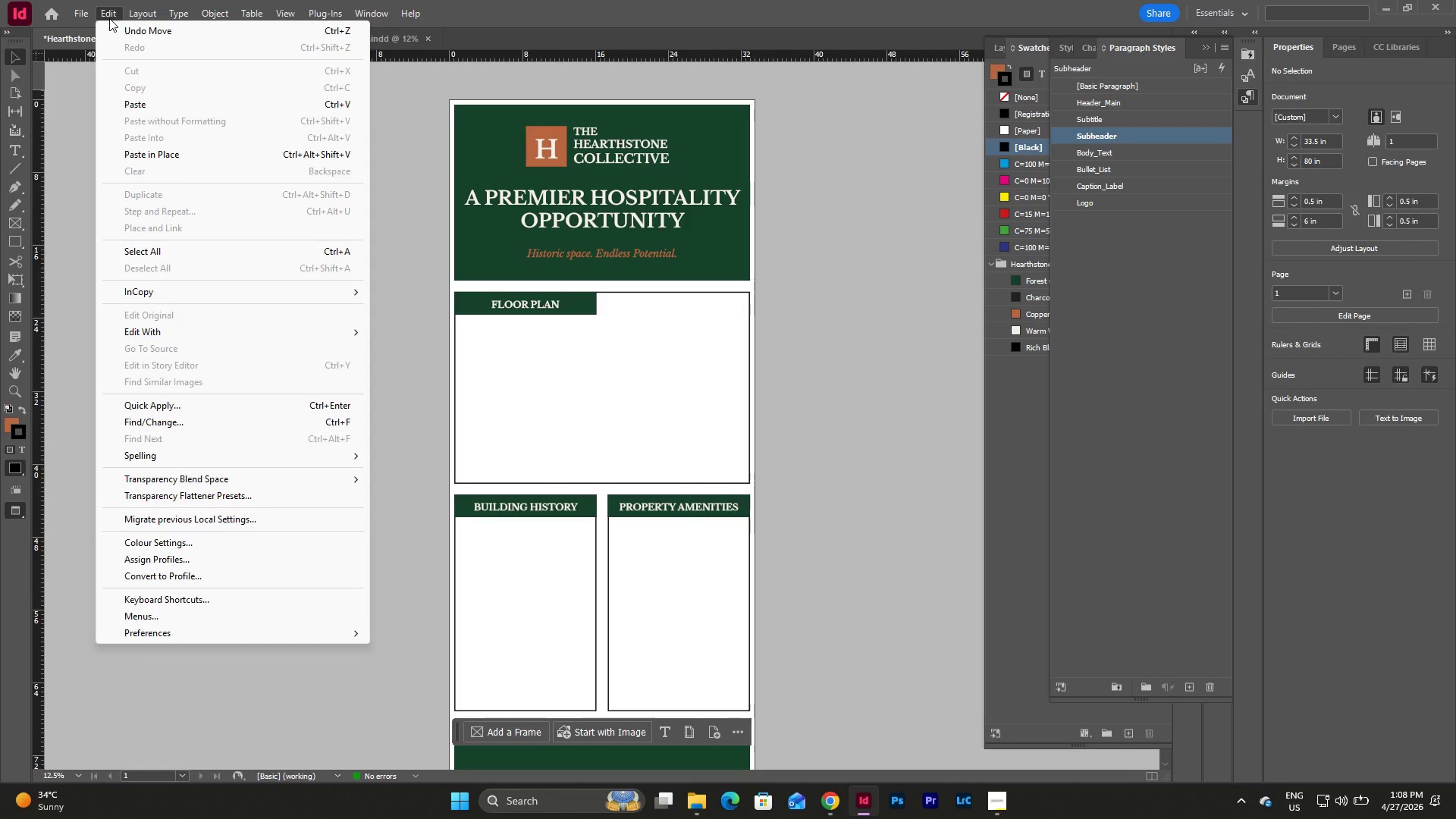 
left_click([733, 284])
 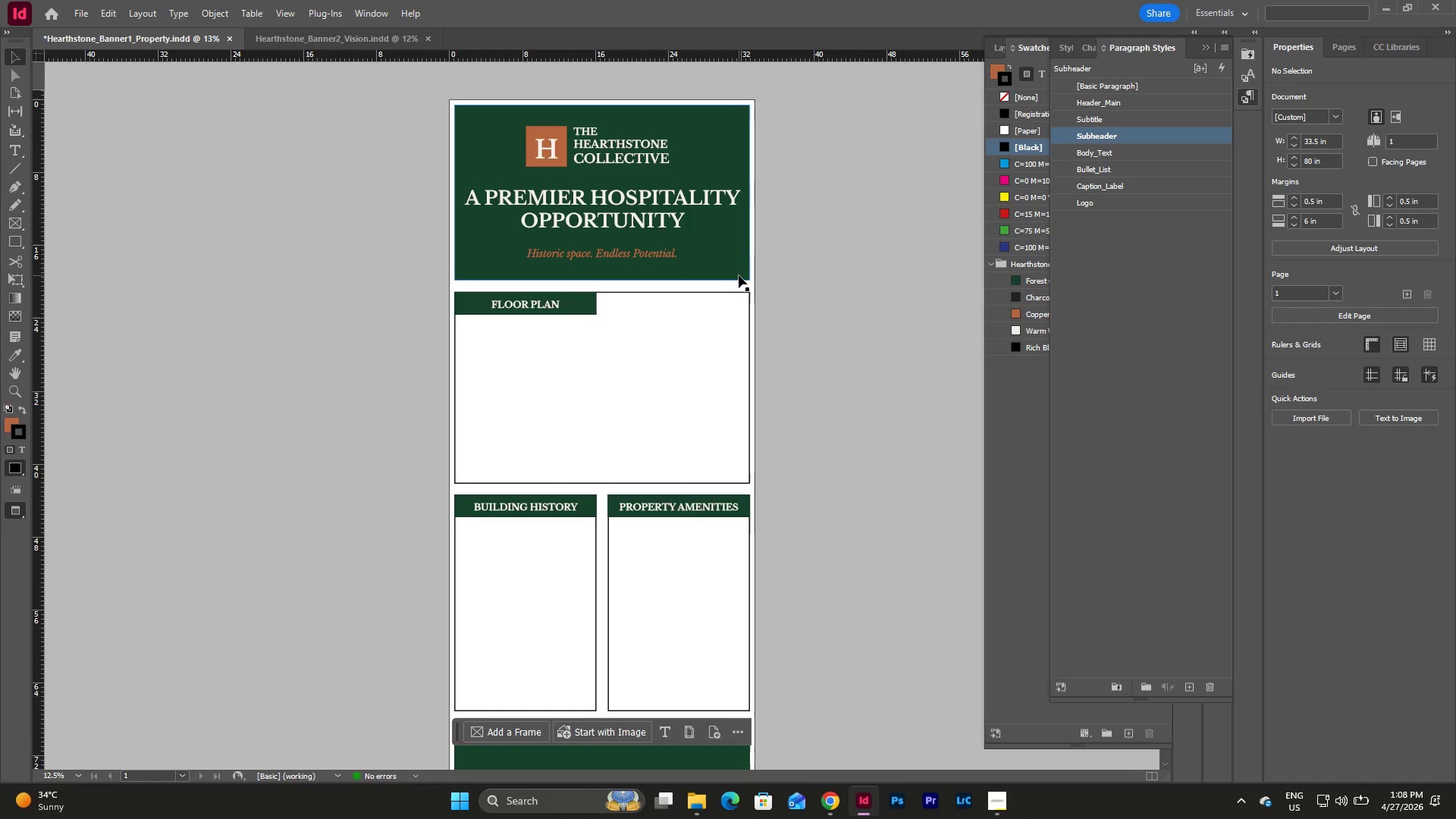 
wait(20.55)
 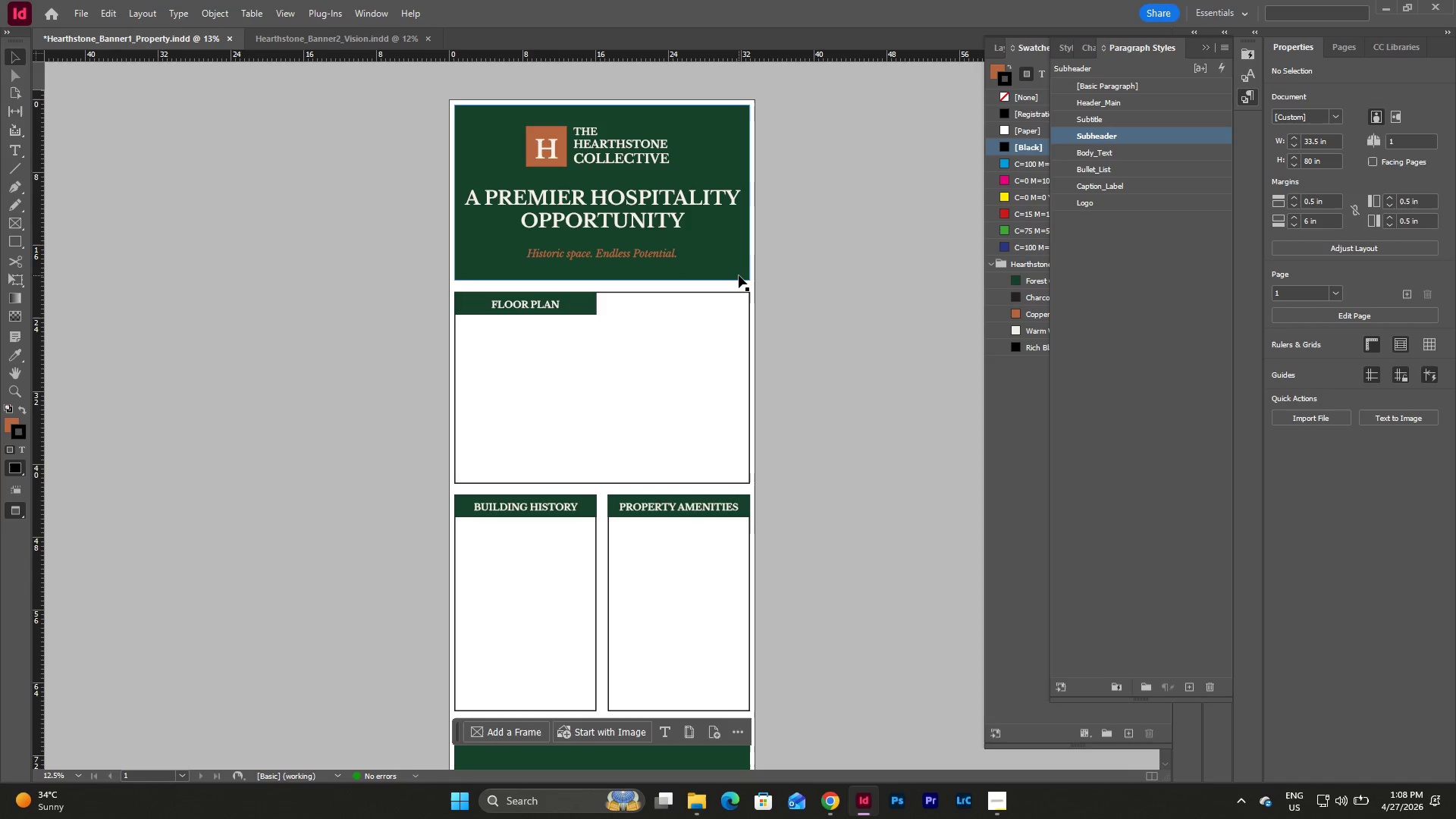 
left_click([19, 220])
 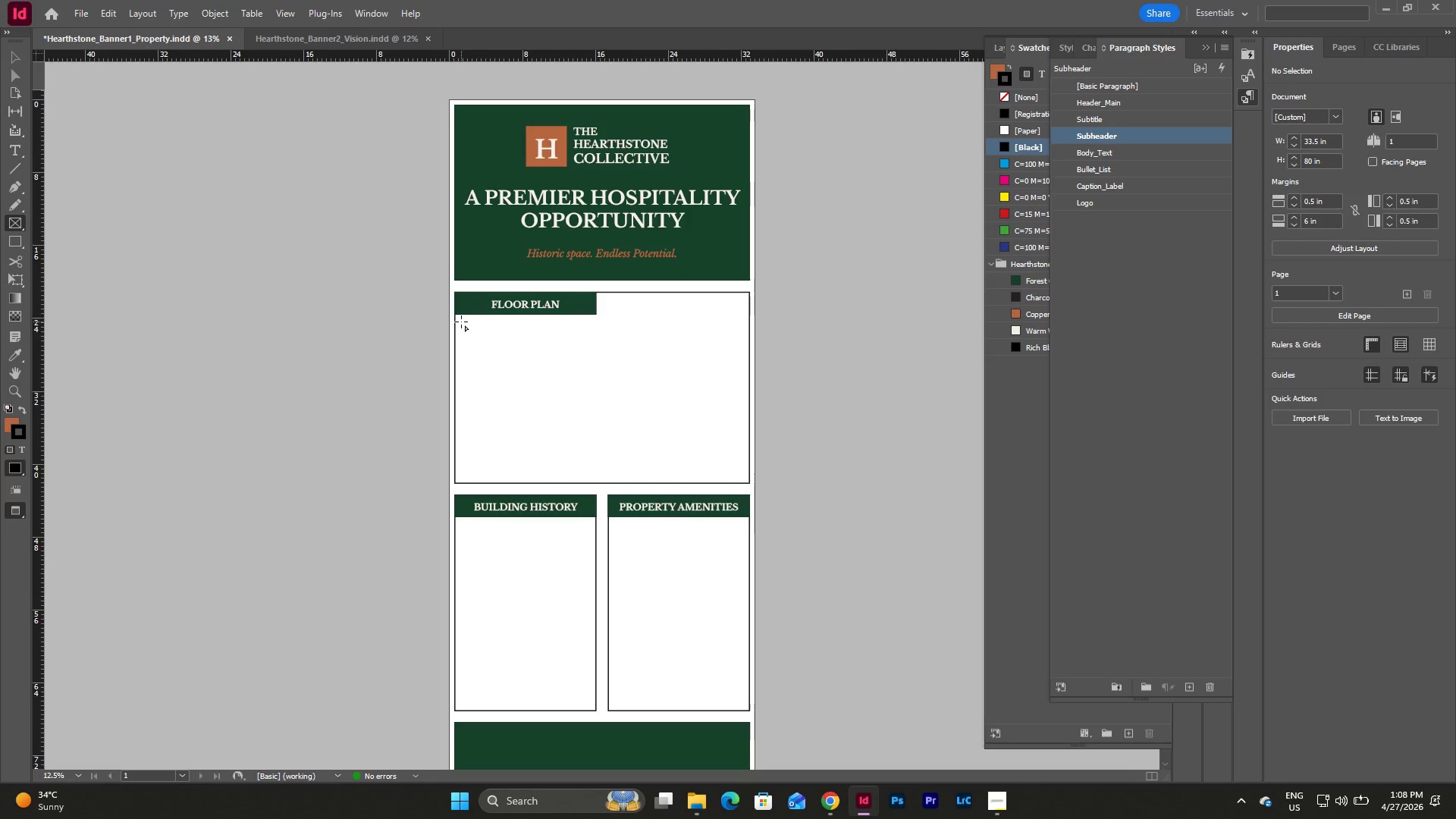 
left_click_drag(start_coordinate=[460, 321], to_coordinate=[743, 463])
 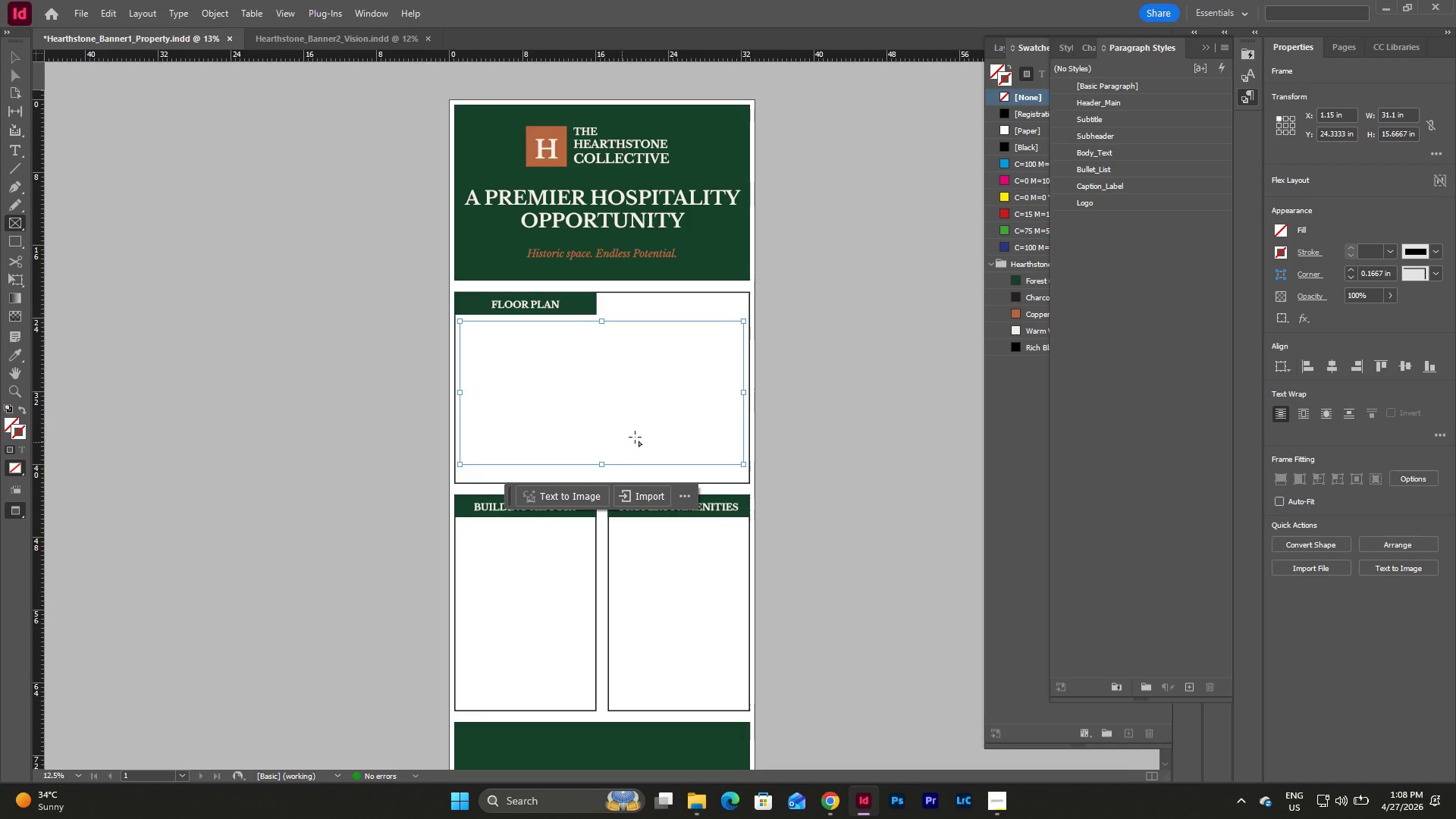 
key(Escape)
 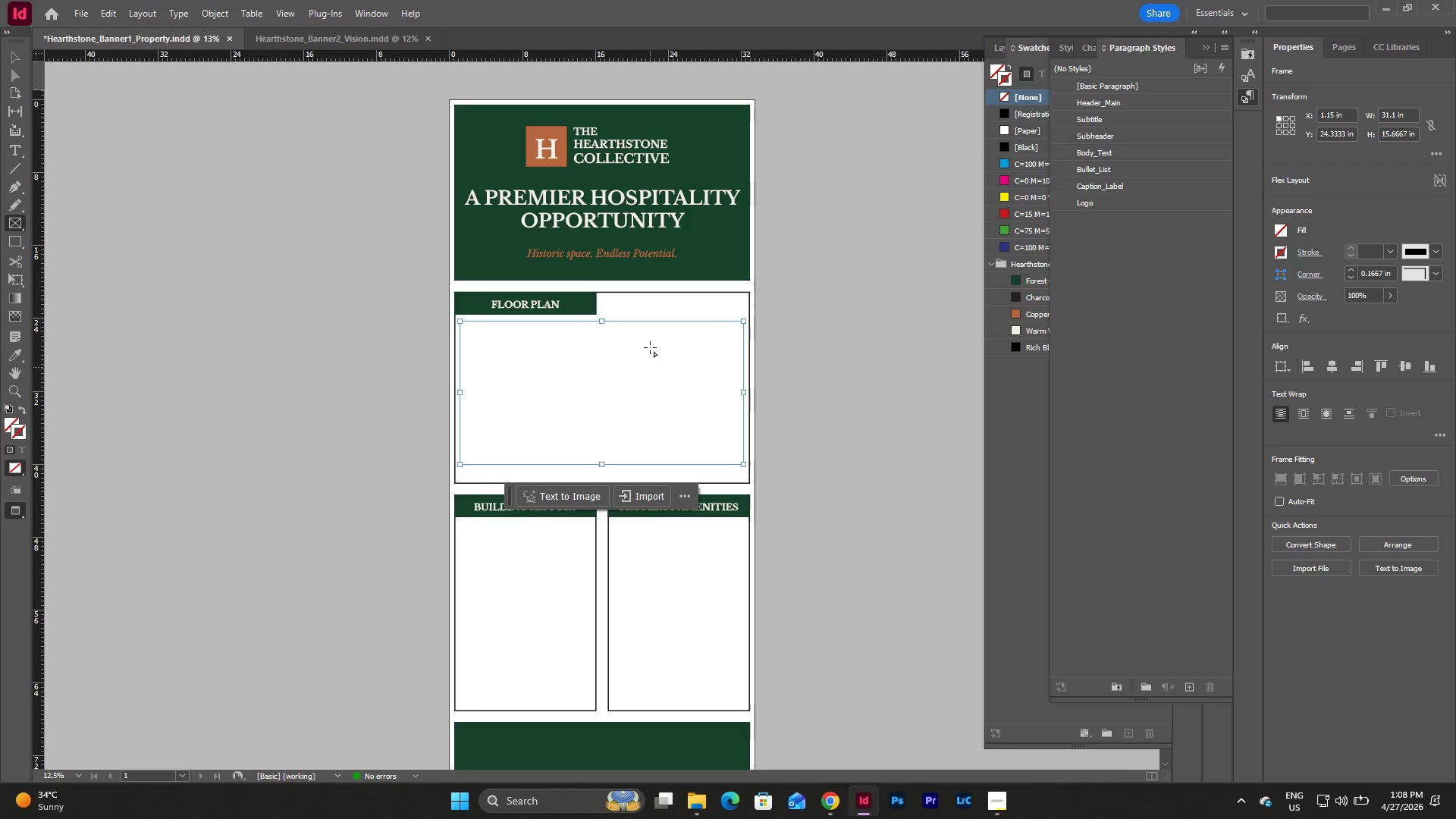 
key(Escape)
 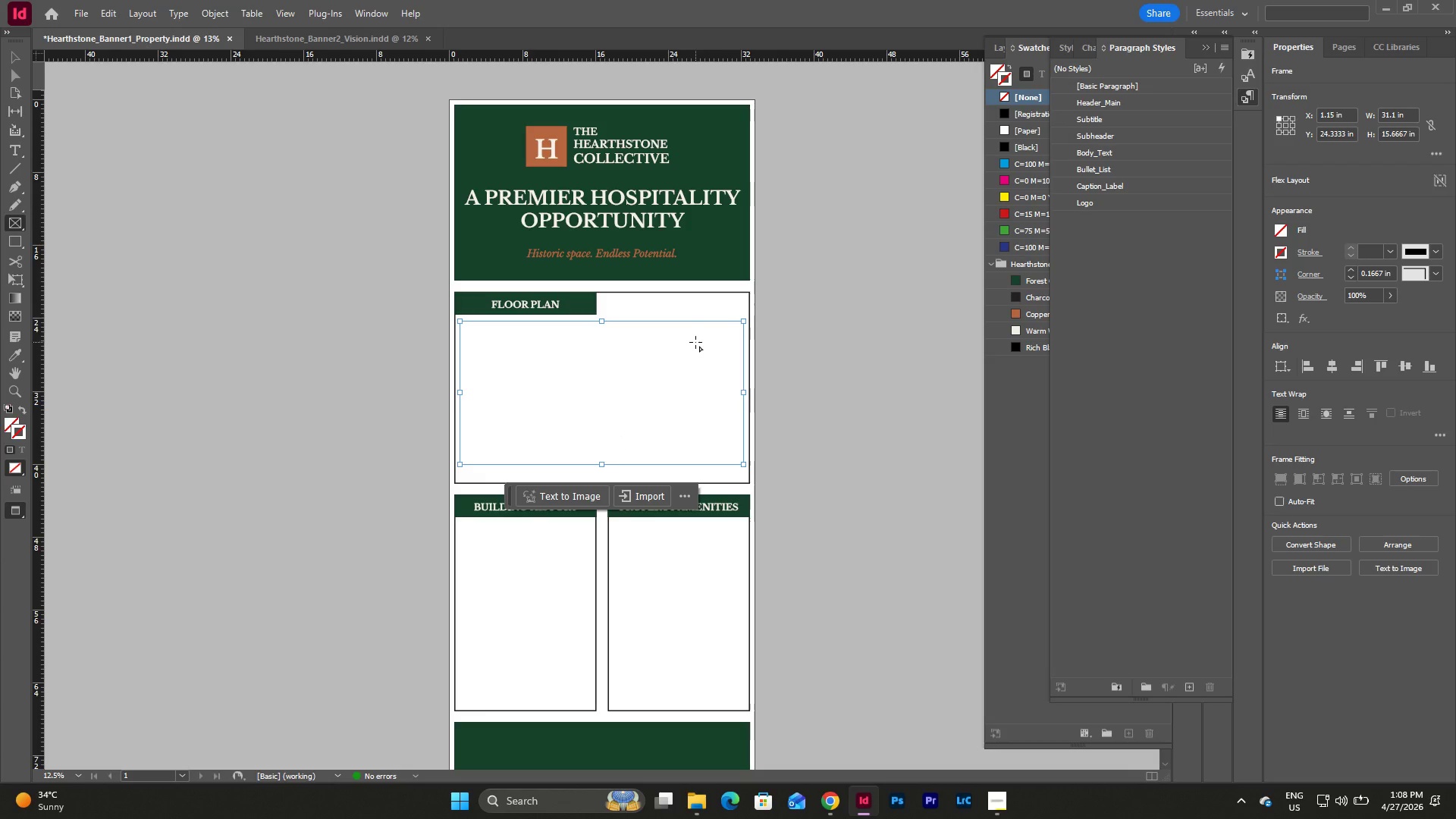 
key(W)
 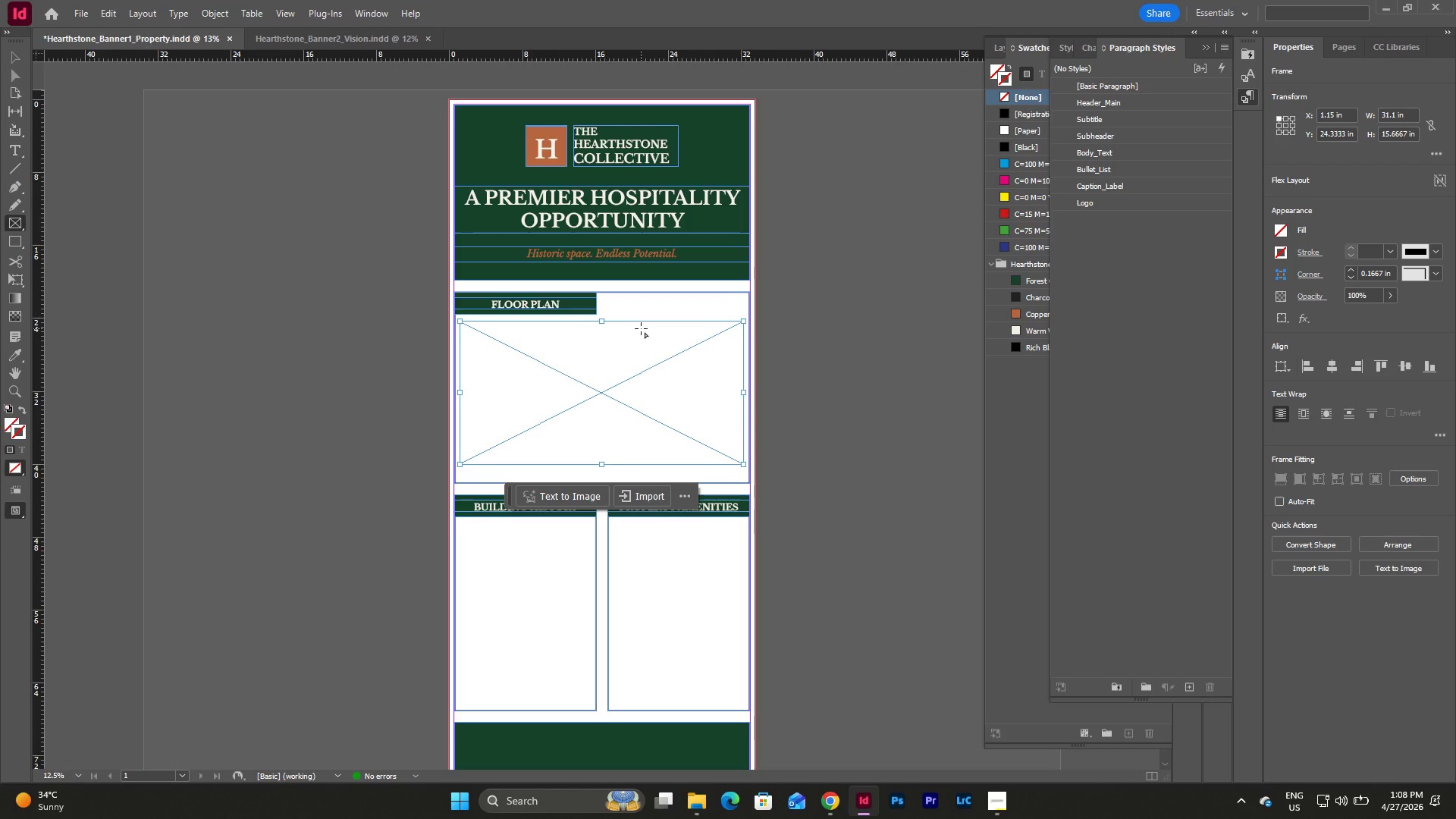 
key(Escape)
 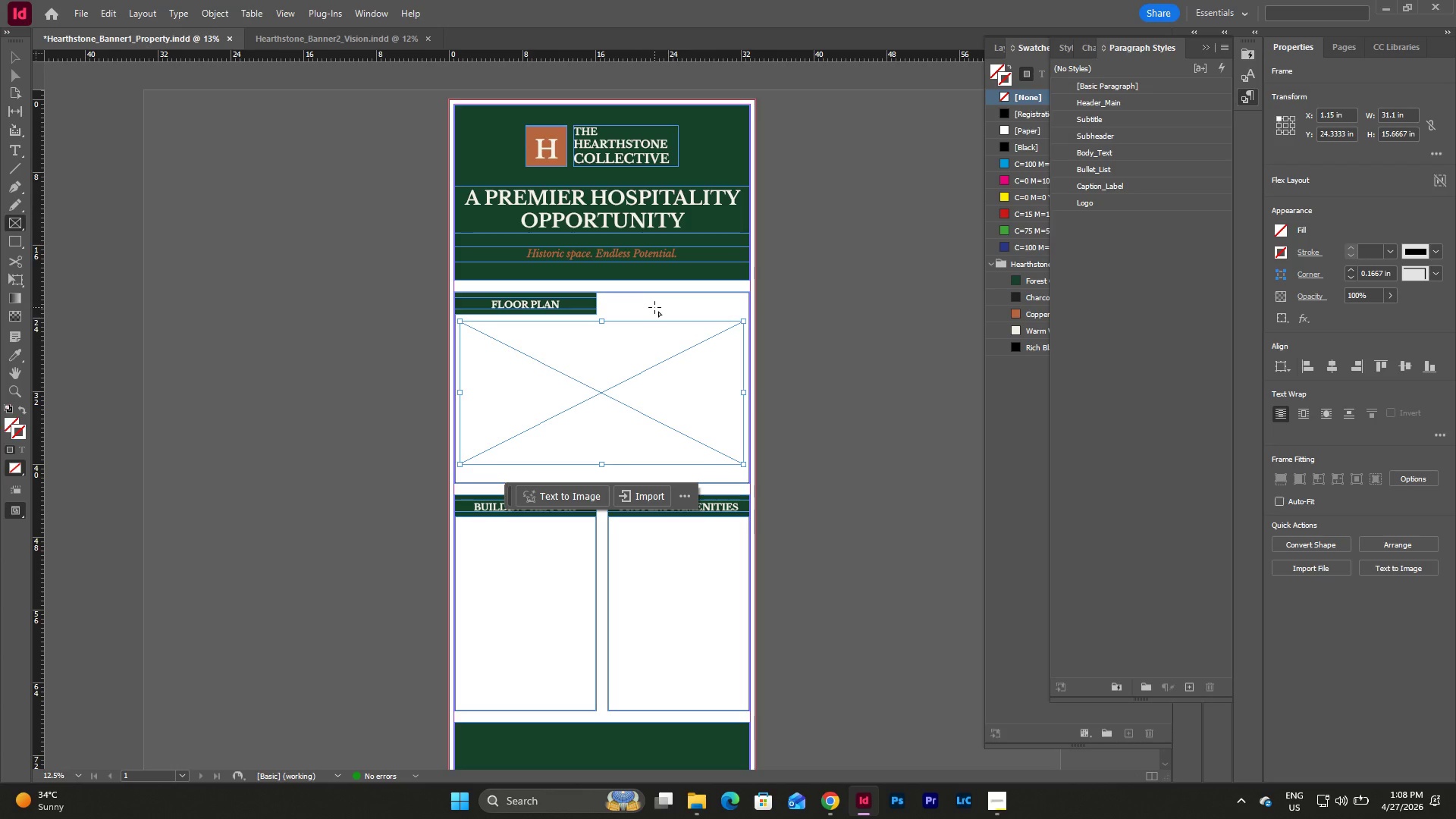 
key(V)
 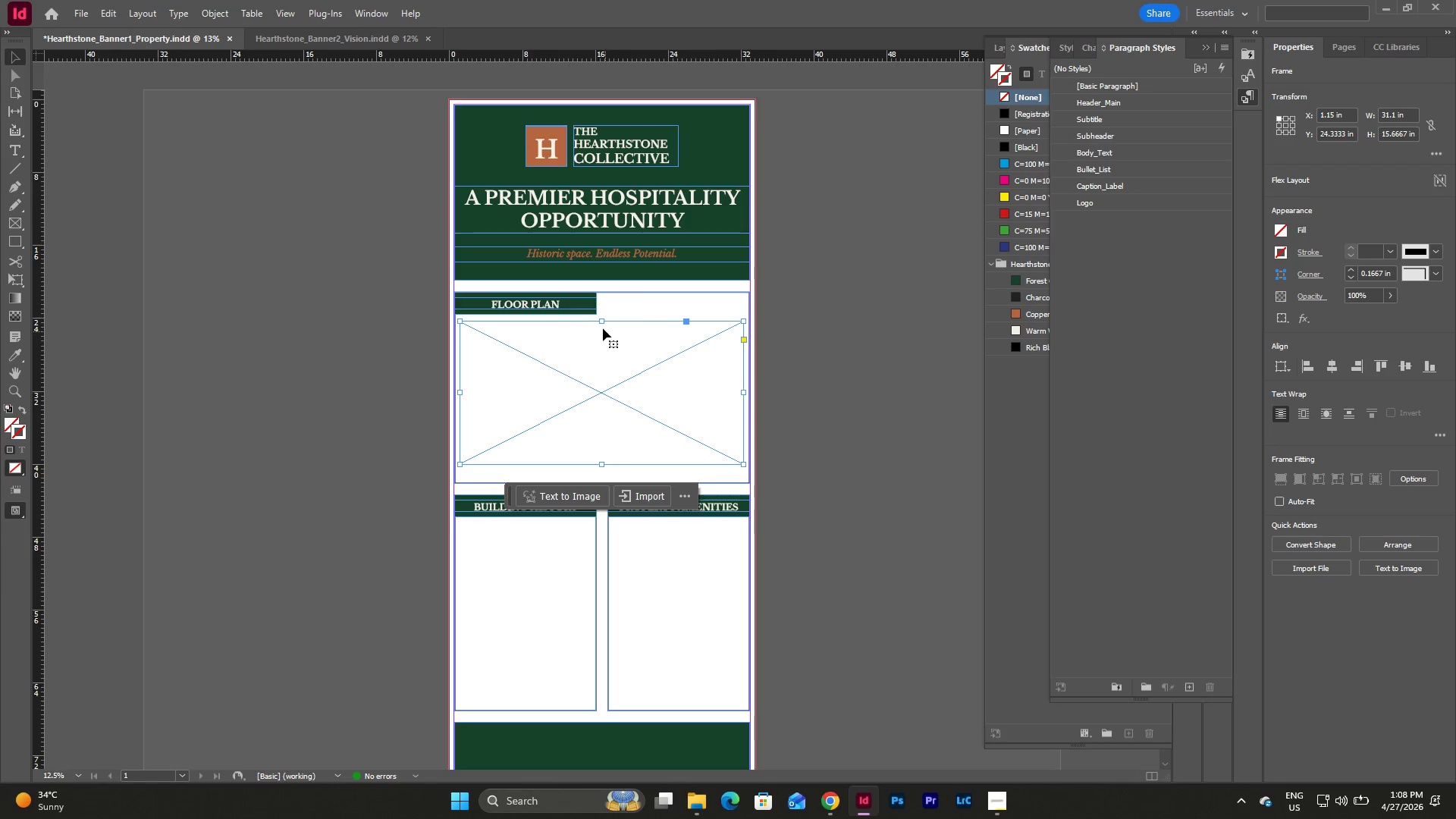 
left_click_drag(start_coordinate=[601, 320], to_coordinate=[601, 328])
 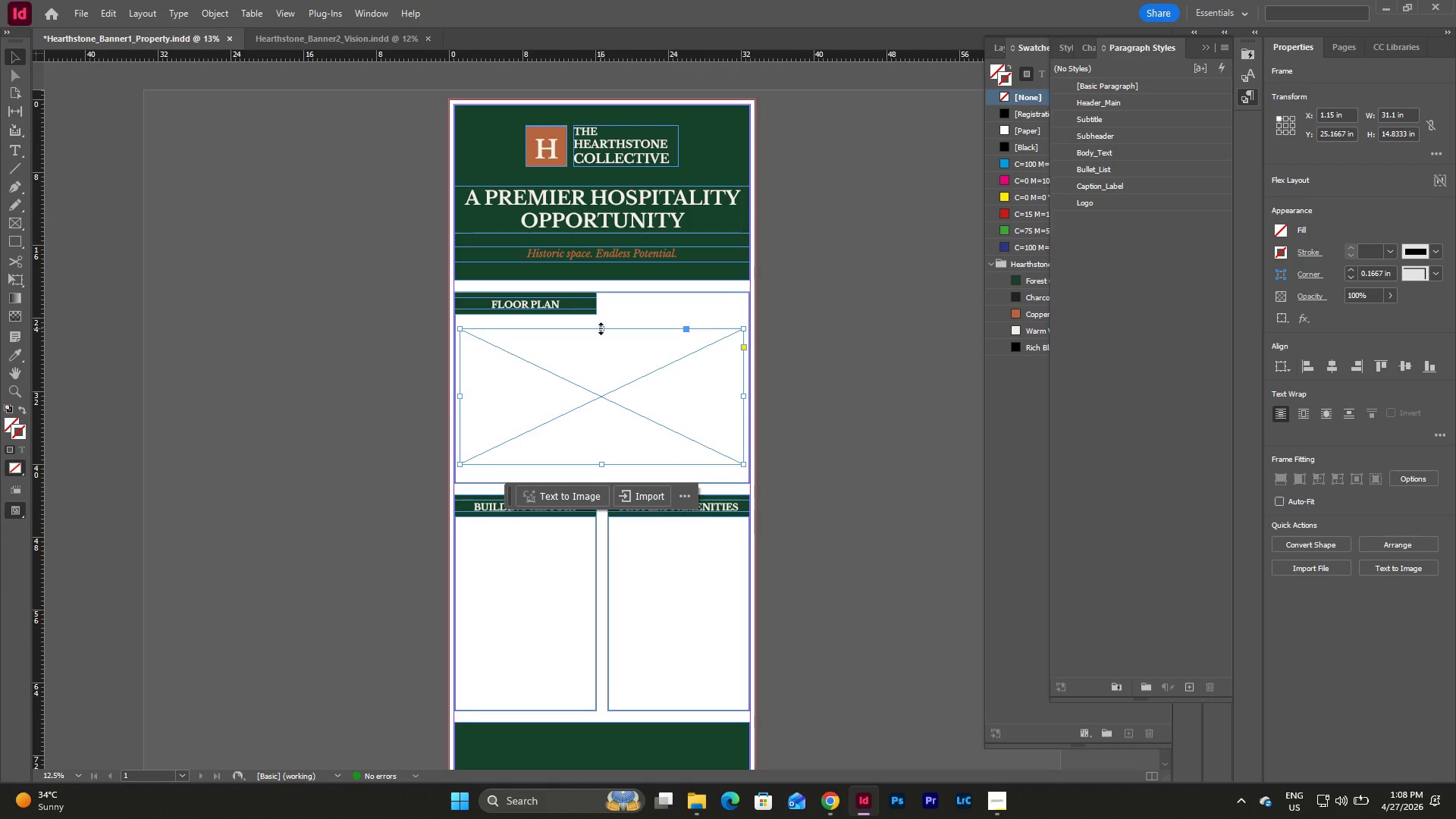 
left_click_drag(start_coordinate=[601, 328], to_coordinate=[602, 320])
 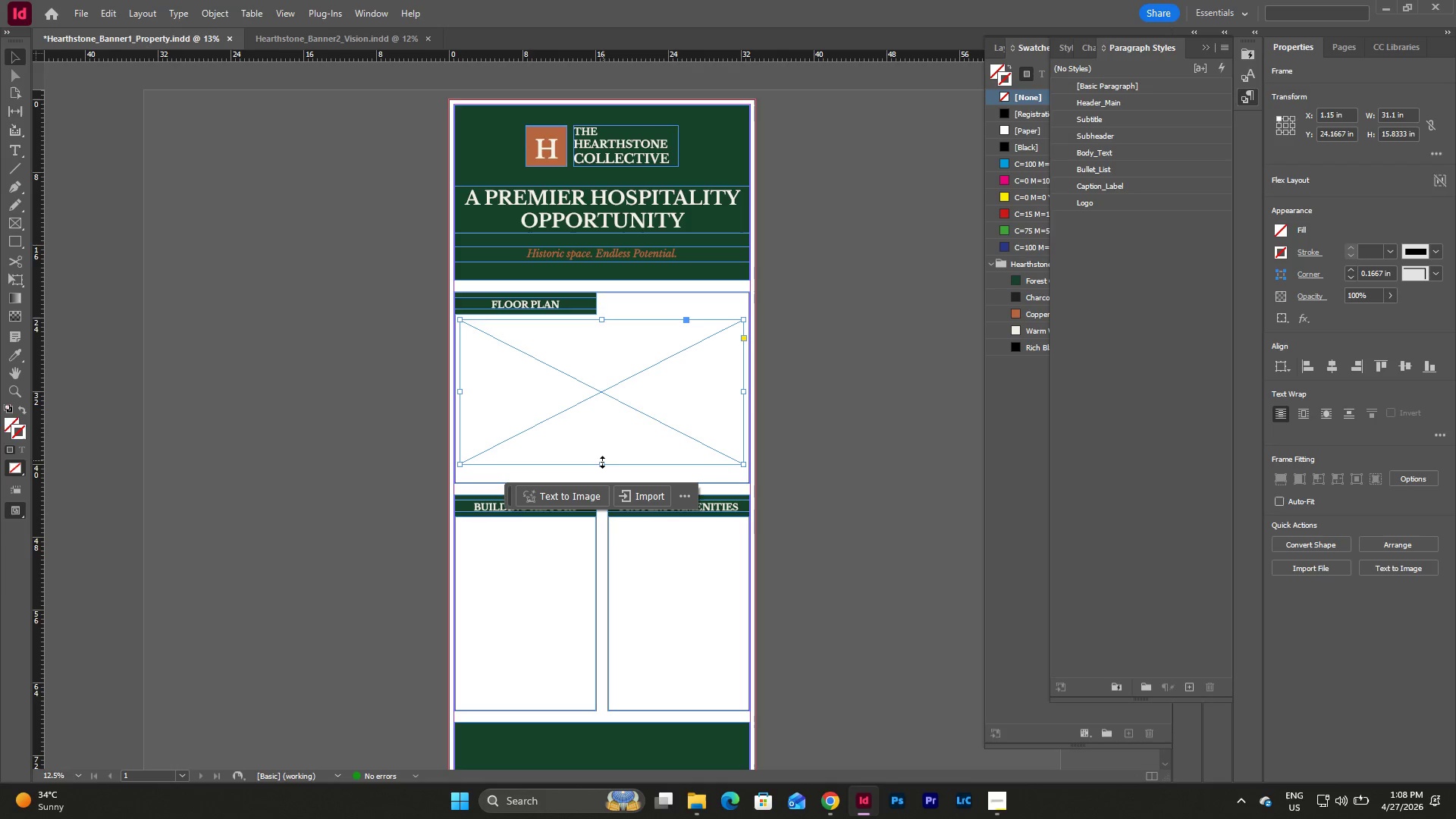 
left_click_drag(start_coordinate=[602, 463], to_coordinate=[602, 474])
 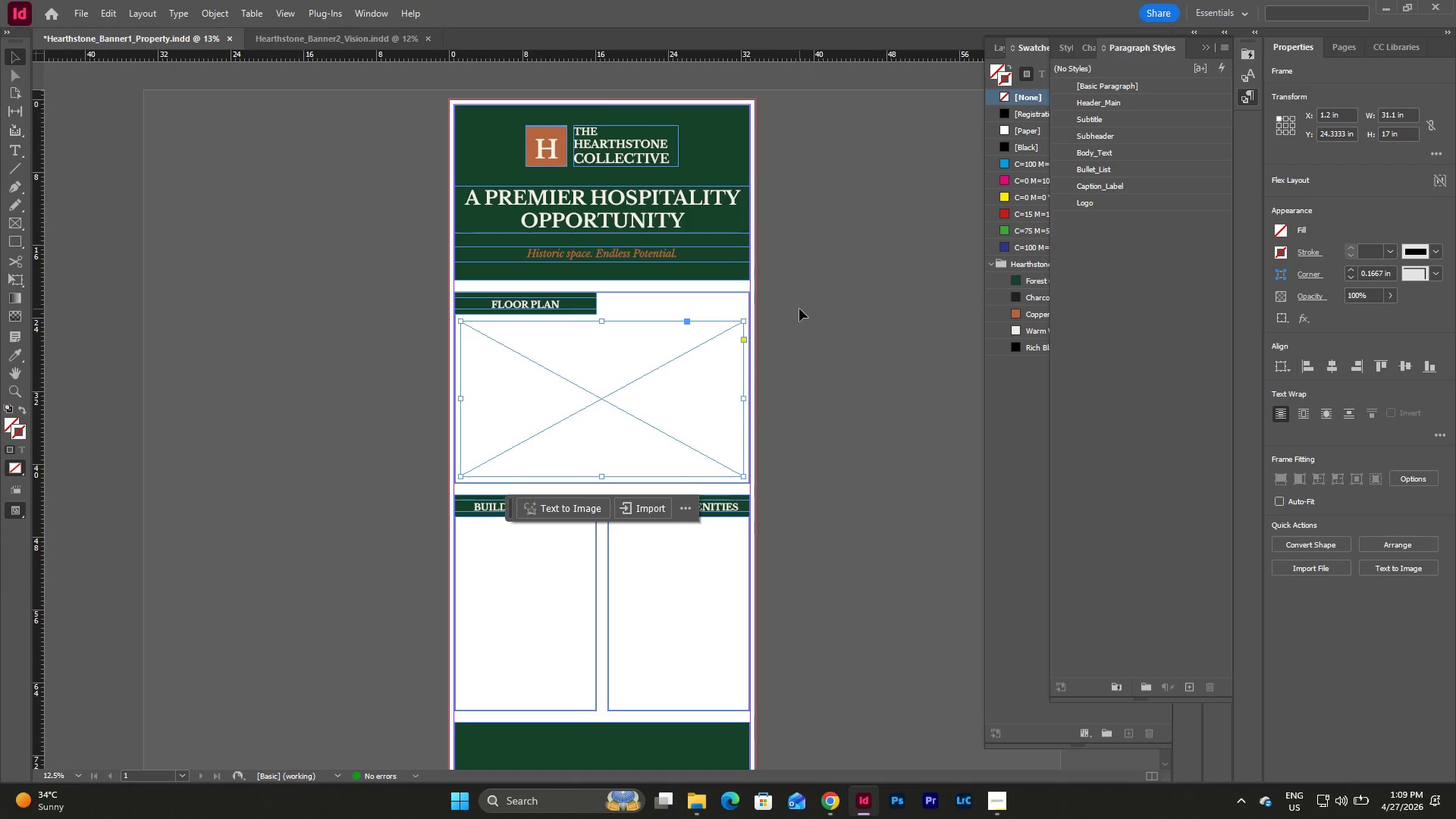 
wait(11.2)
 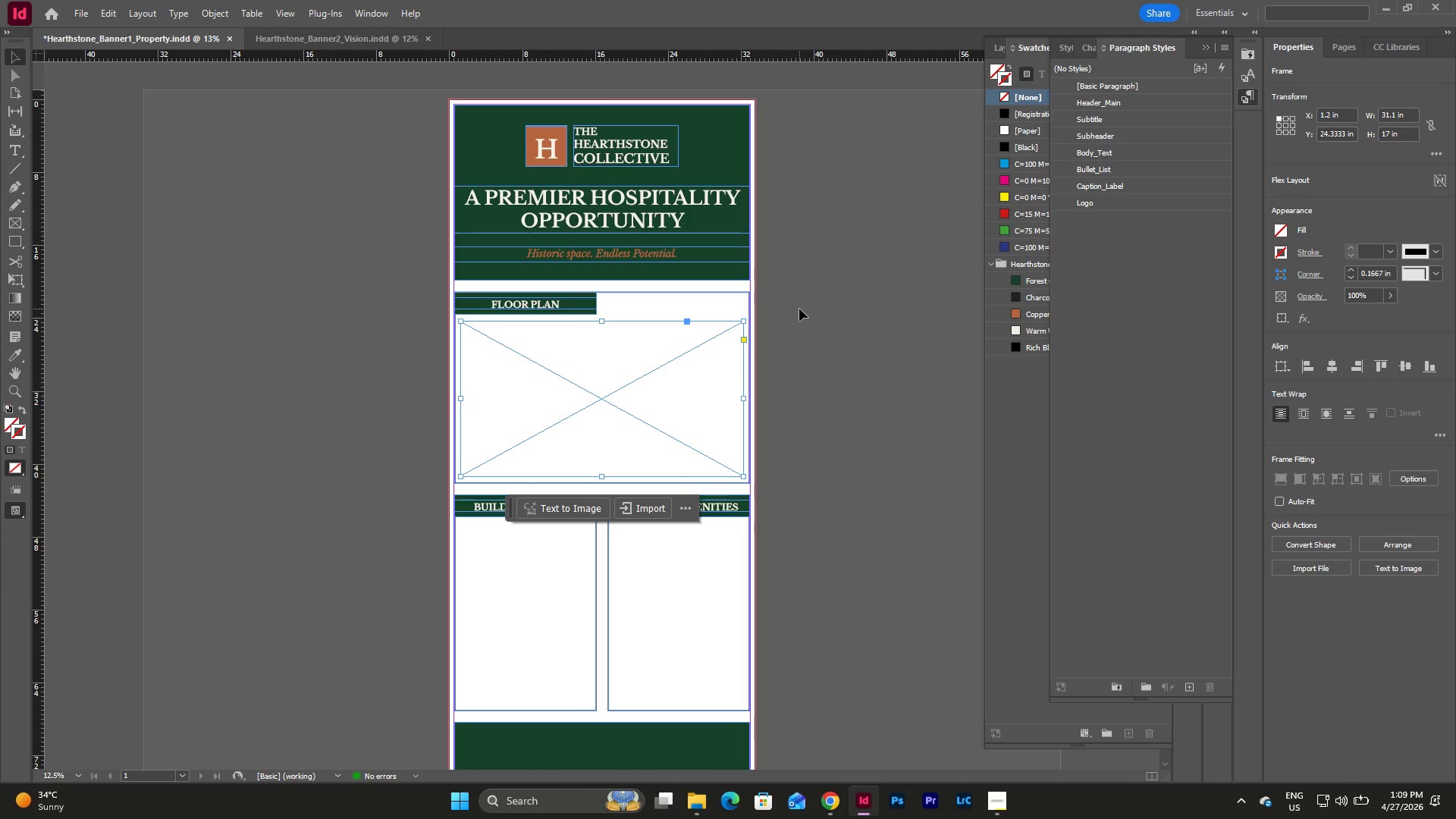 
left_click([84, 6])
 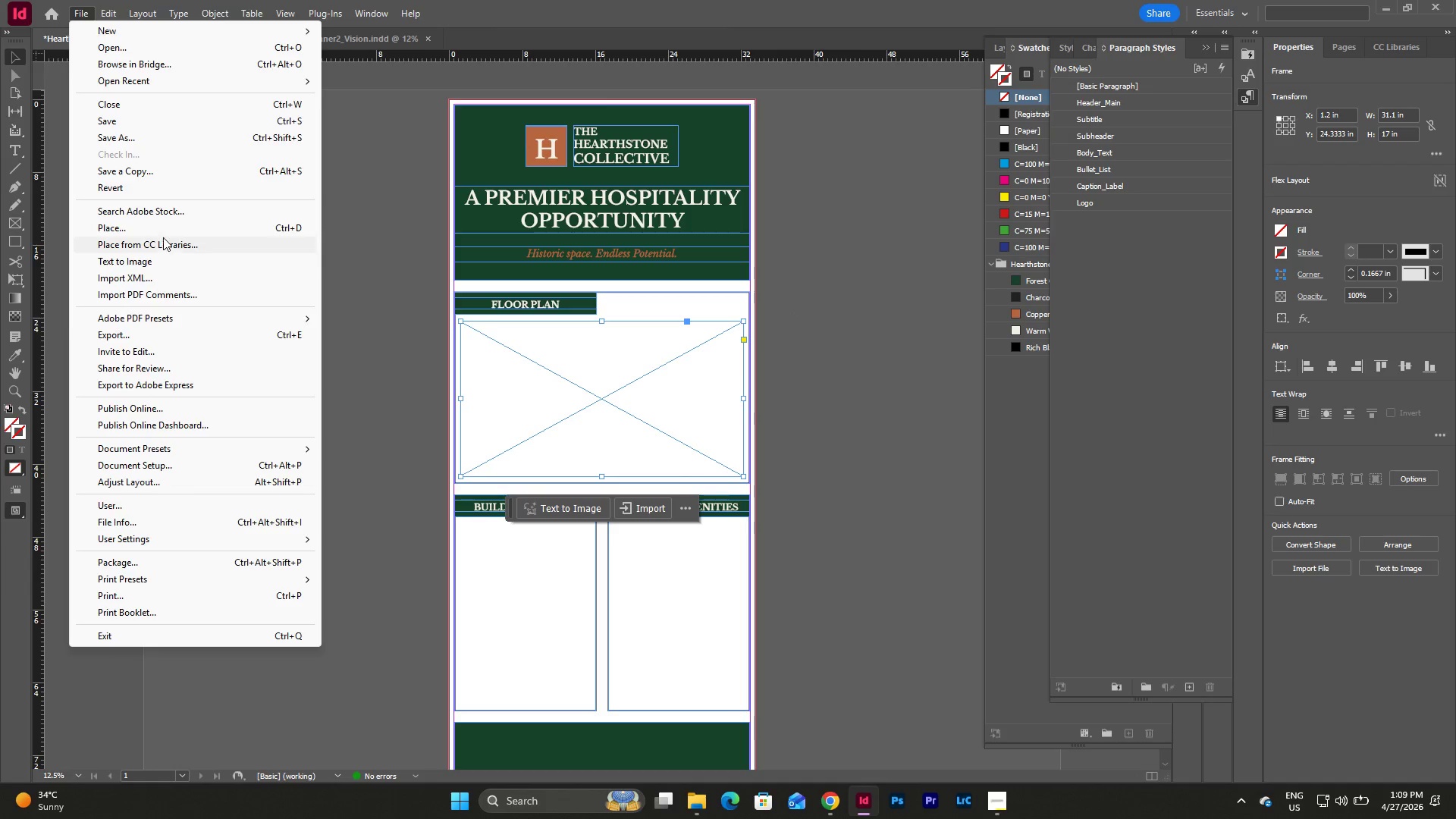 
left_click([166, 231])
 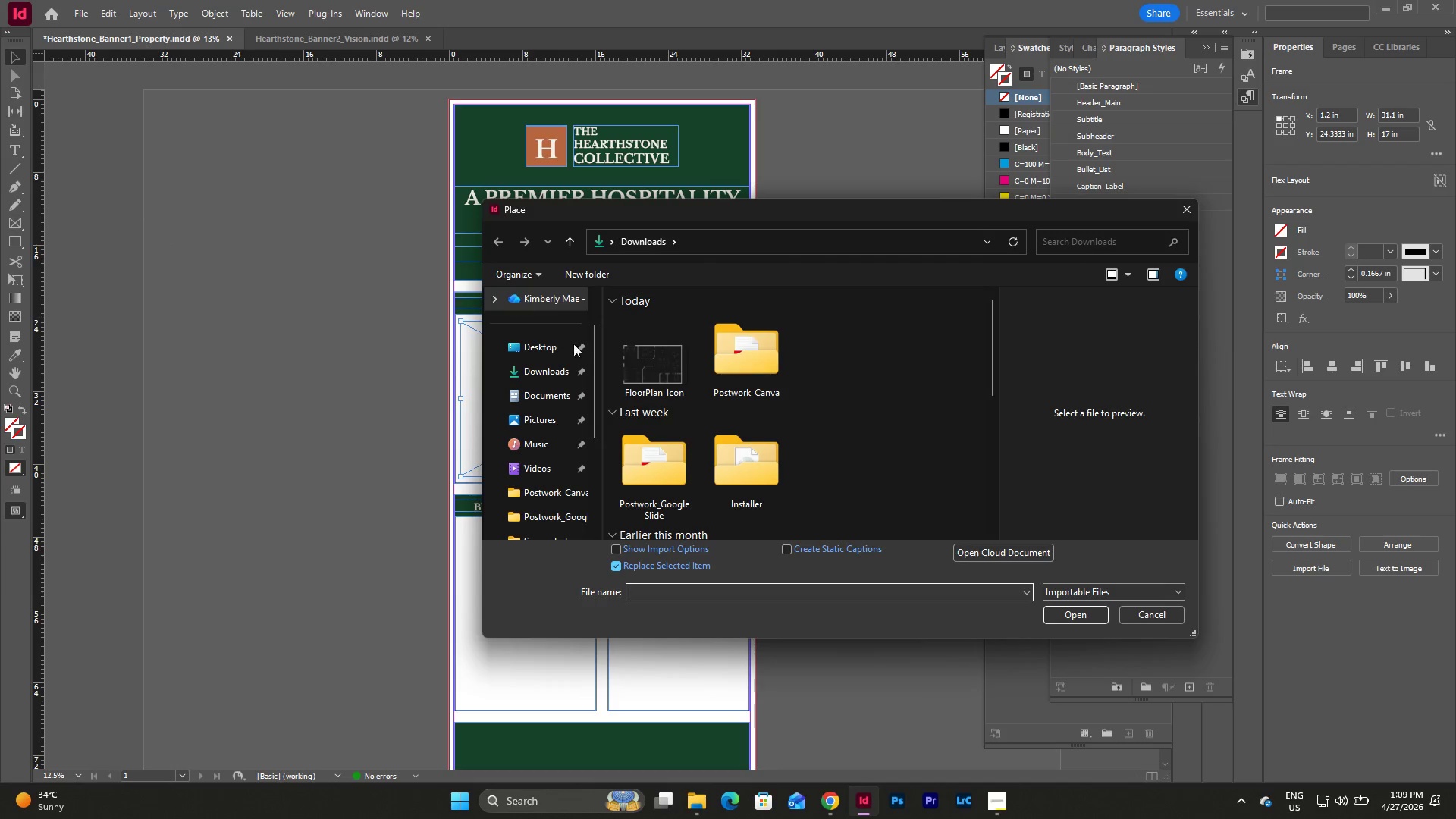 
left_click([654, 362])
 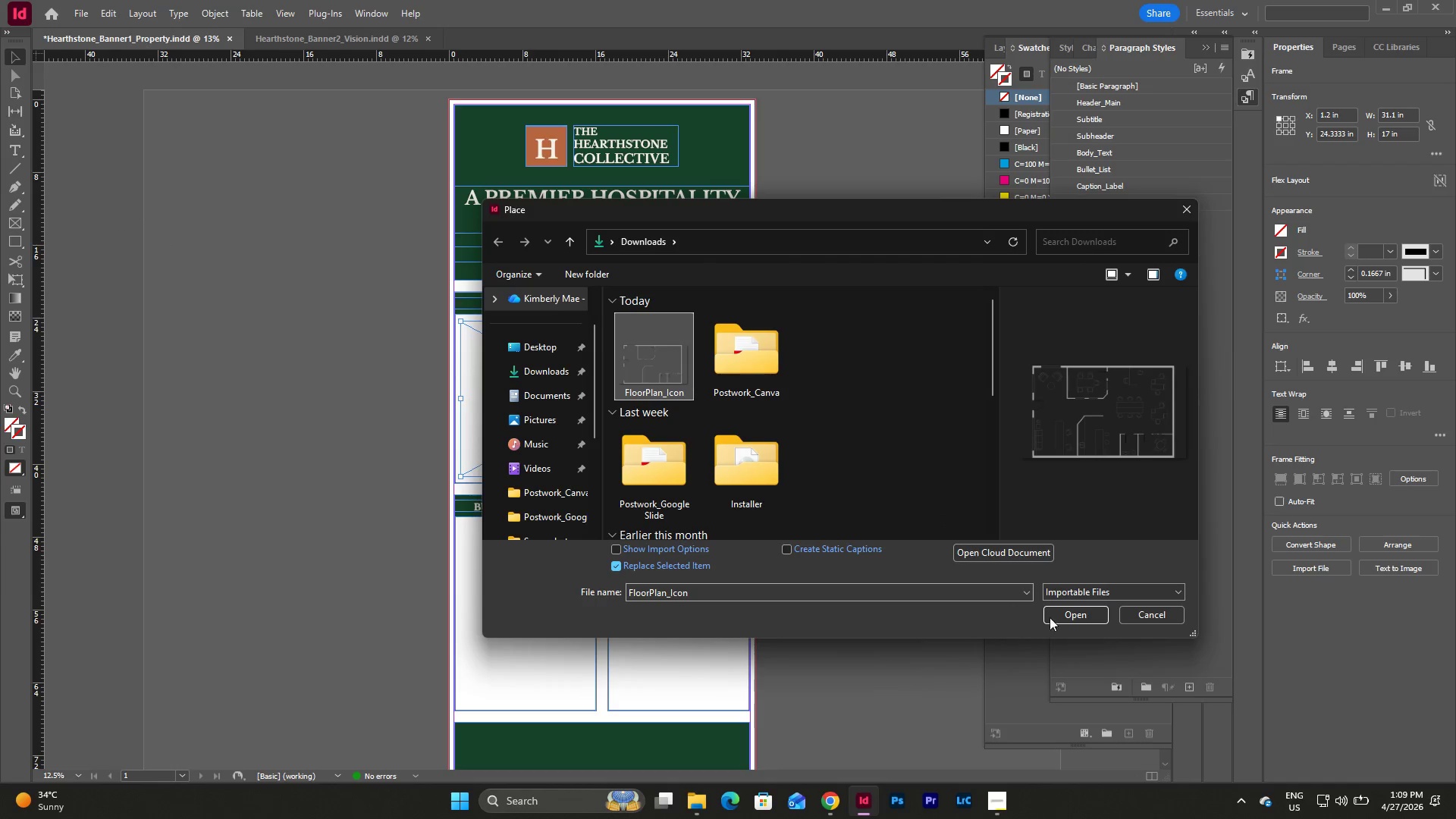 
left_click([1065, 615])
 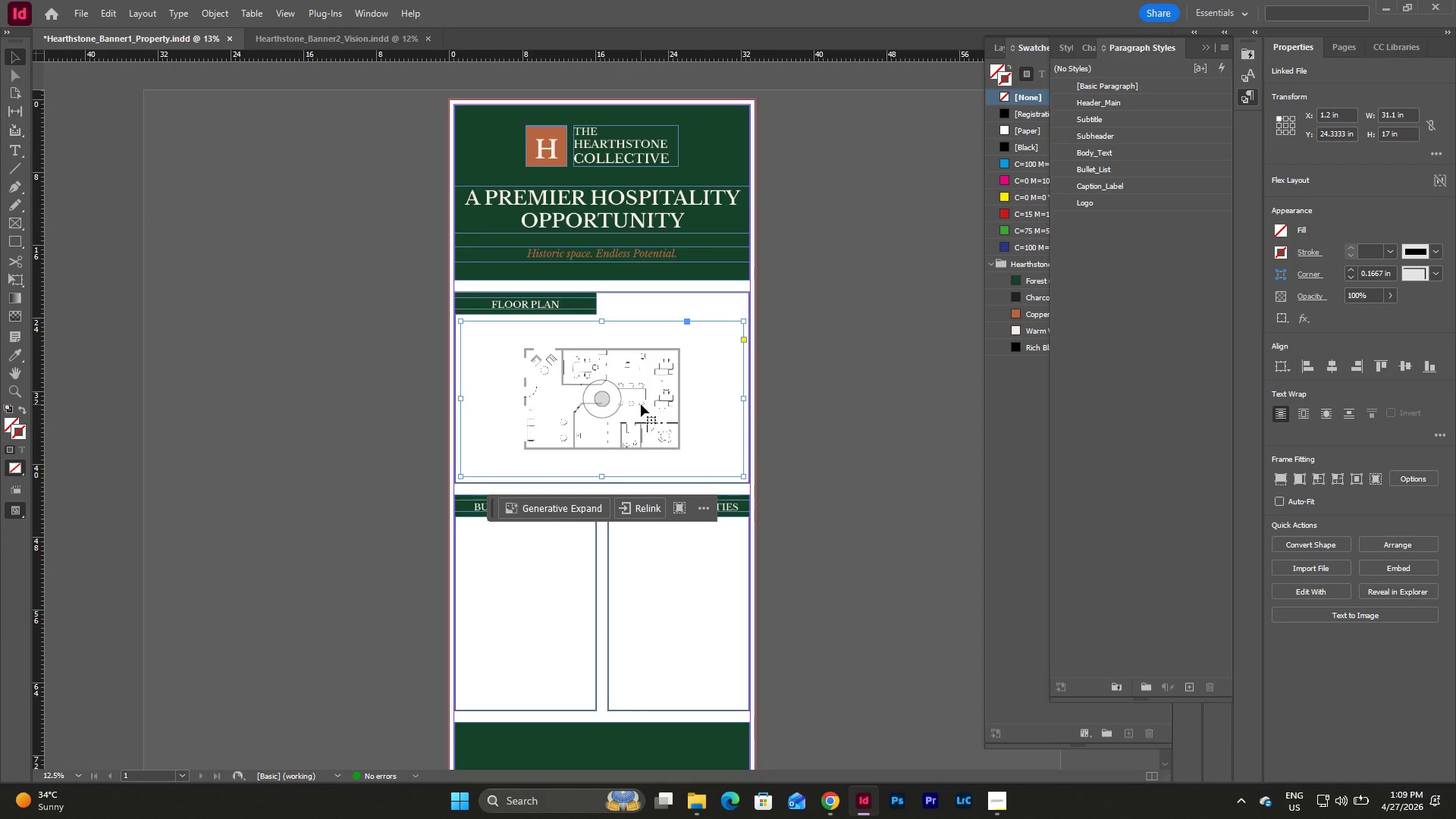 
left_click([557, 510])
 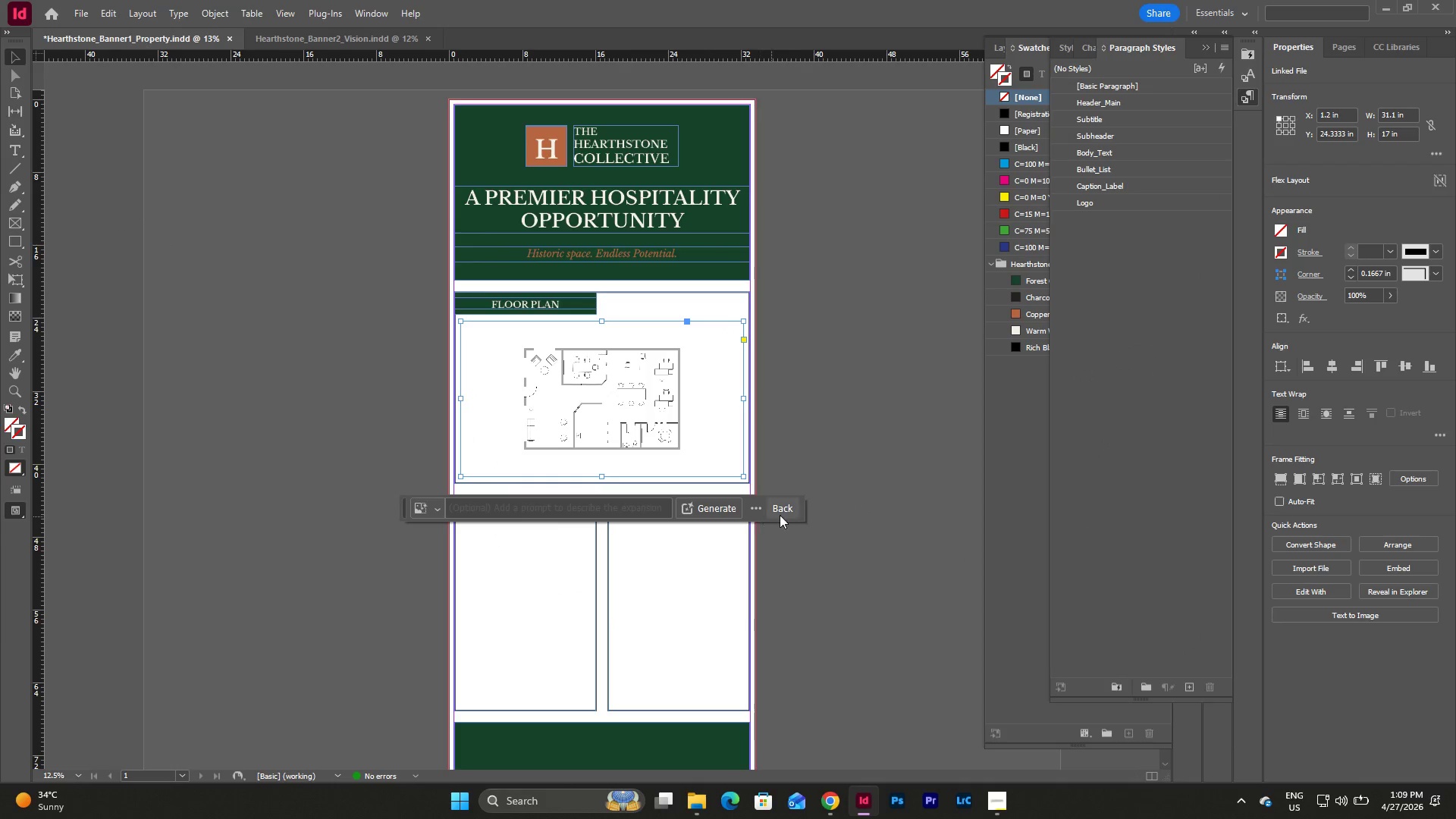 
left_click([783, 510])
 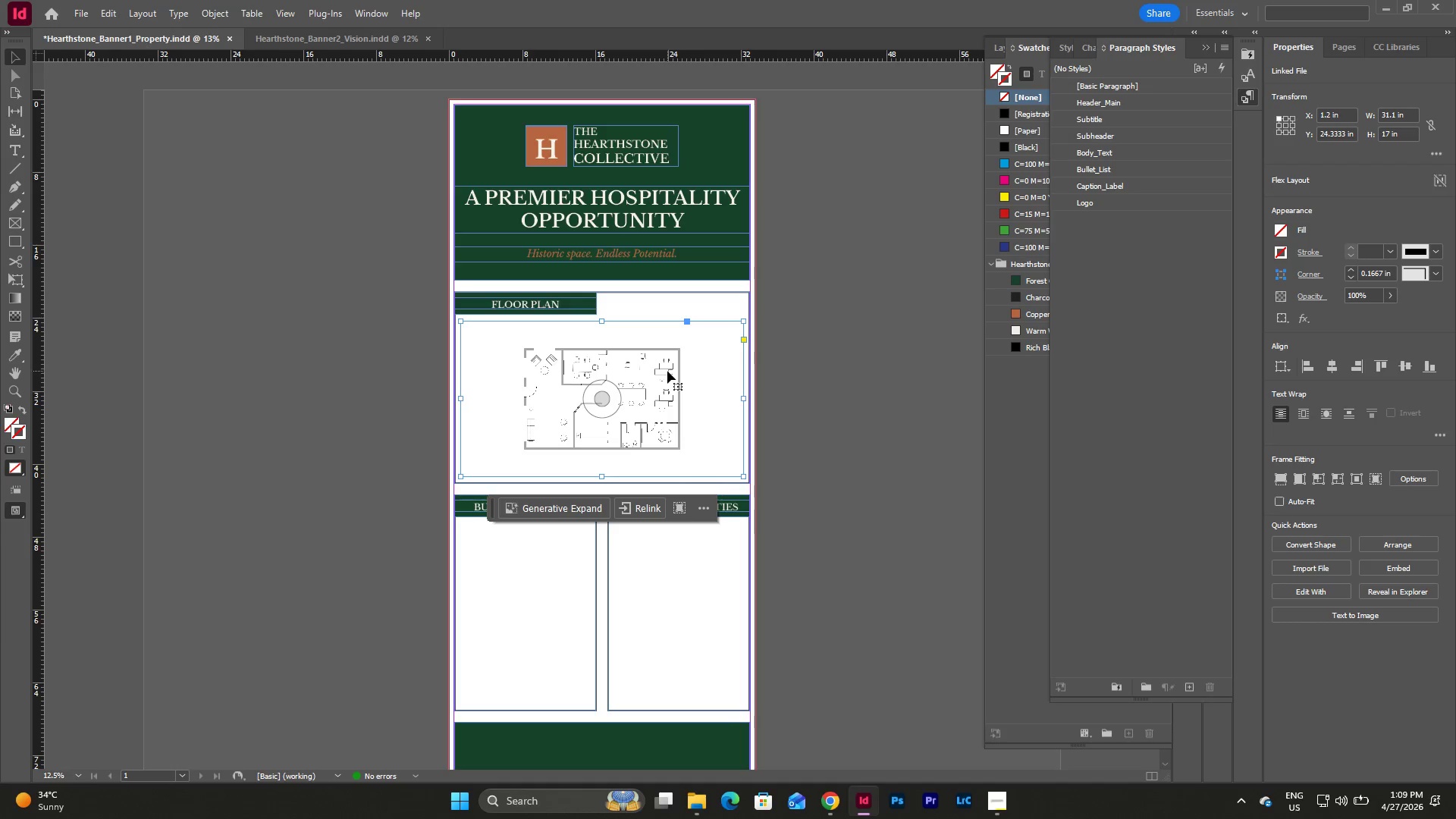 
key(Escape)
 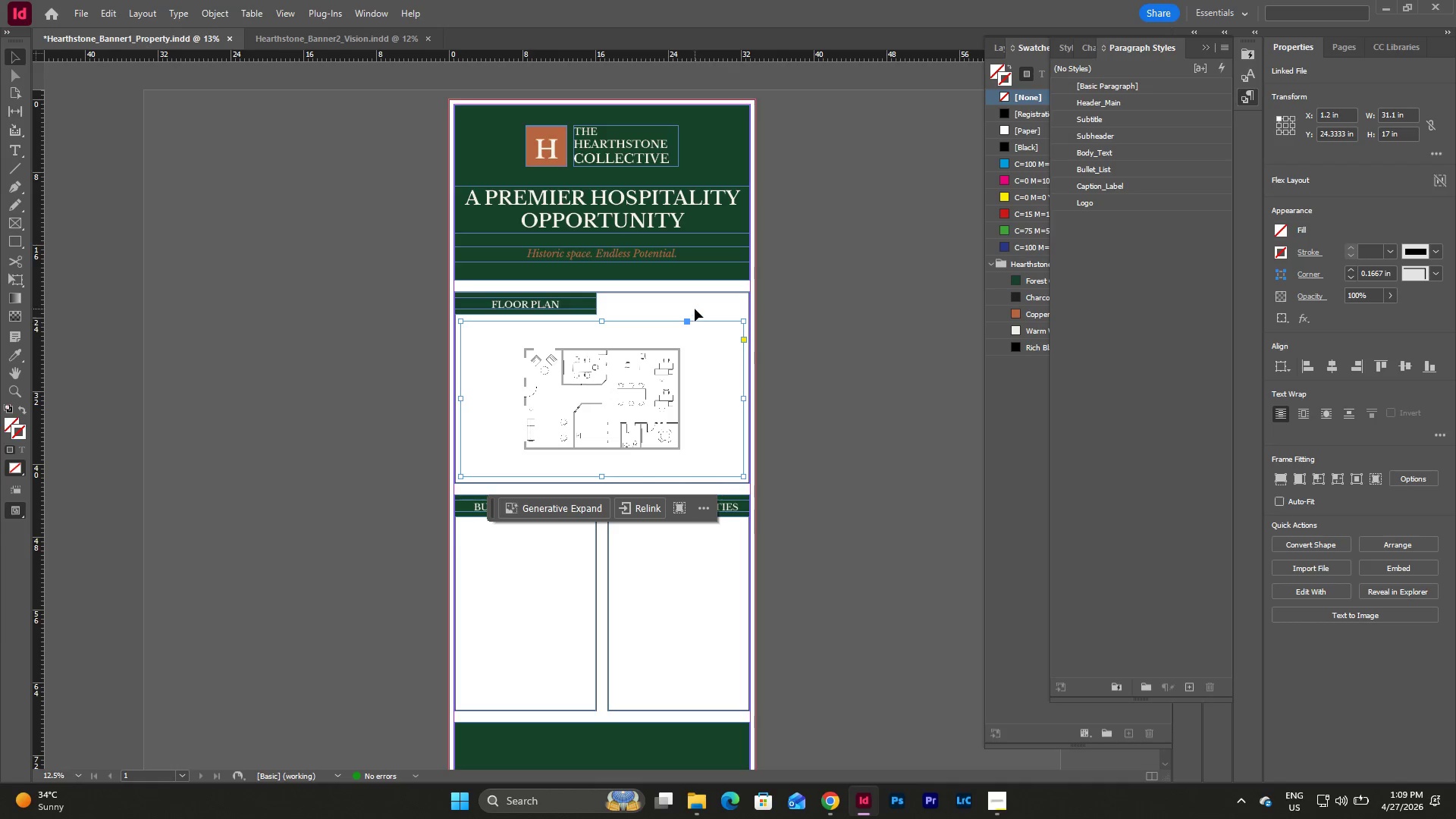 
left_click([695, 305])
 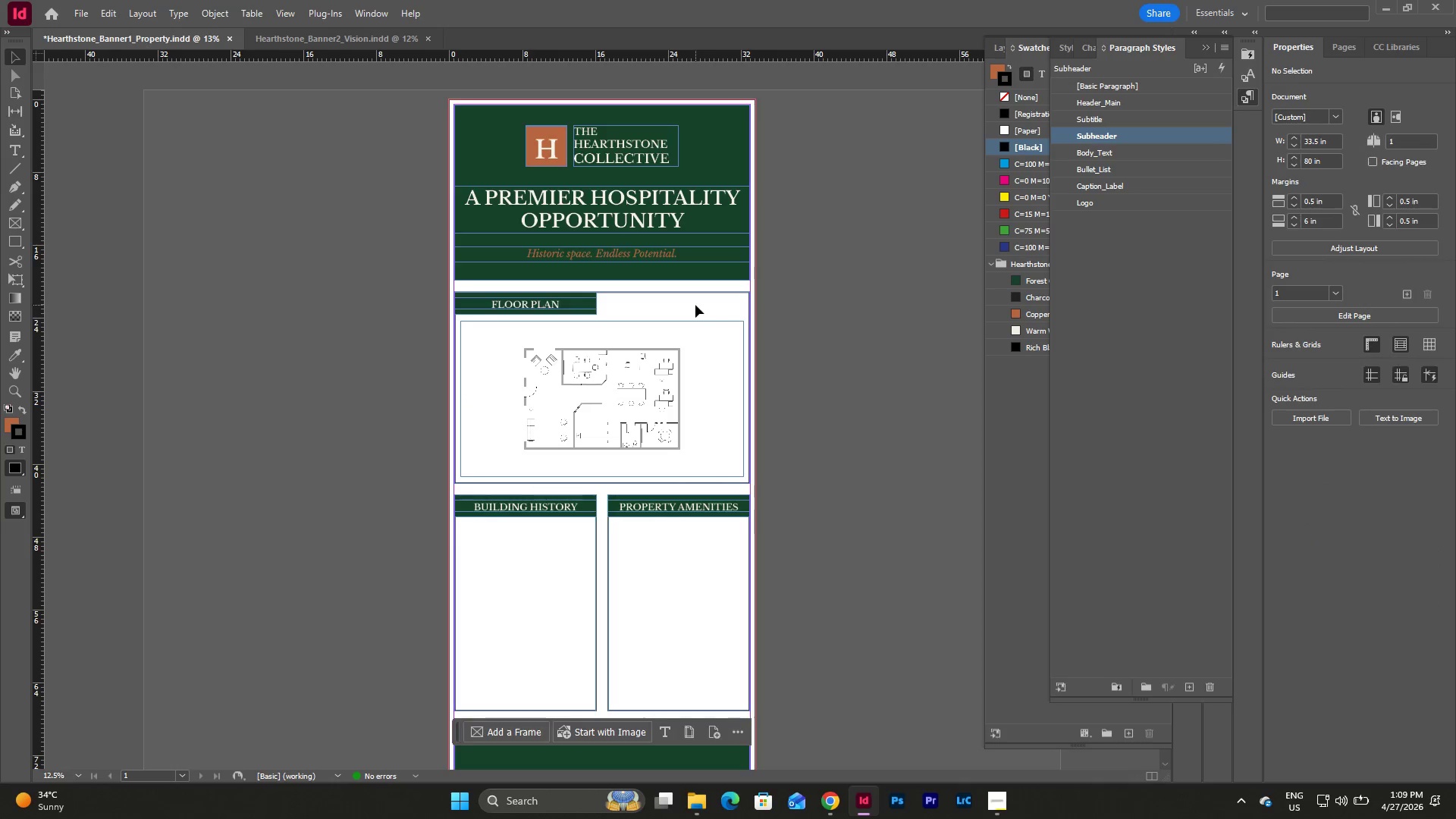 
key(Escape)
 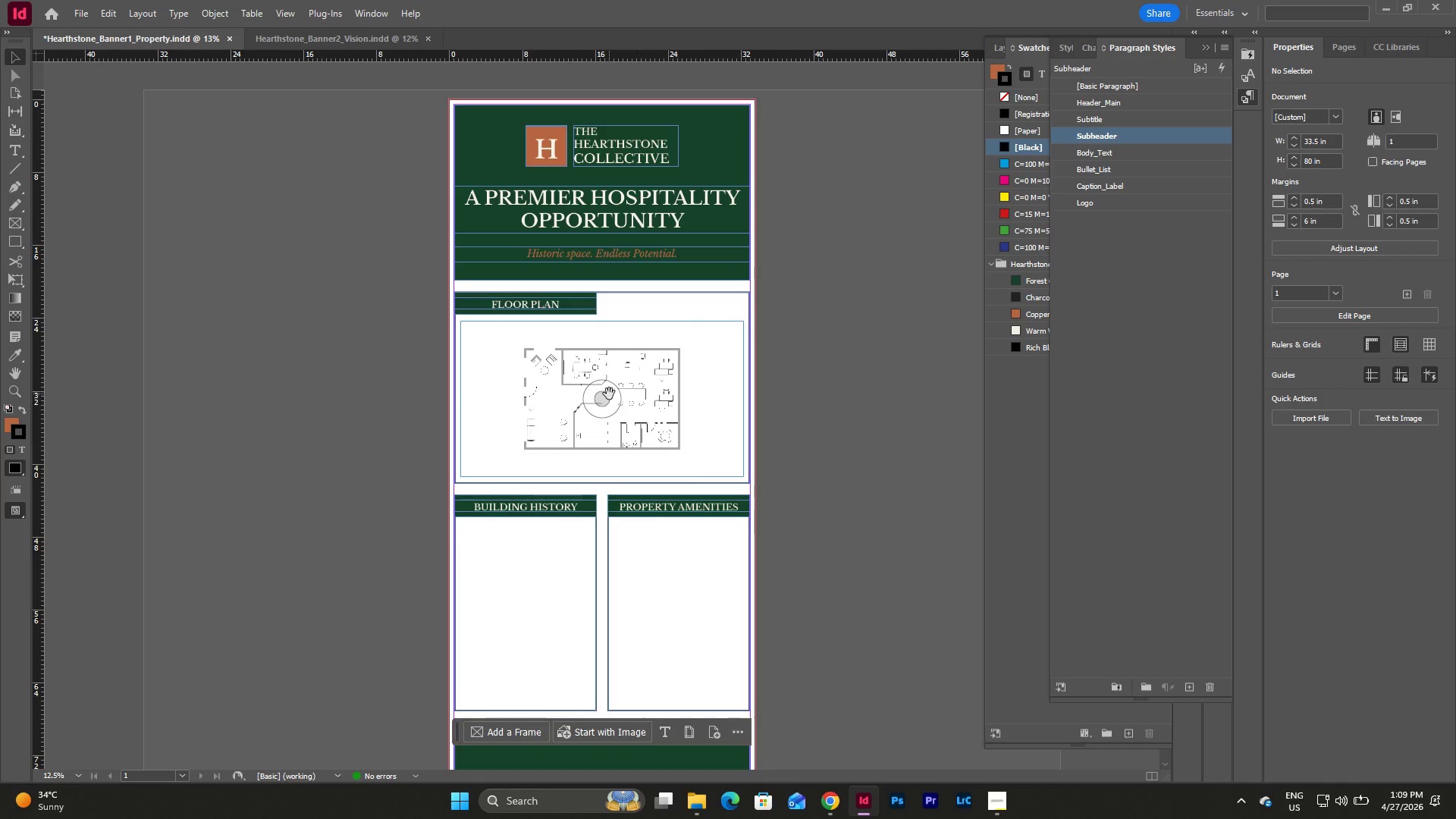 
double_click([609, 394])
 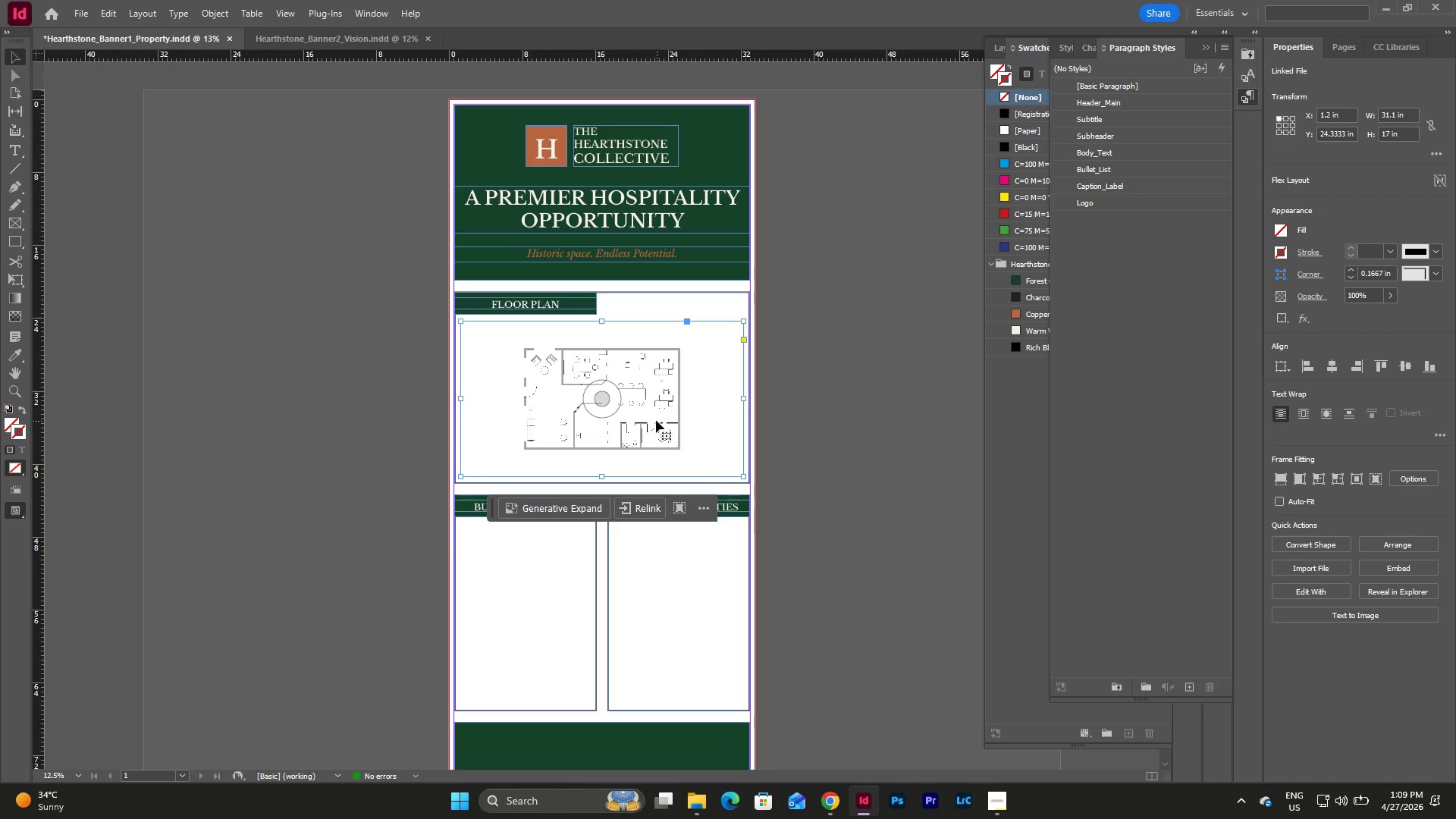 
left_click([607, 397])
 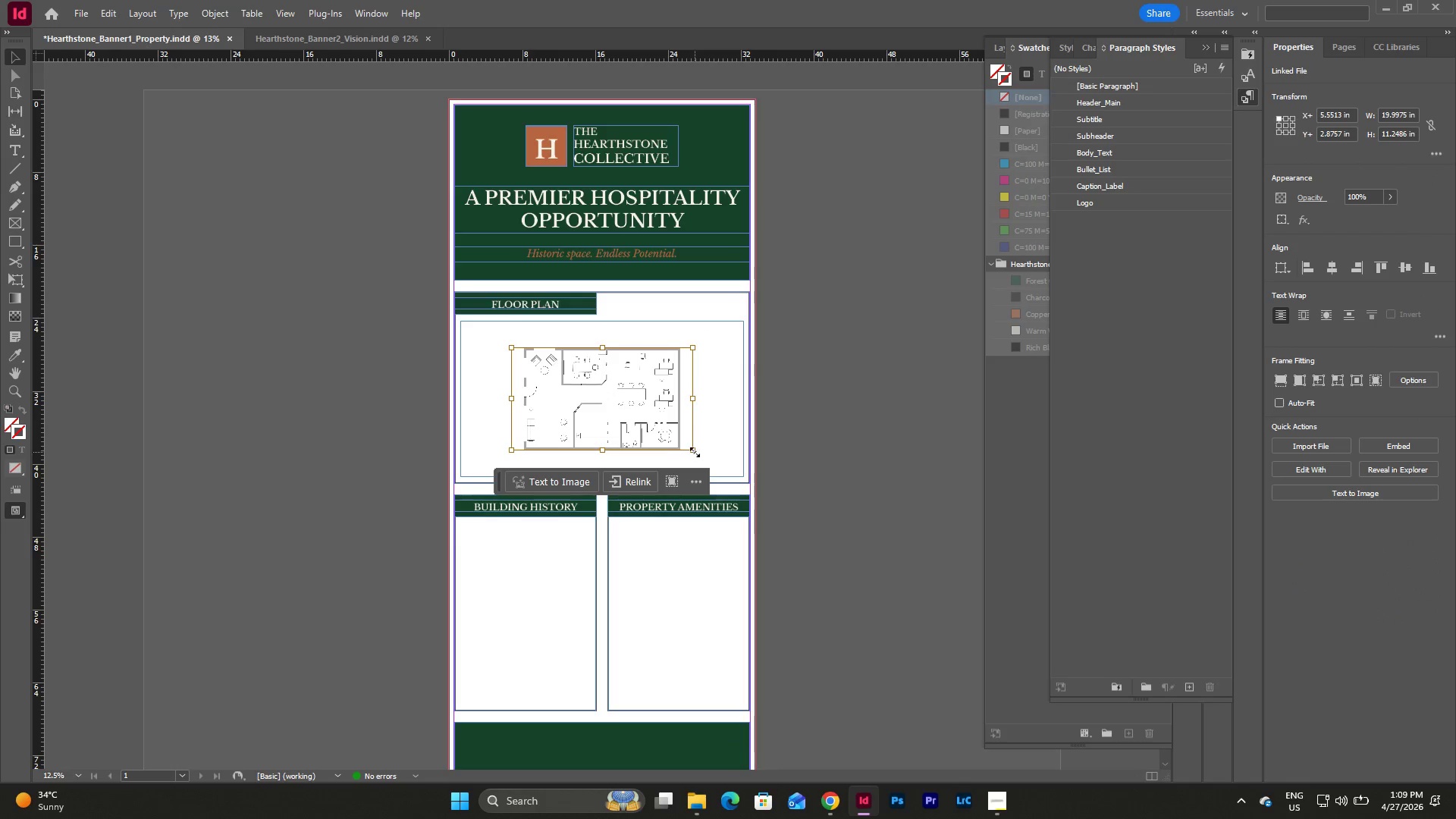 
left_click_drag(start_coordinate=[692, 451], to_coordinate=[739, 477])
 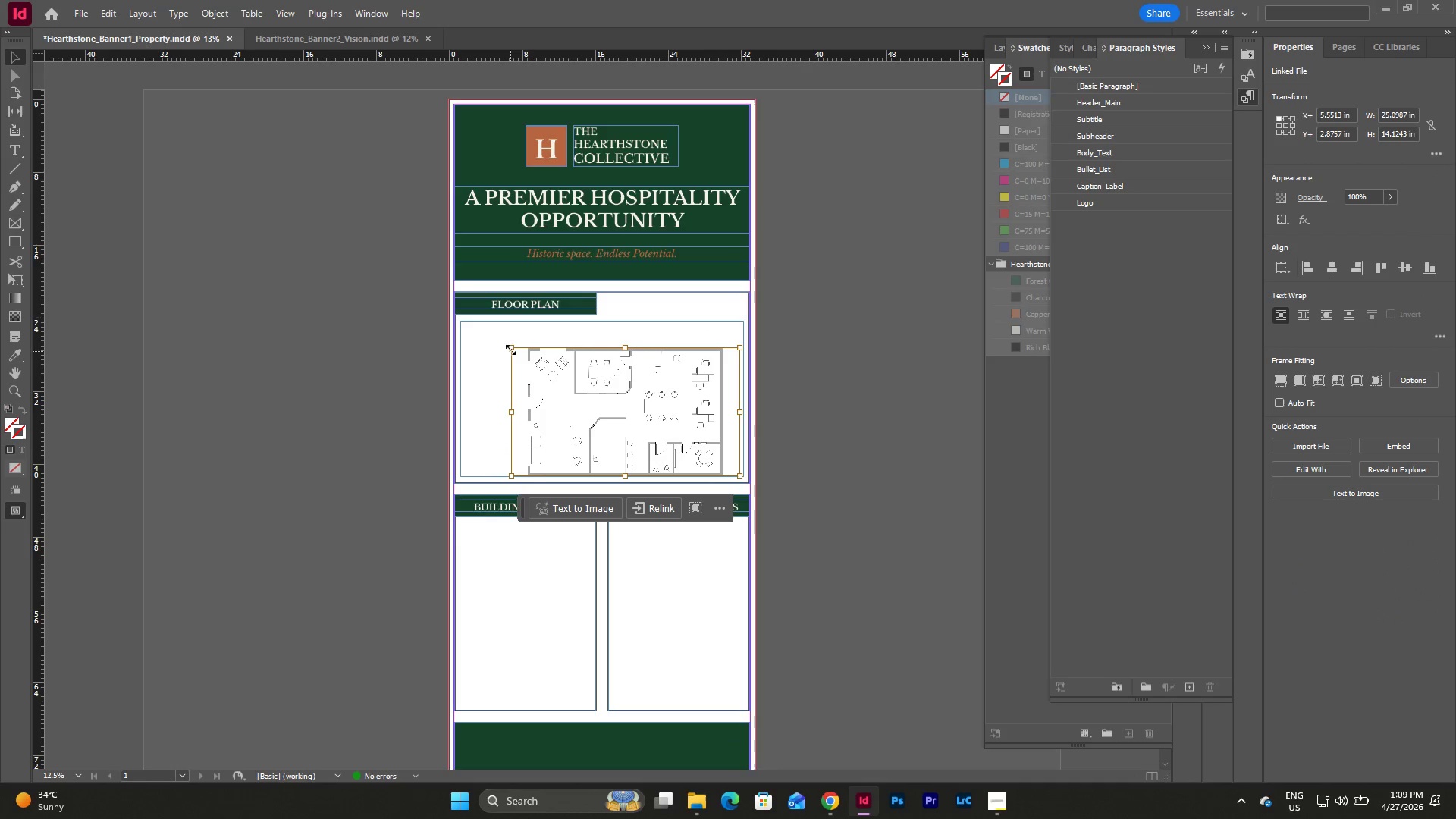 
left_click_drag(start_coordinate=[510, 347], to_coordinate=[461, 326])
 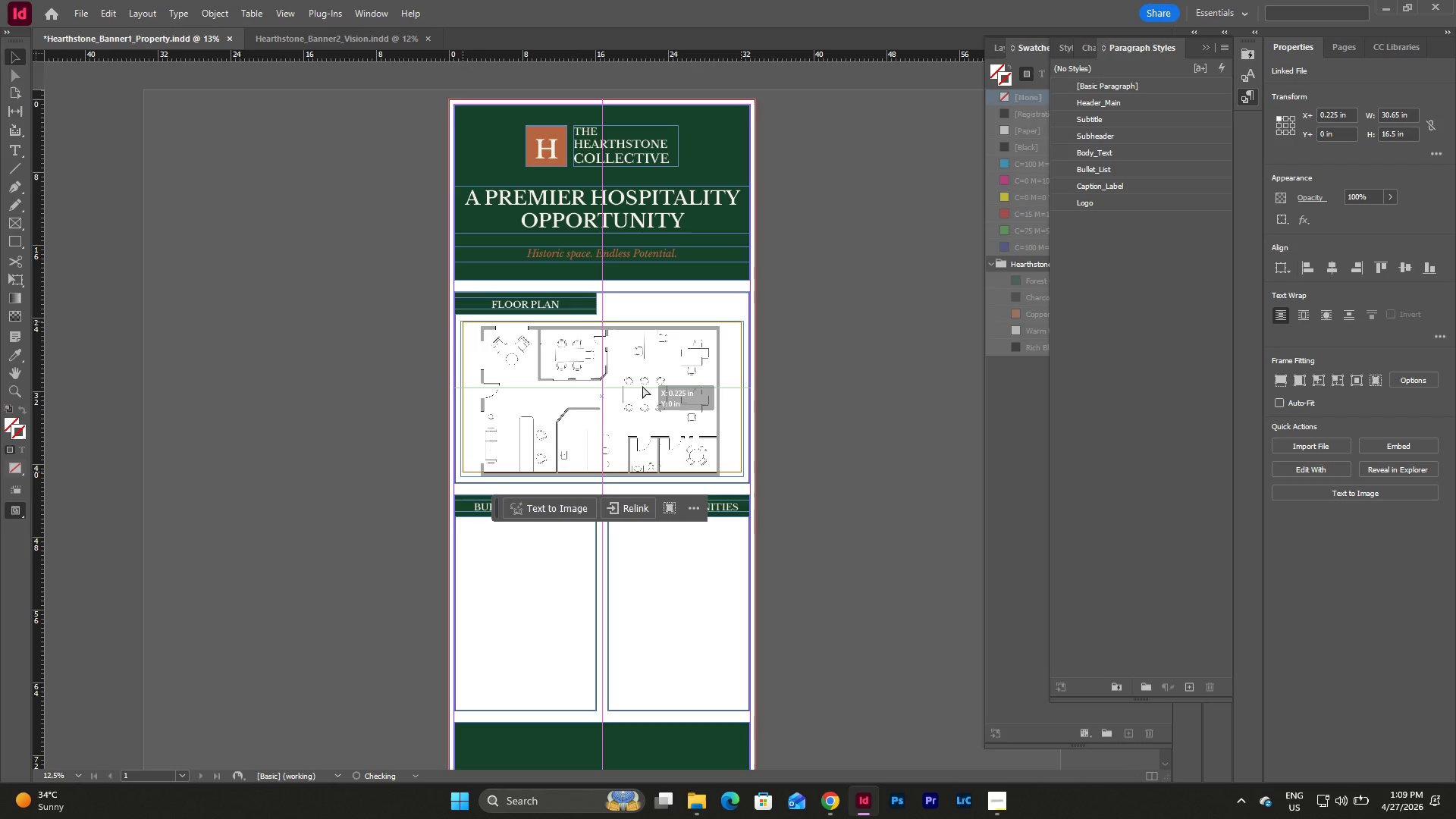 
wait(9.81)
 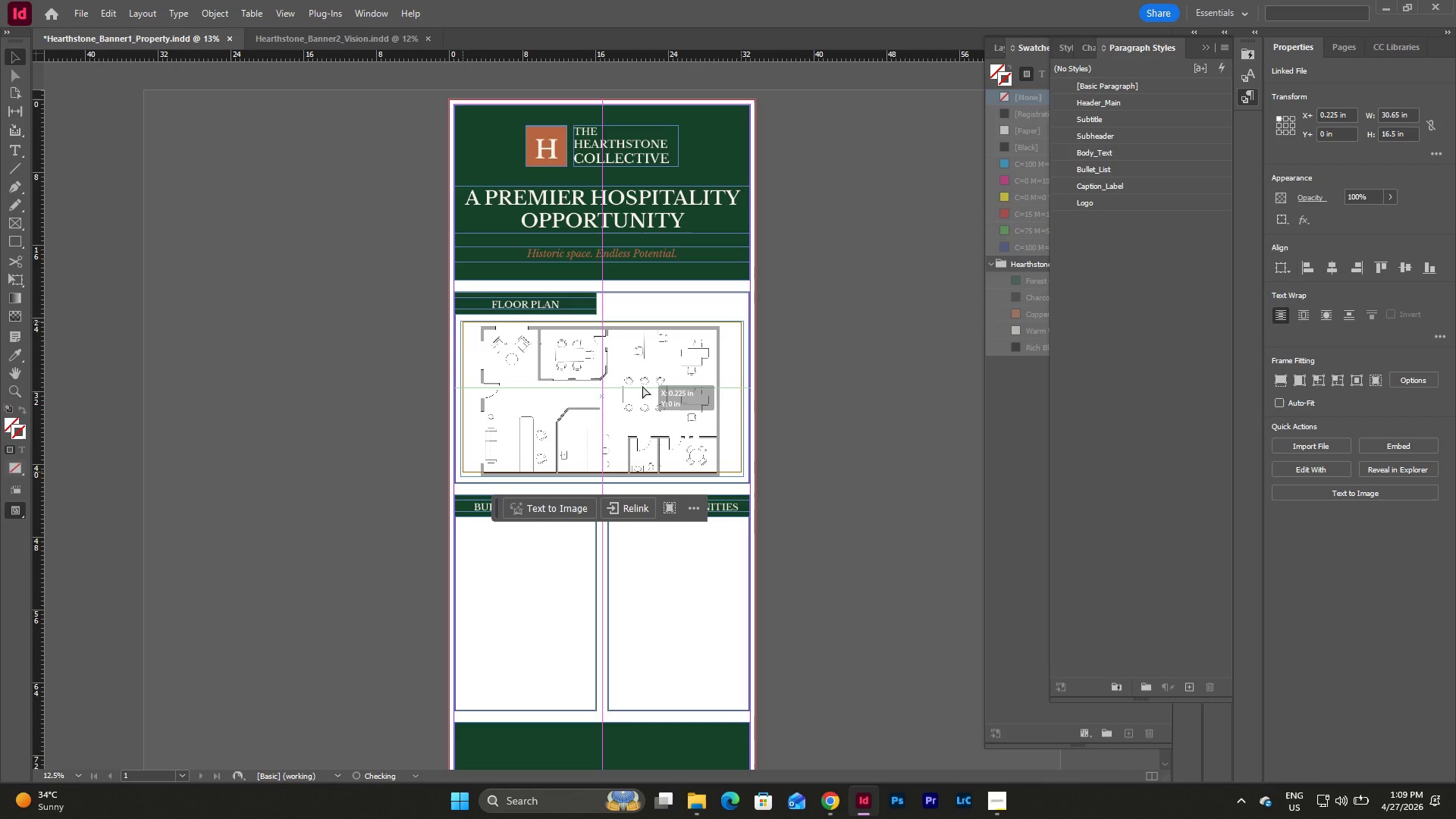 
double_click([726, 306])
 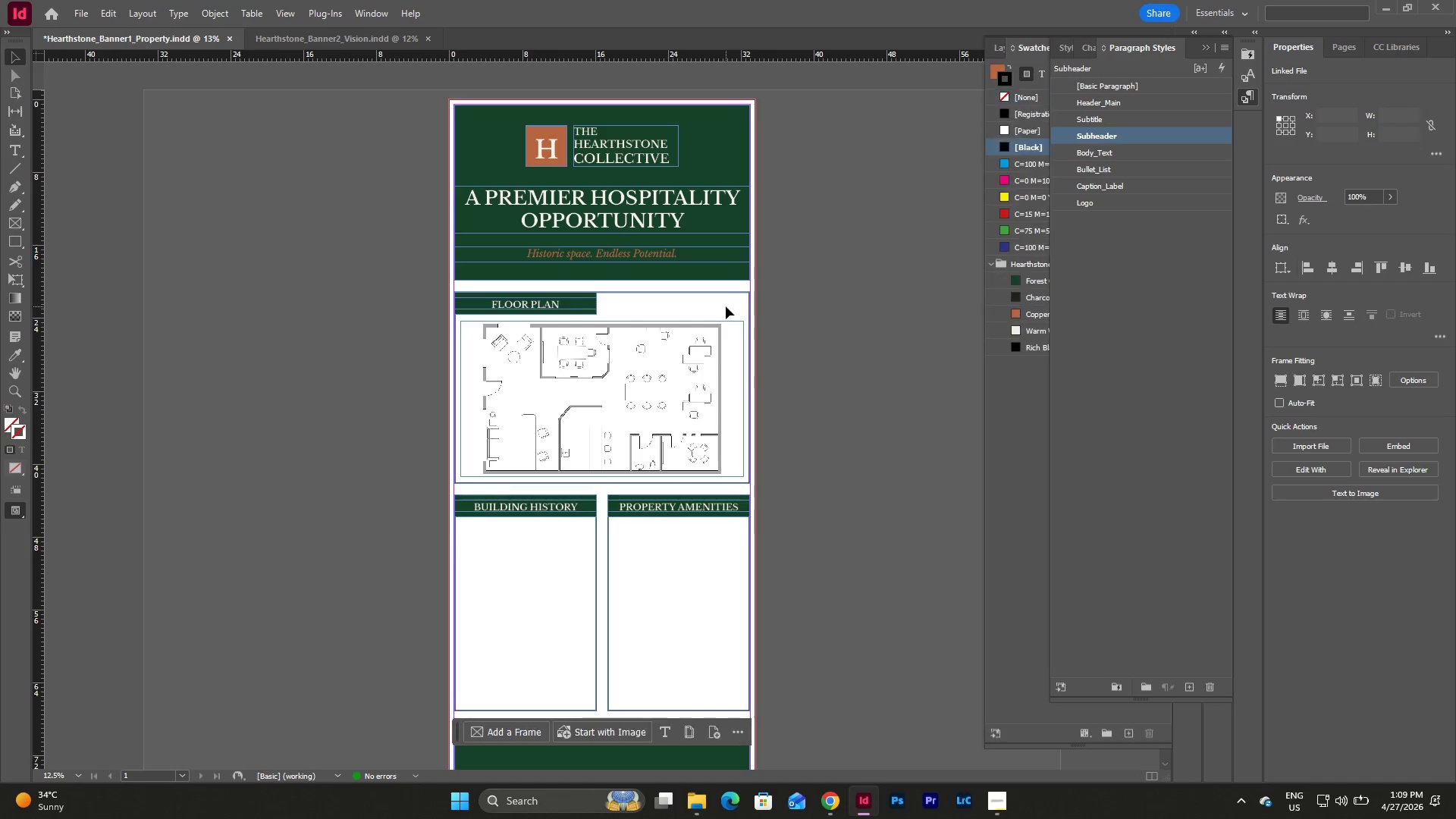 
key(Escape)
 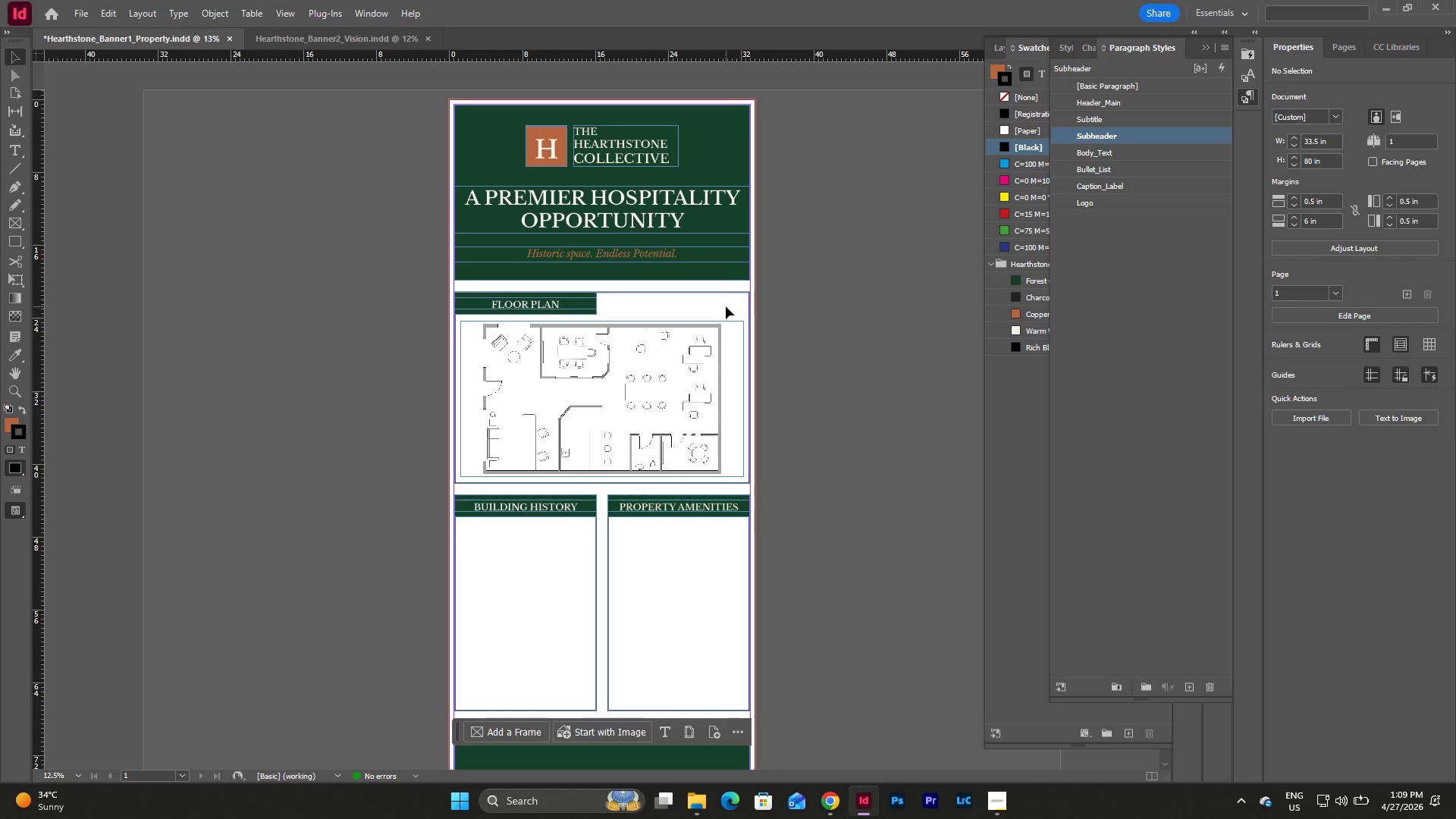 
left_click([726, 306])
 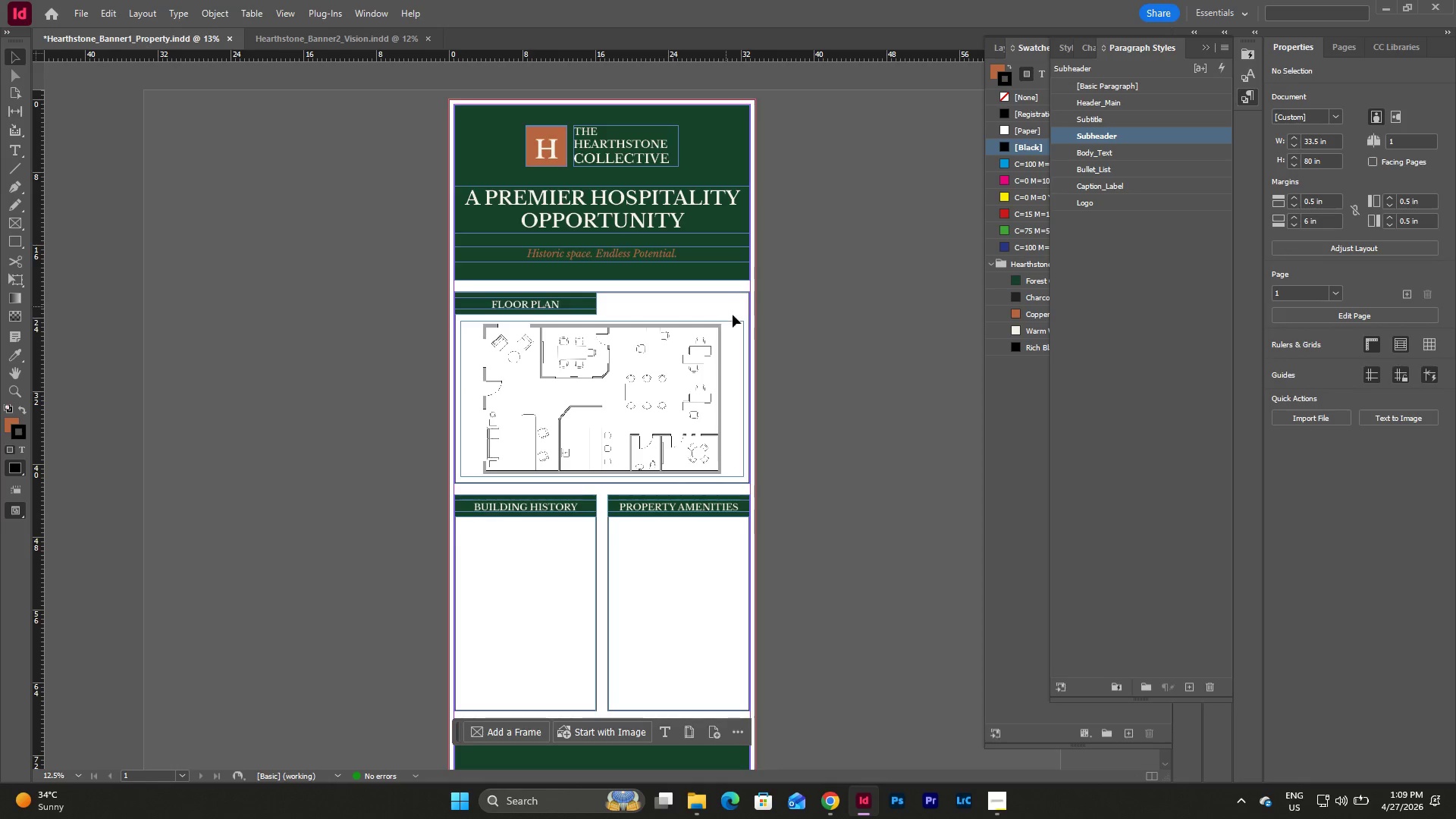 
key(Escape)
 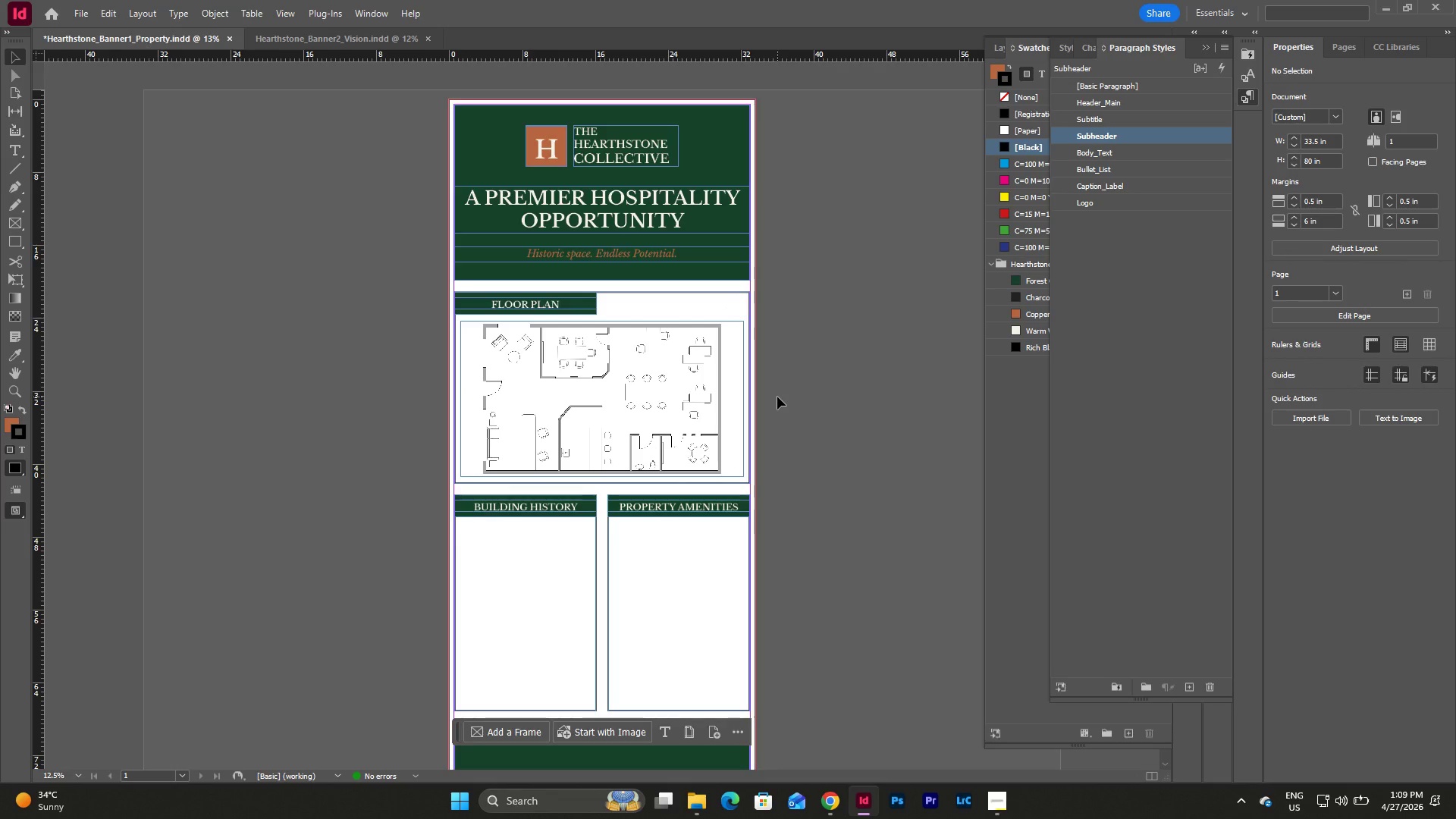 
key(W)
 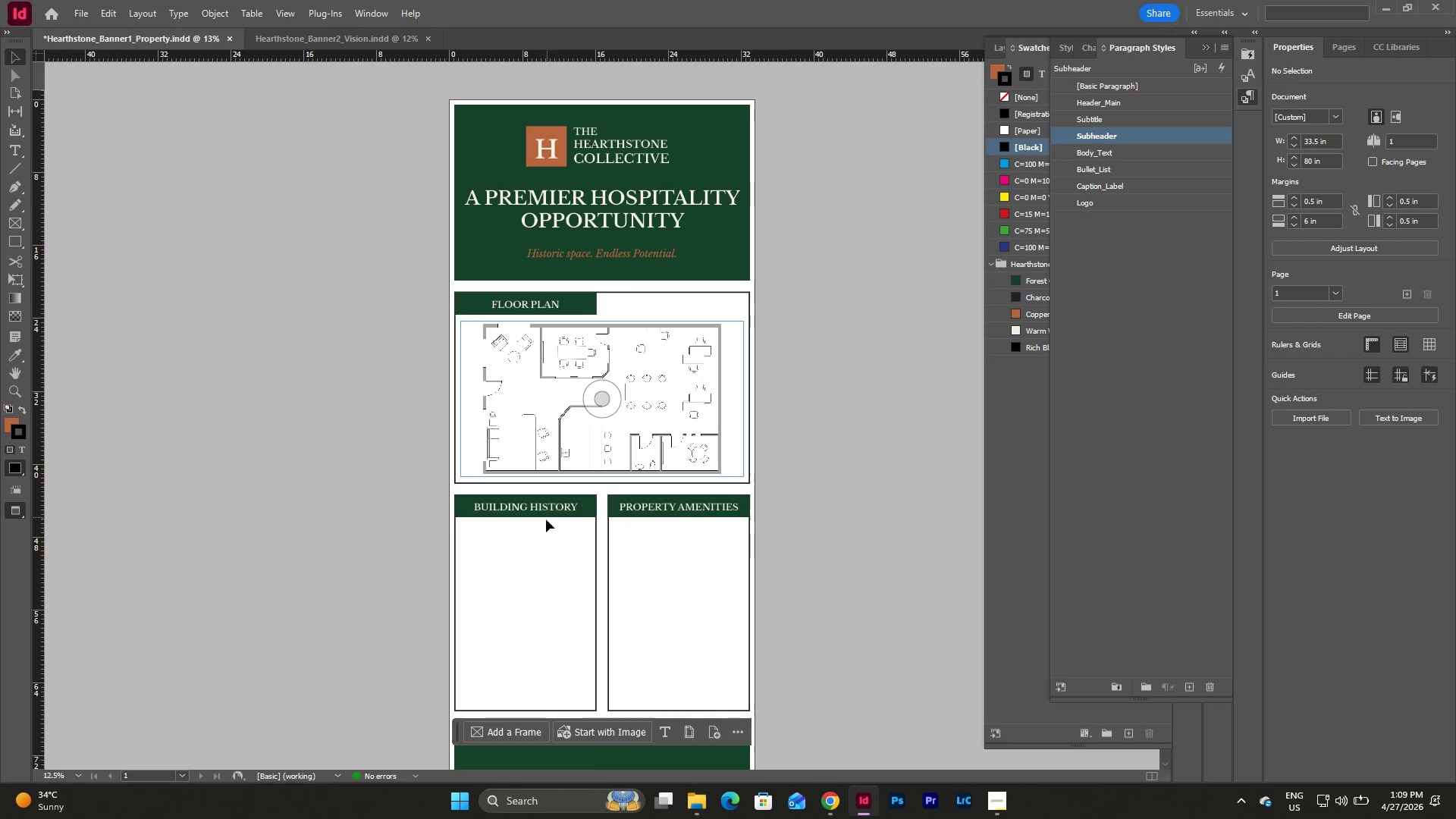 
wait(7.64)
 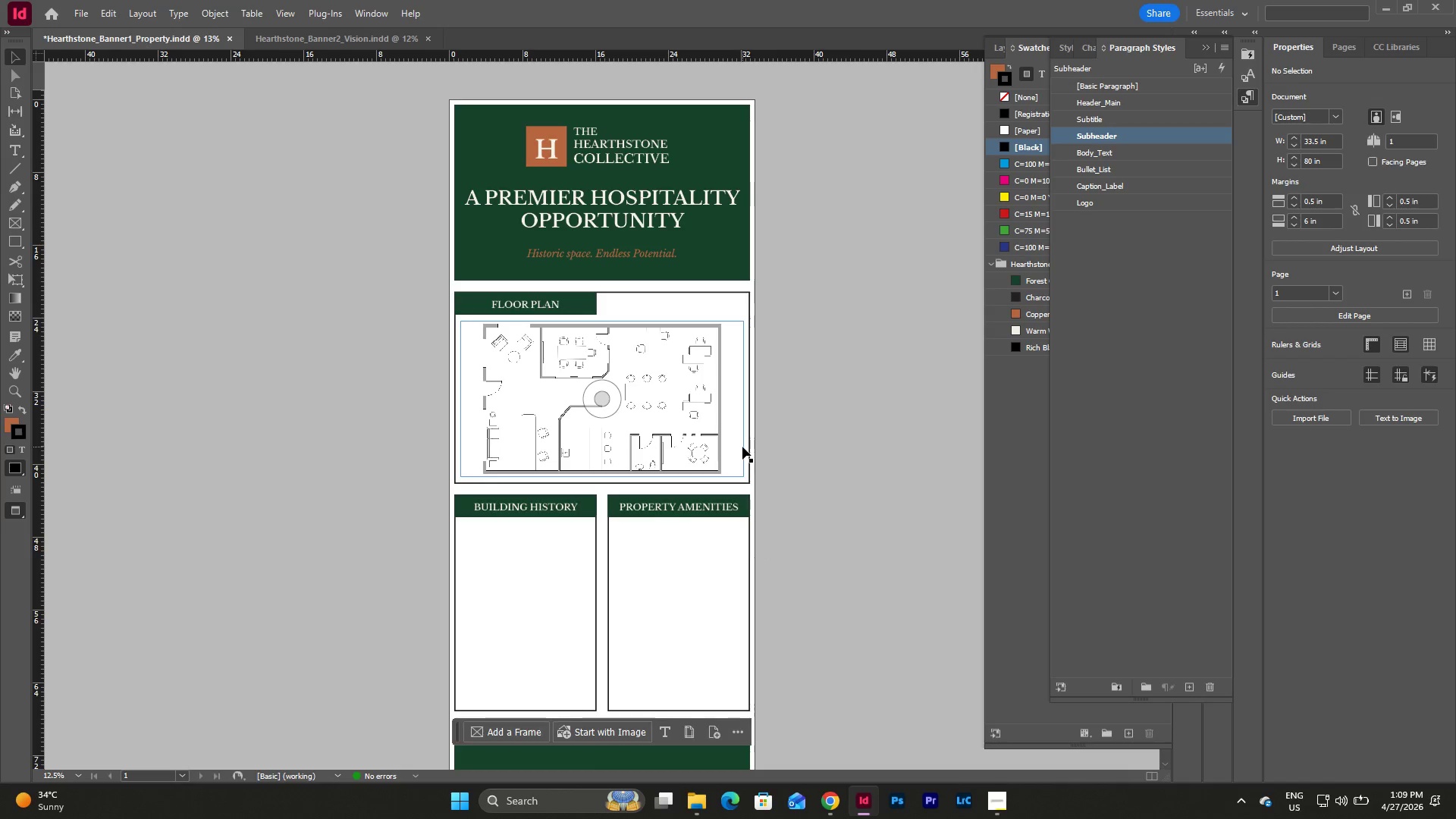 
left_click([80, 773])
 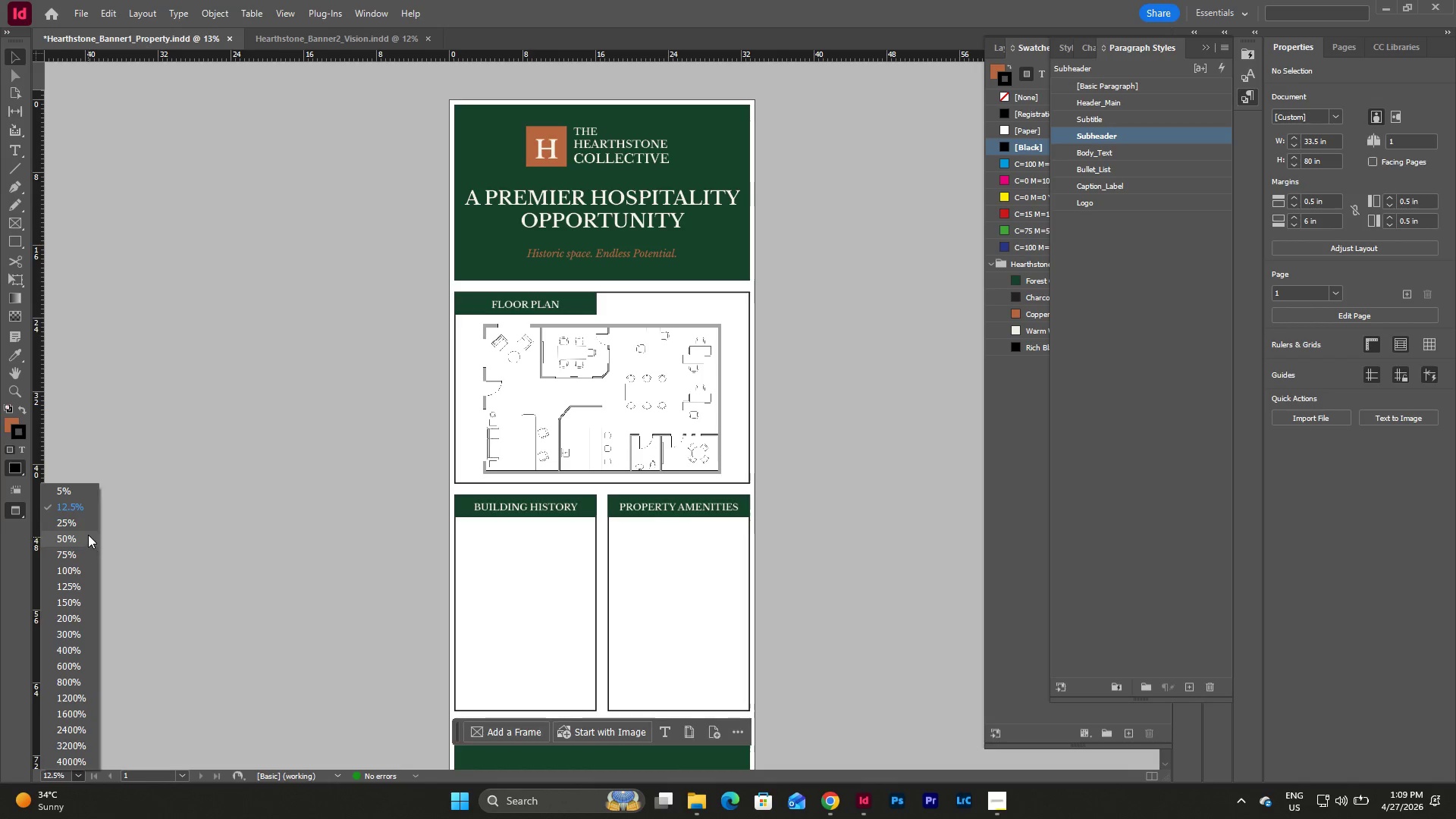 
left_click([88, 521])
 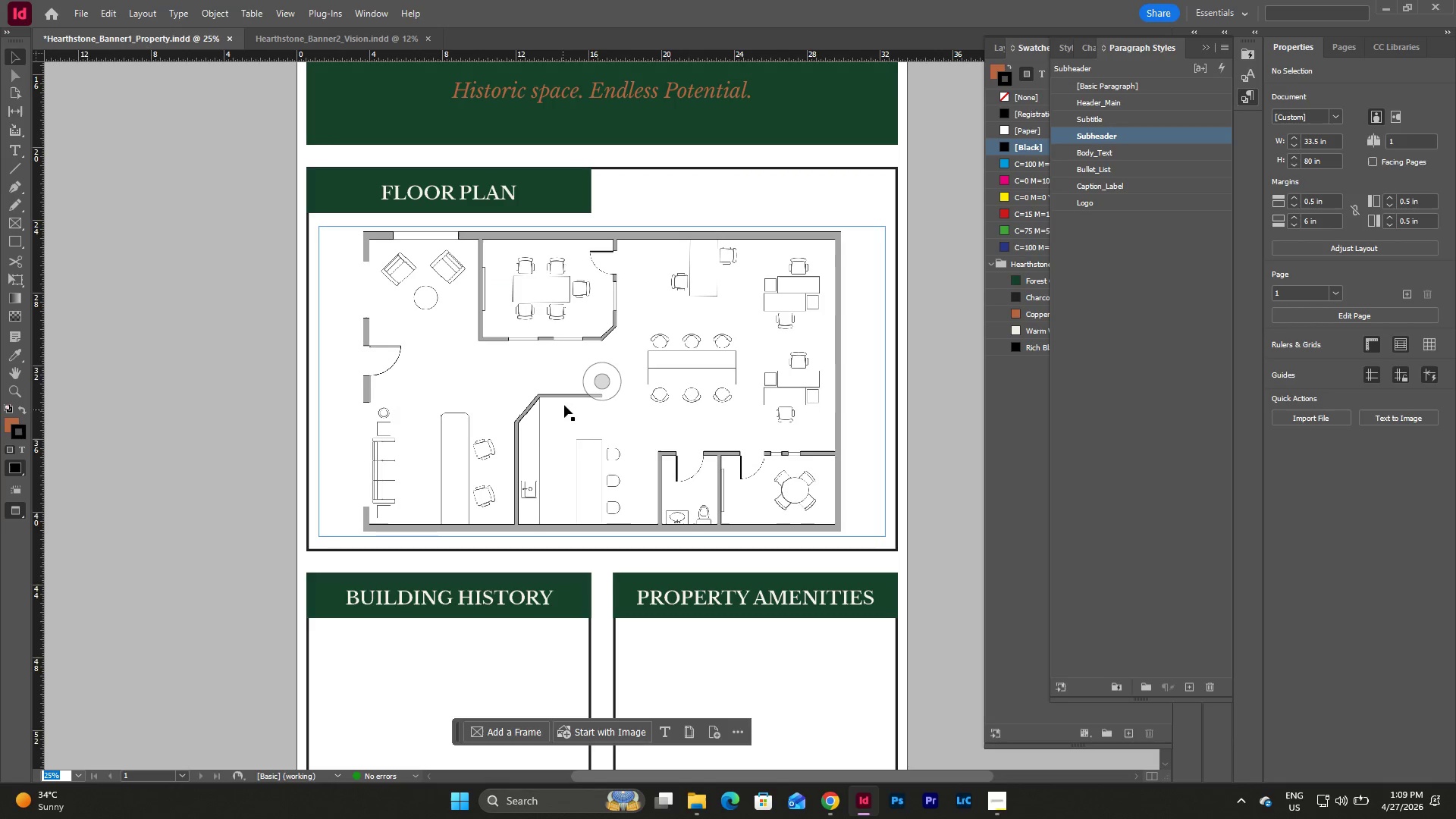 
scroll: coordinate [565, 400], scroll_direction: up, amount: 4.0
 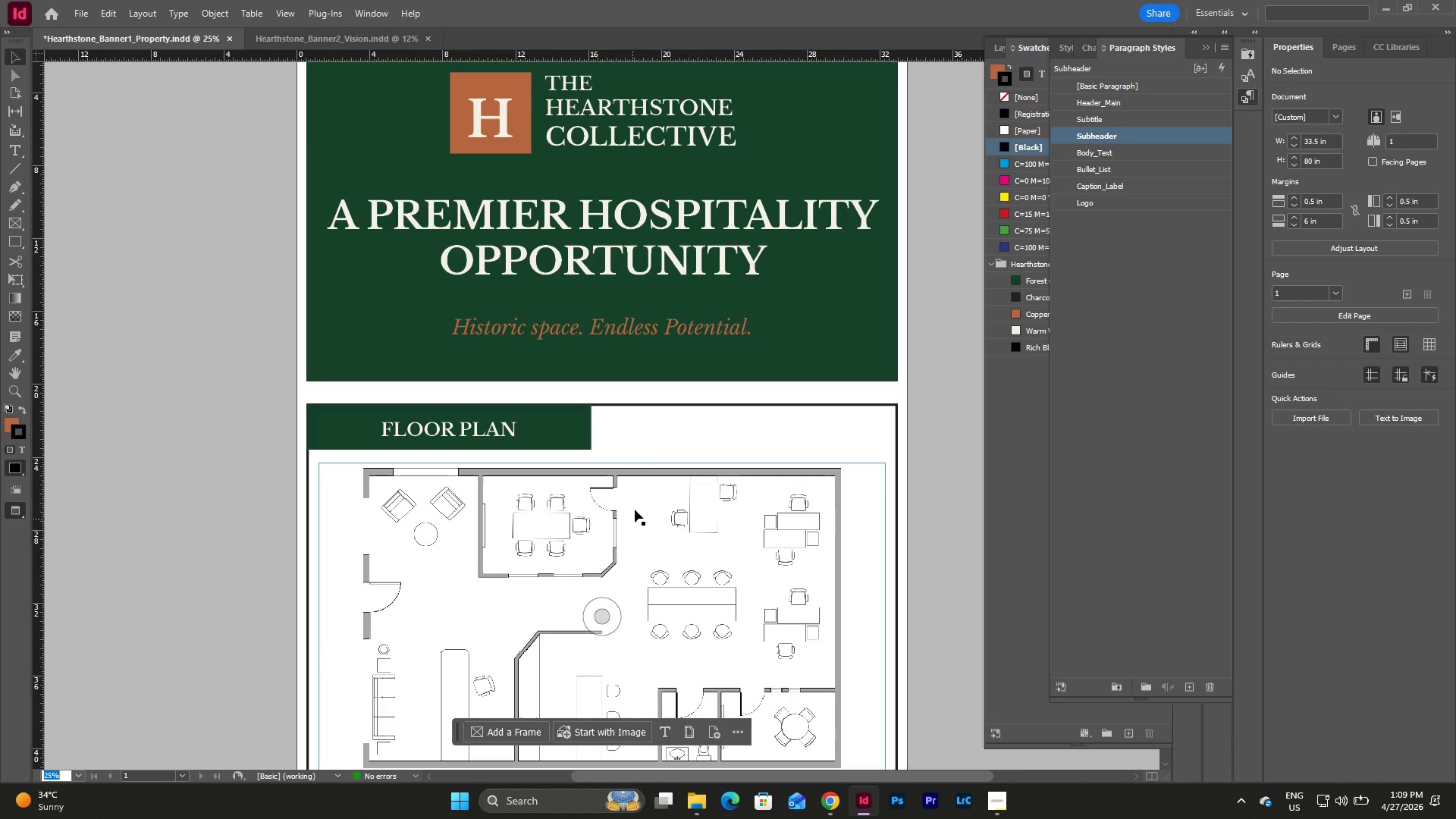 
scroll: coordinate [682, 446], scroll_direction: down, amount: 3.0
 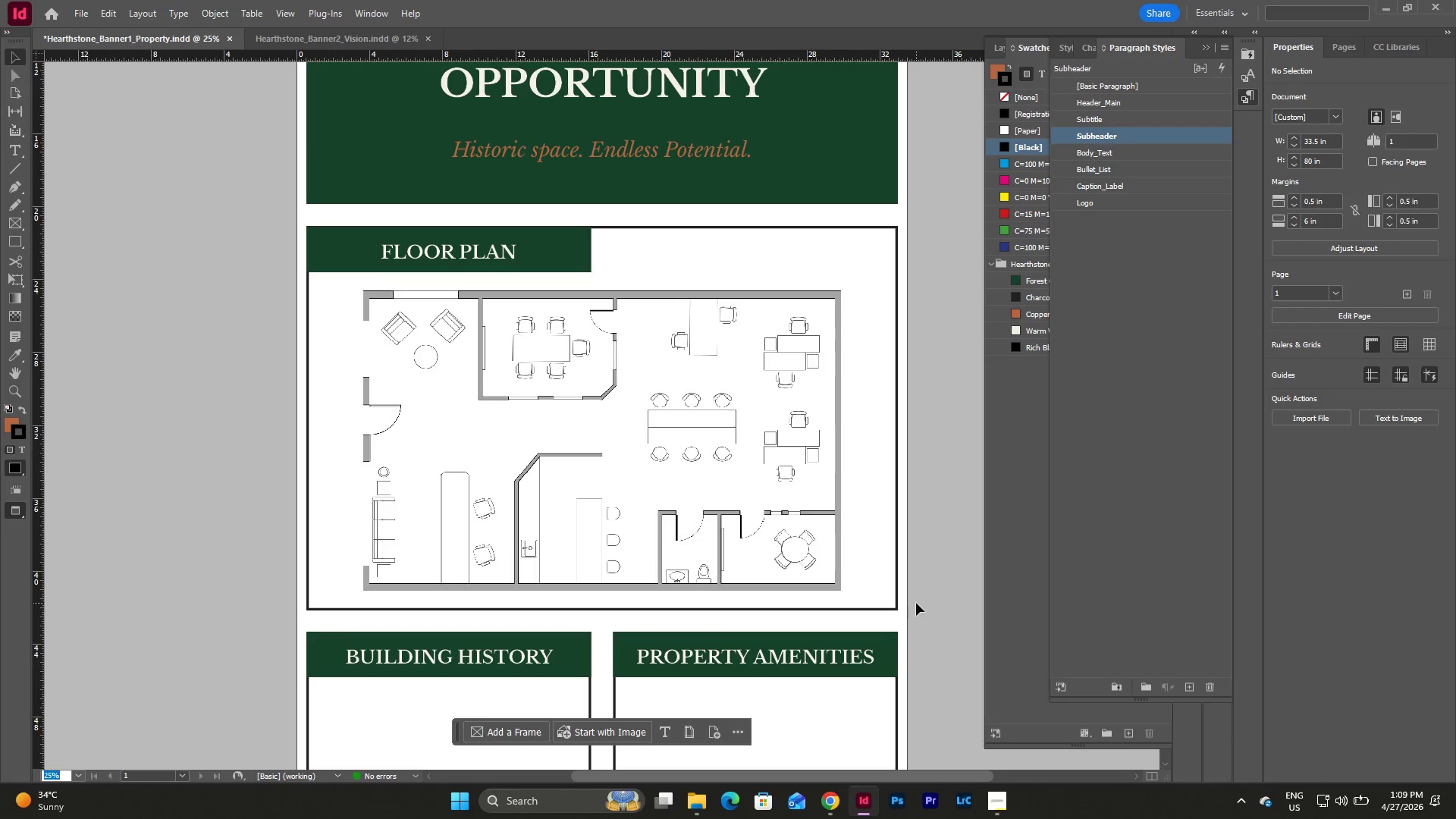 
left_click([701, 802])
 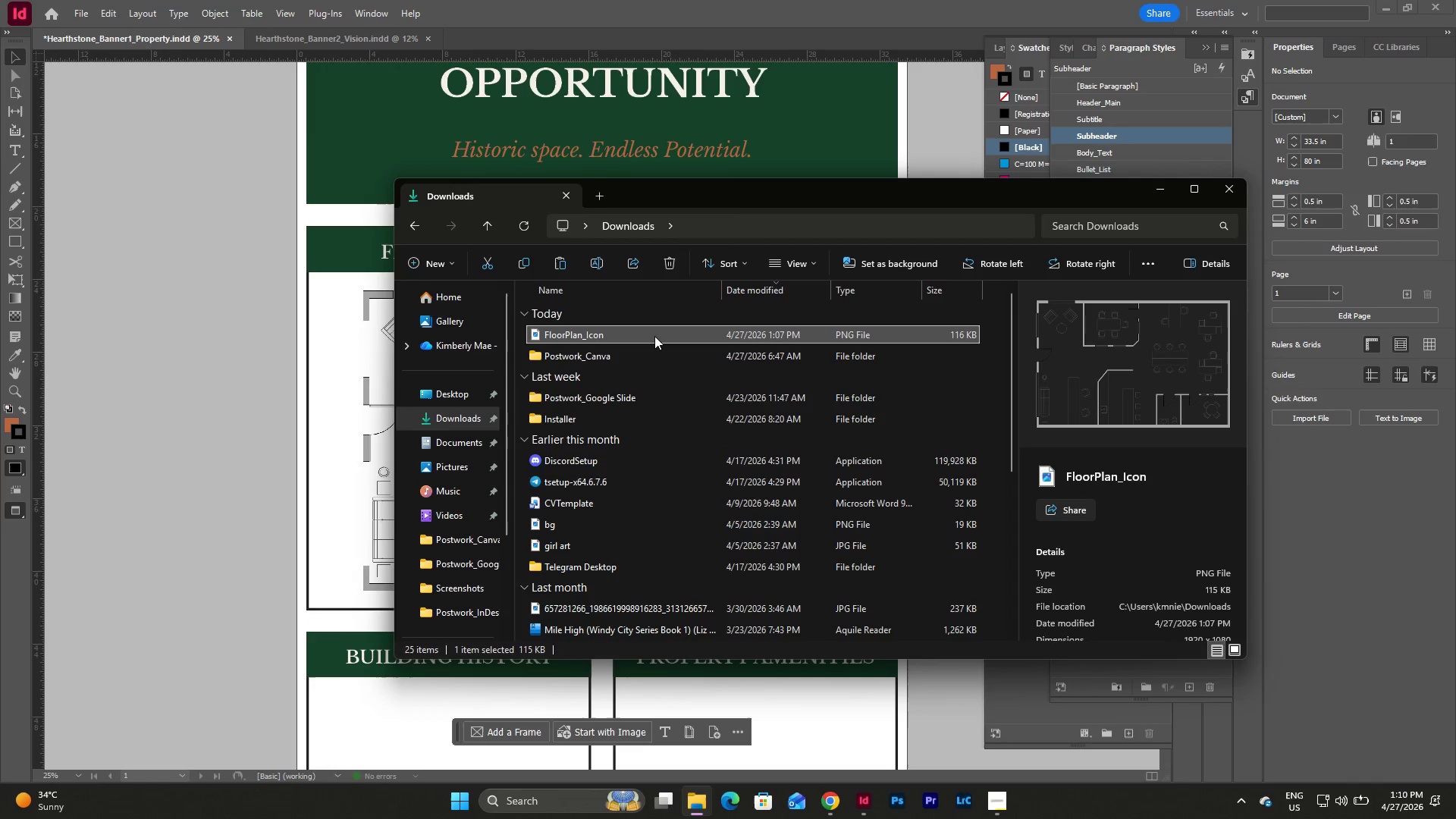 
double_click([654, 336])
 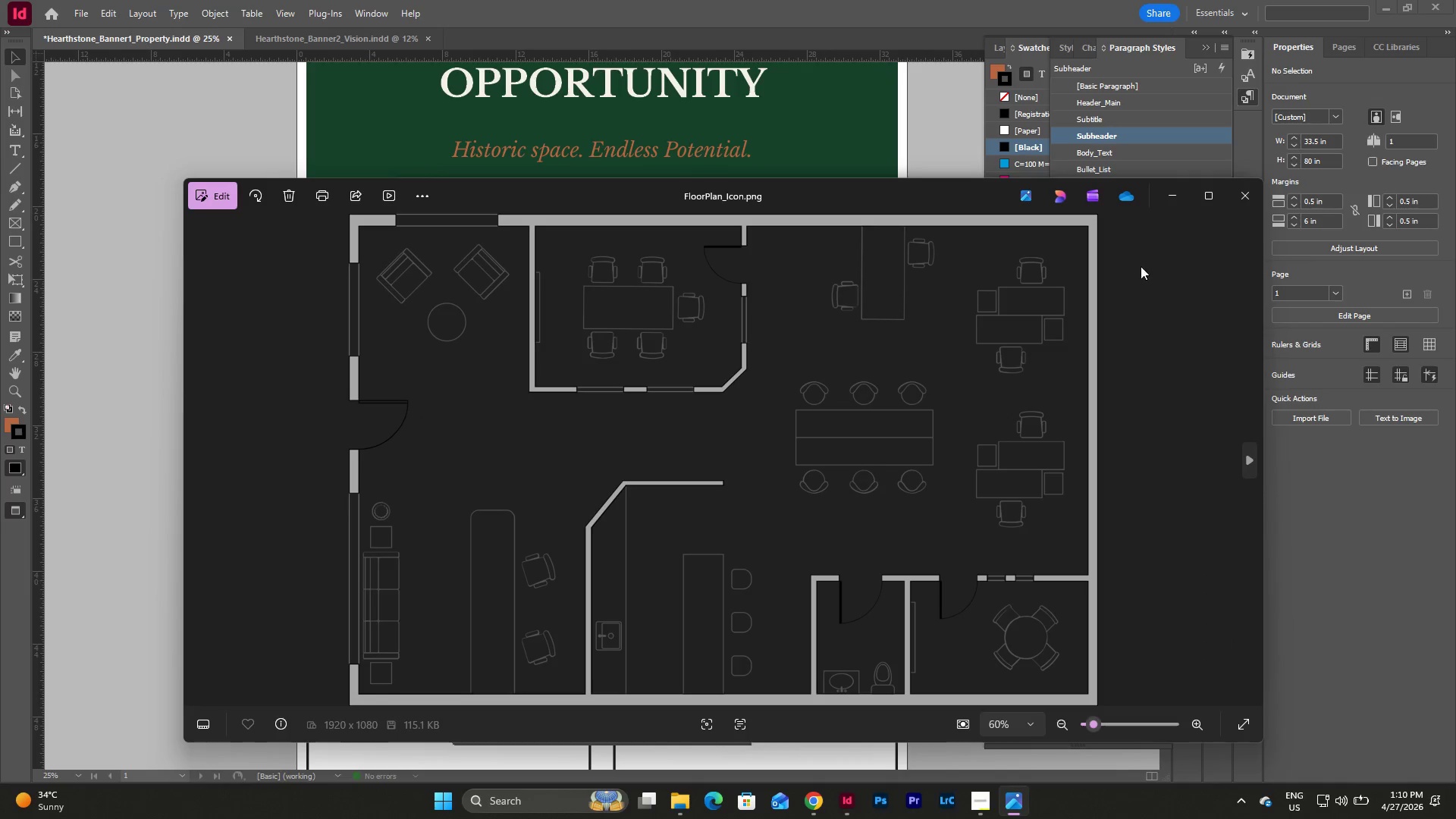 
left_click([1243, 196])
 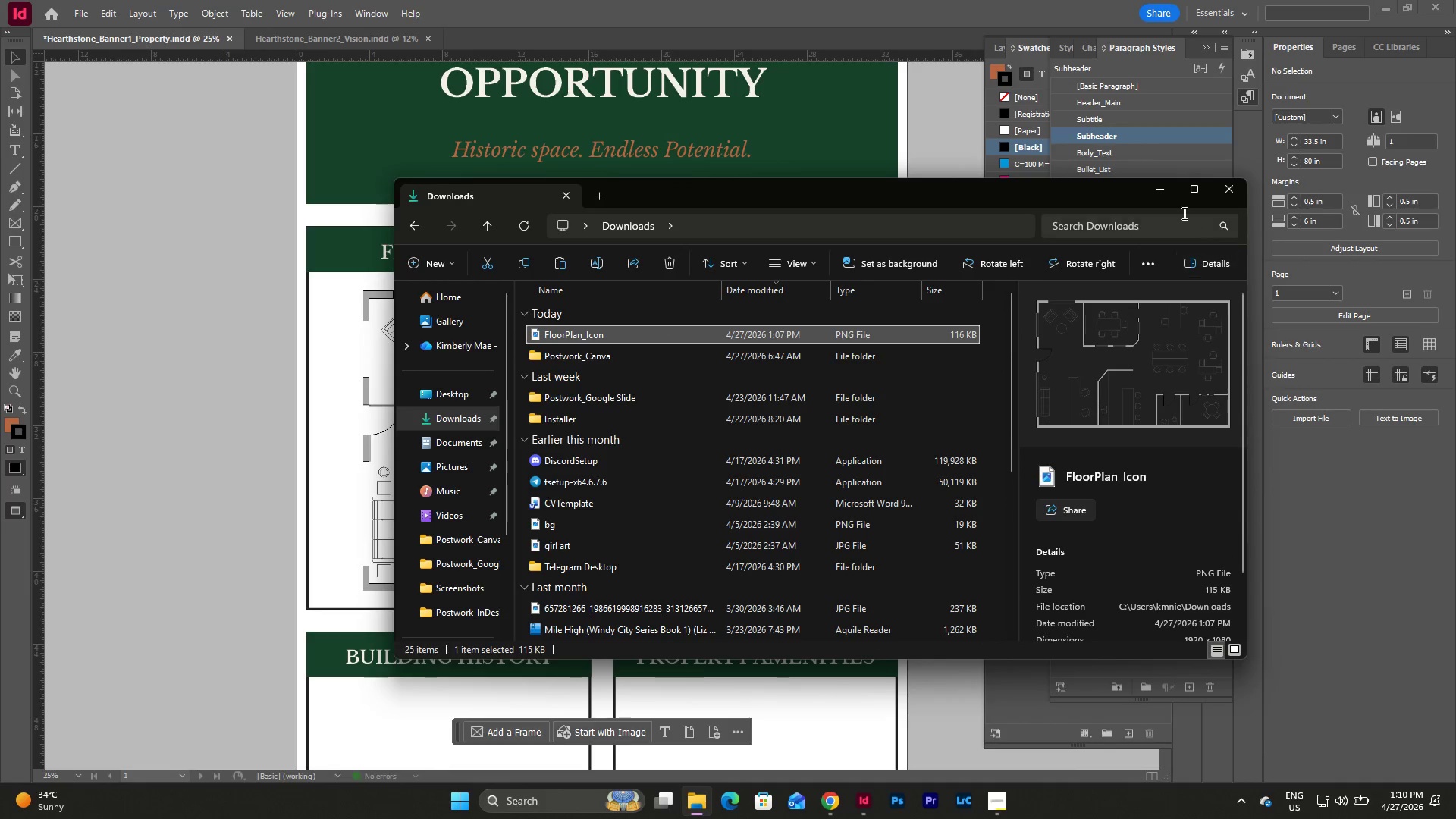 
left_click([1163, 189])
 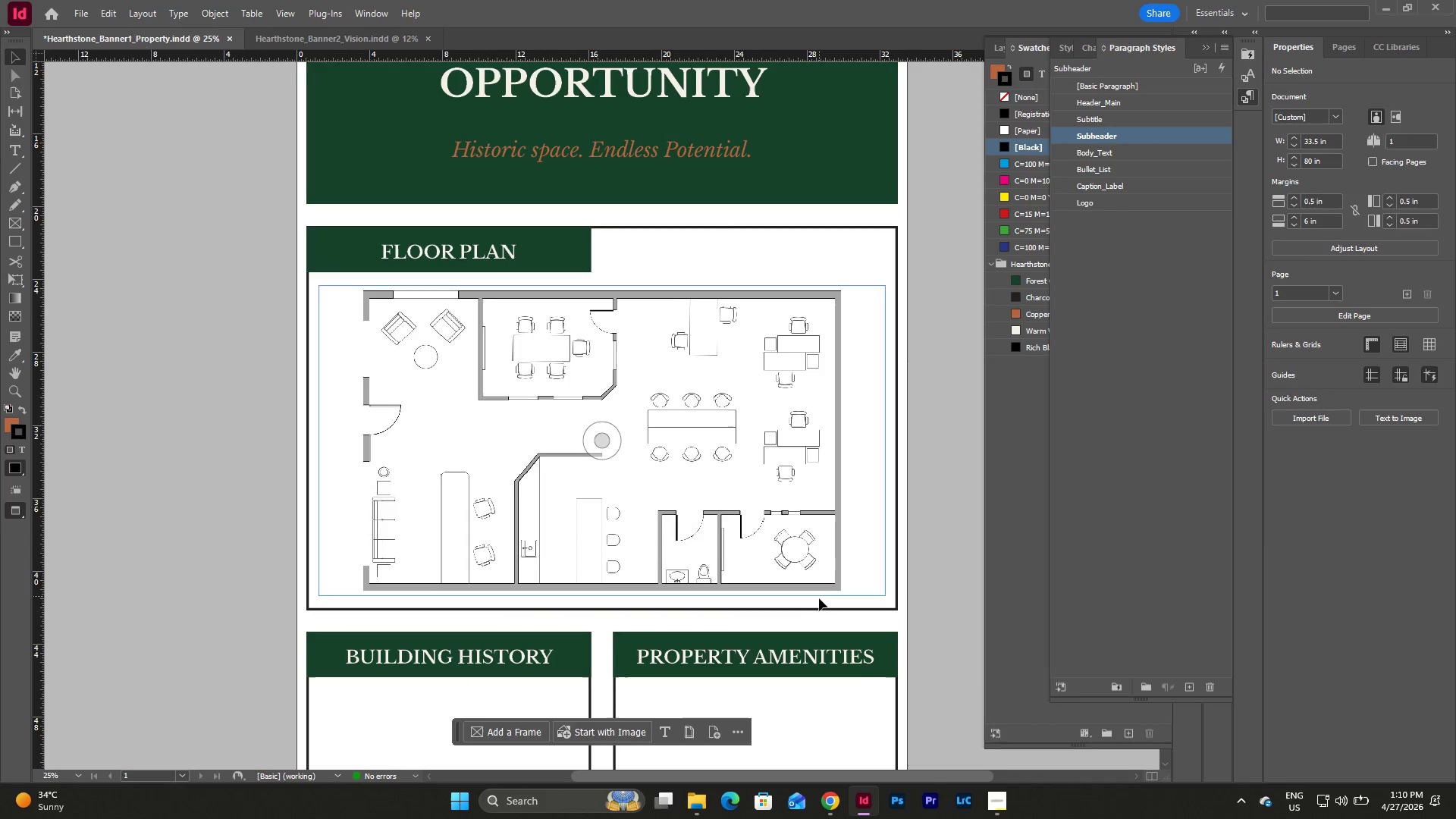 
left_click([833, 792])
 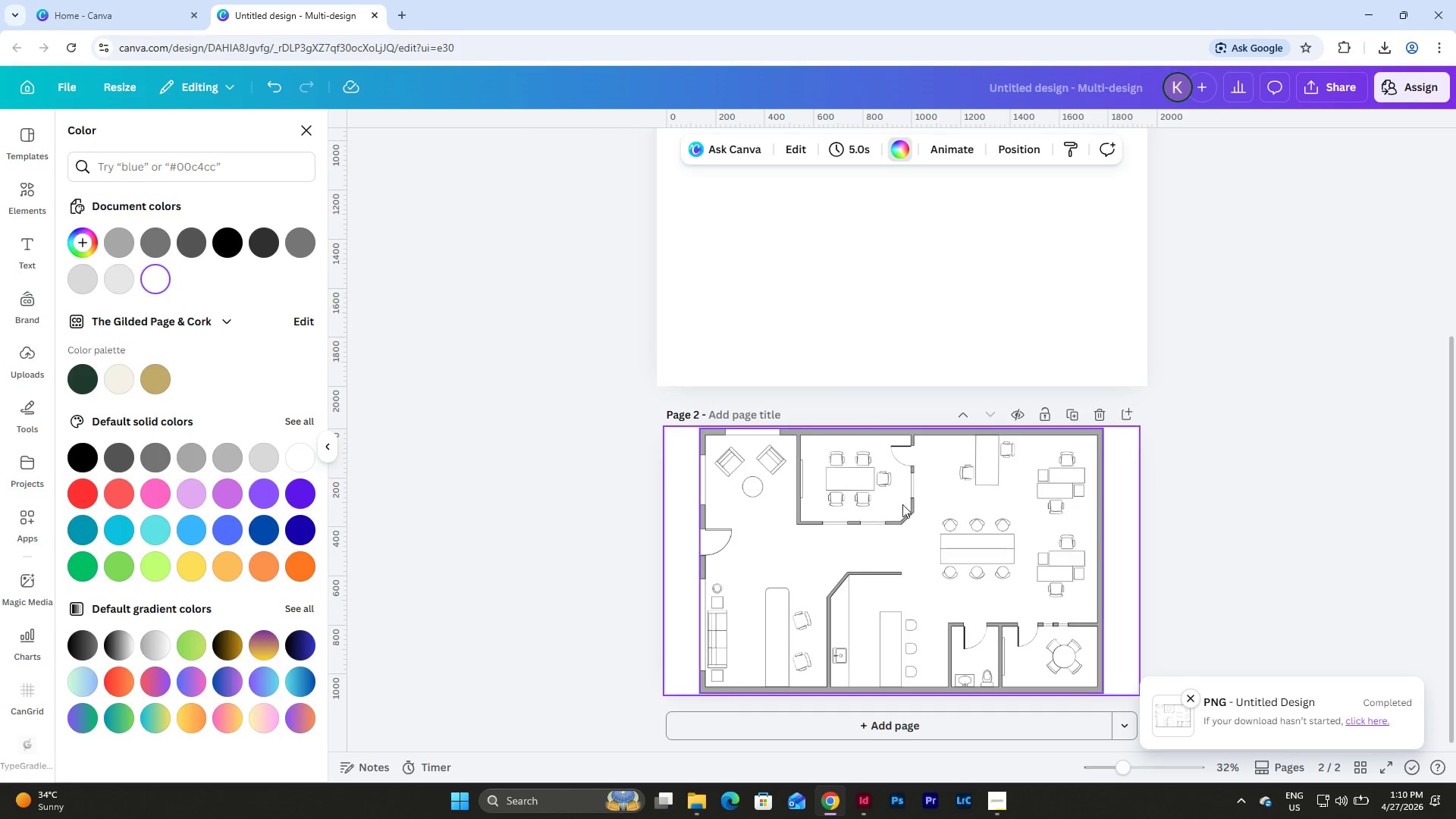 
left_click([902, 537])
 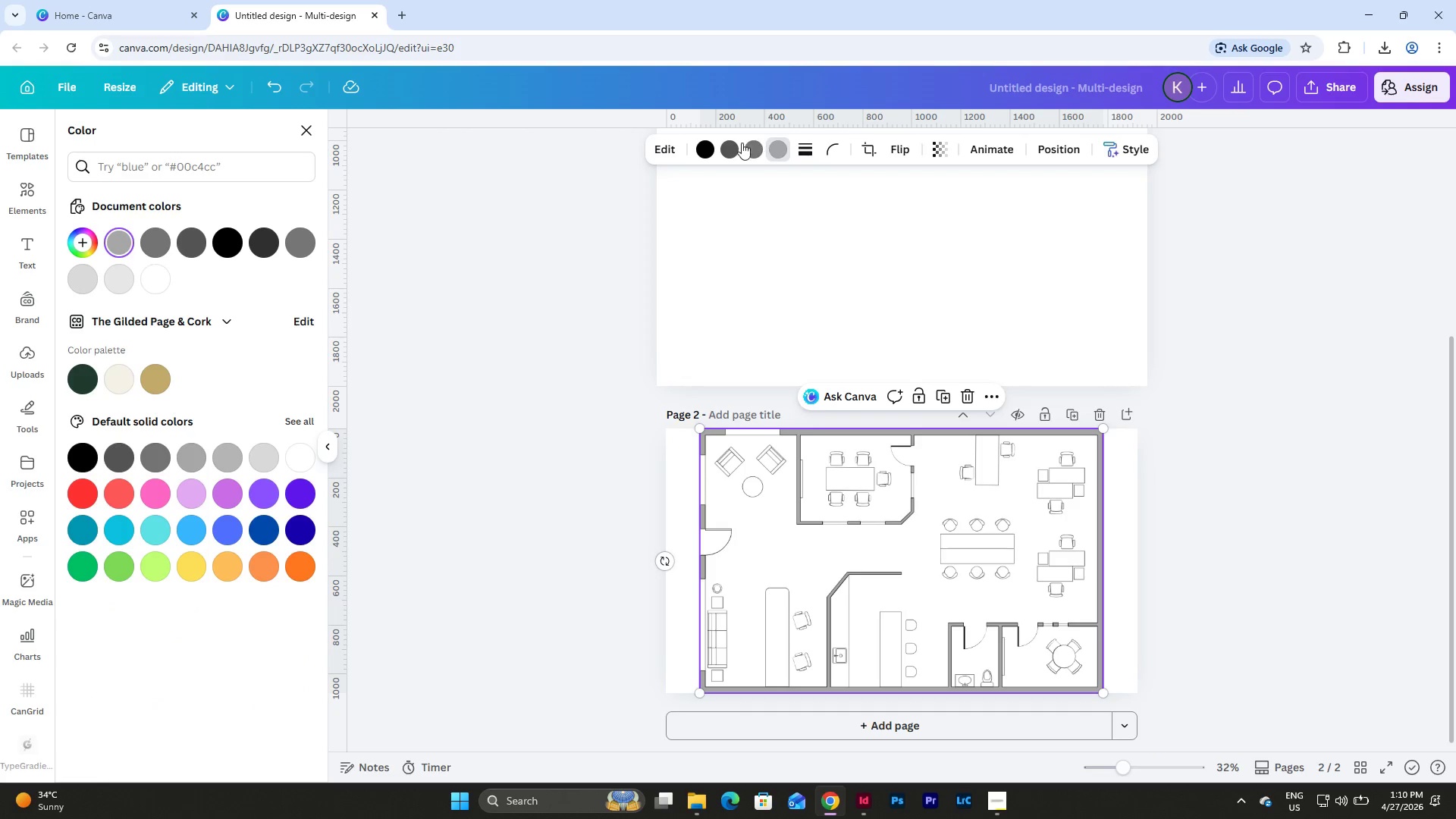 
left_click([734, 146])
 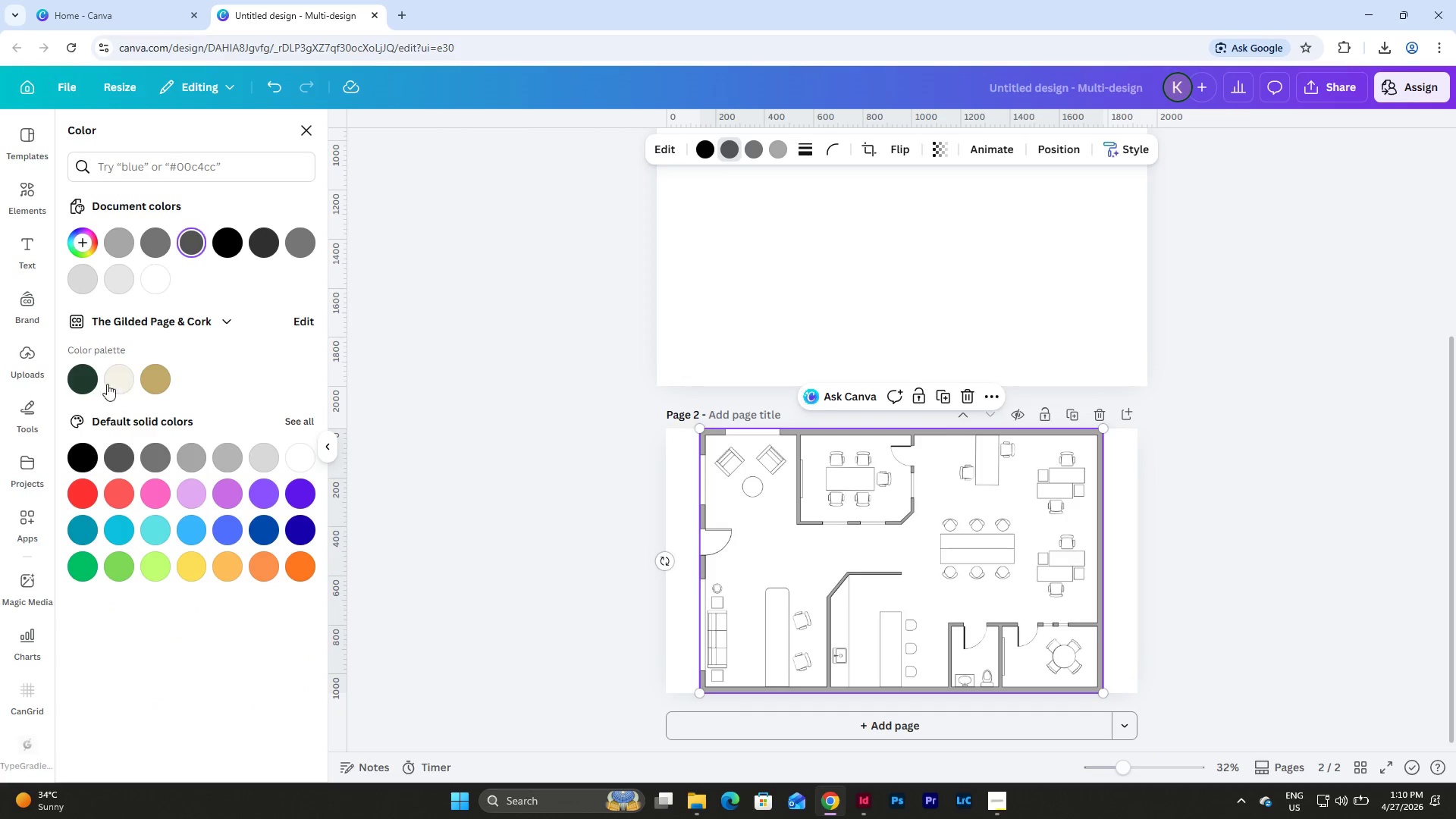 
left_click([78, 460])
 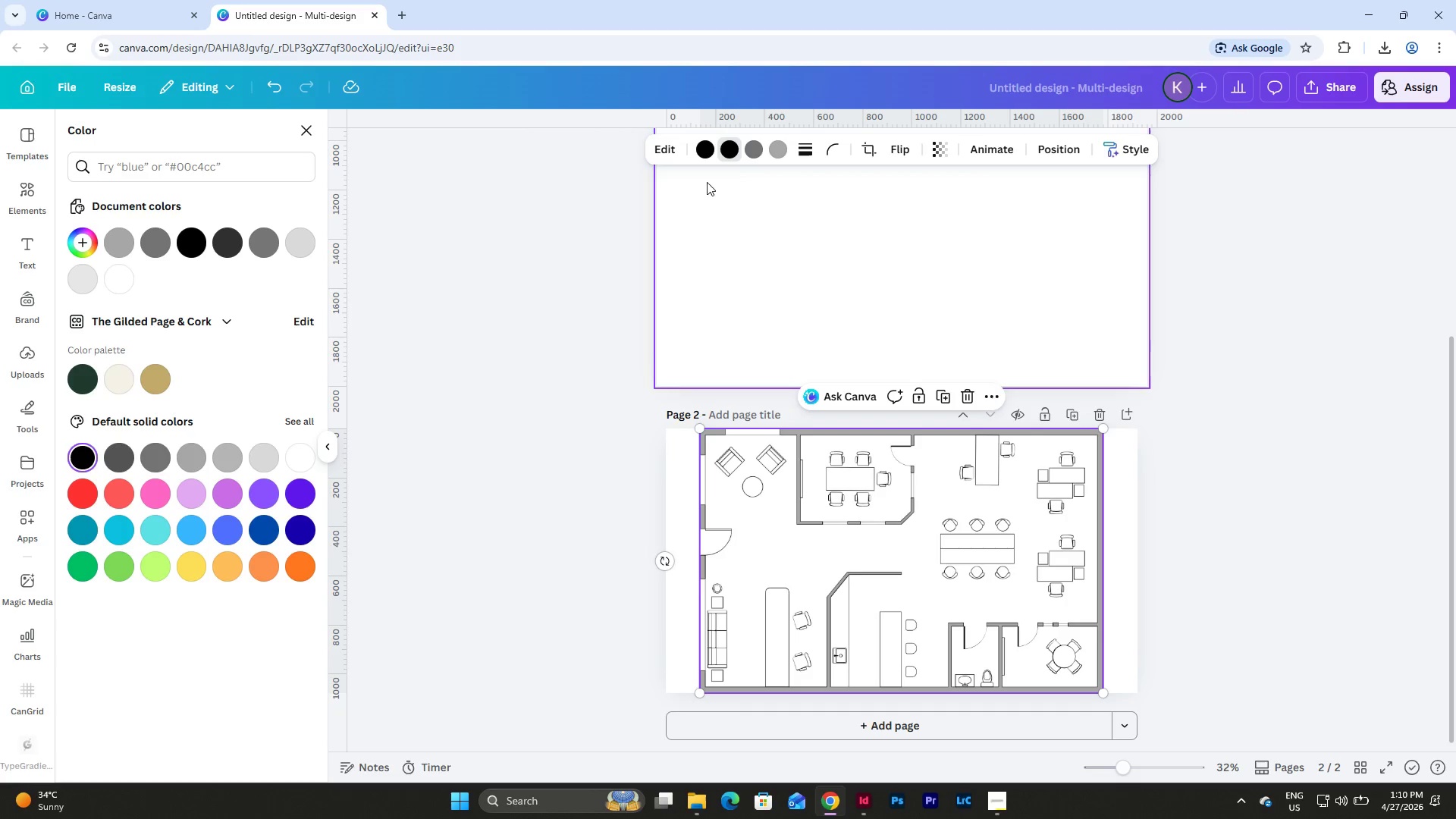 
left_click([761, 151])
 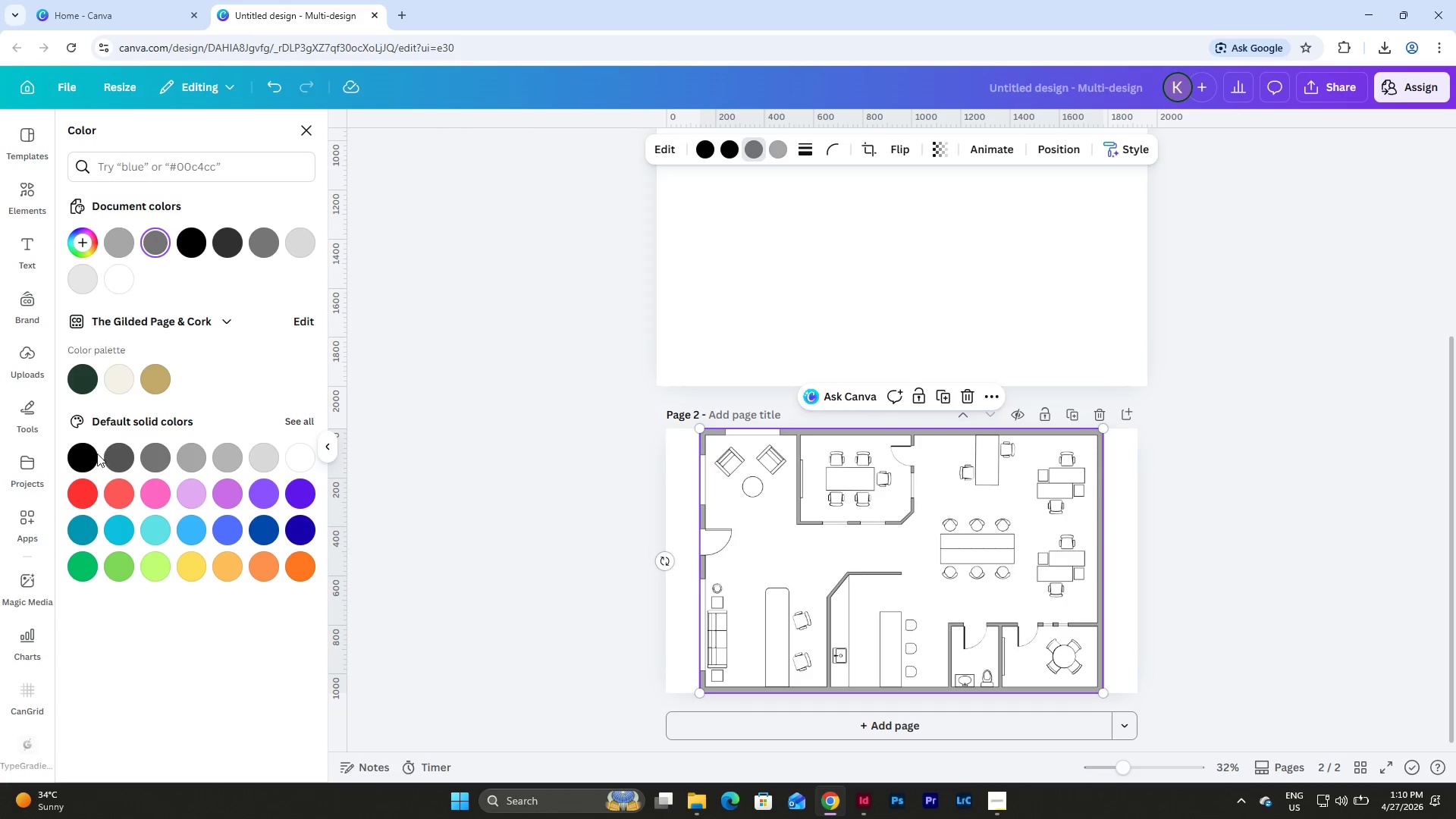 
left_click([92, 459])
 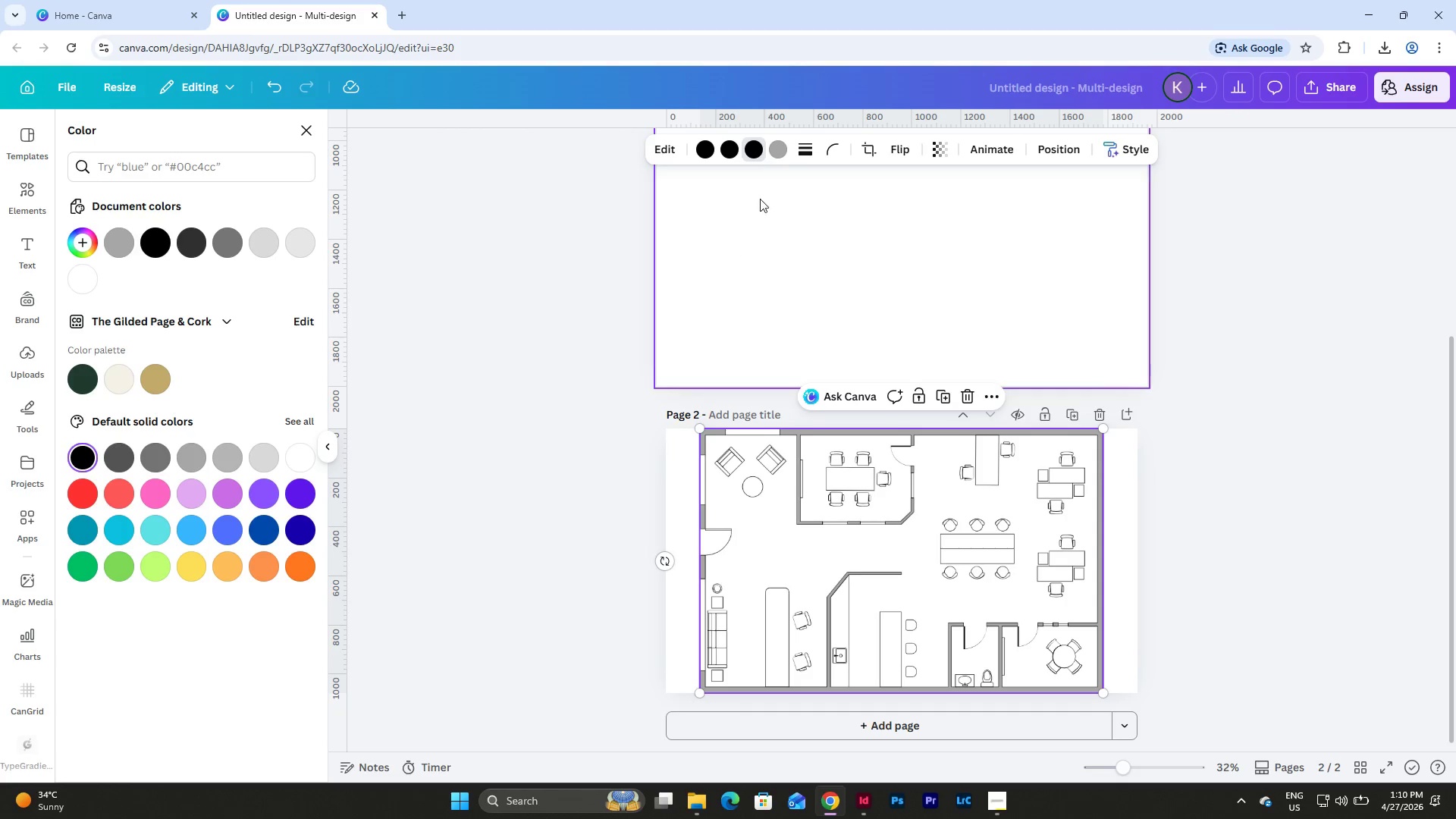 
left_click([784, 152])
 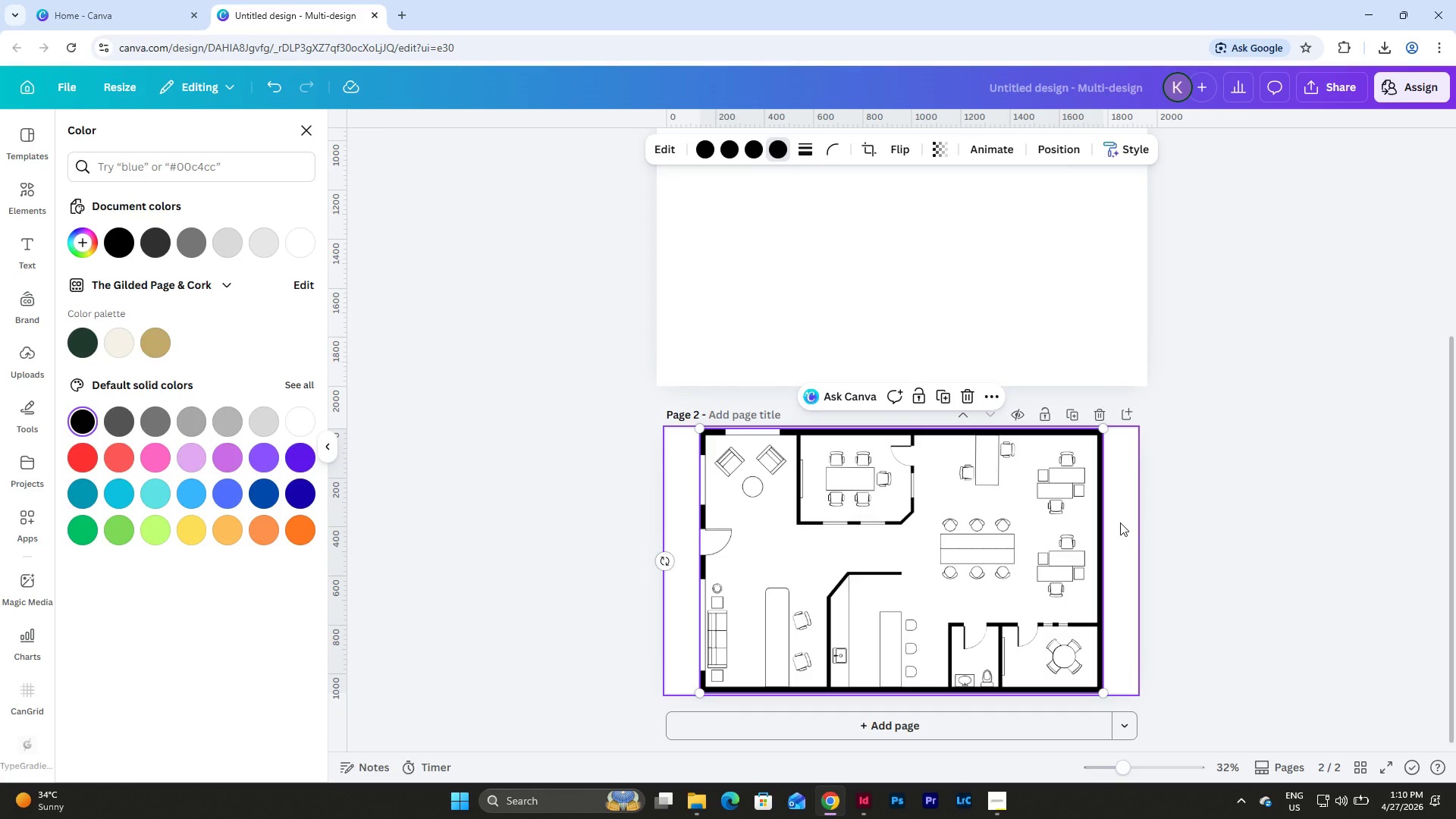 
wait(5.2)
 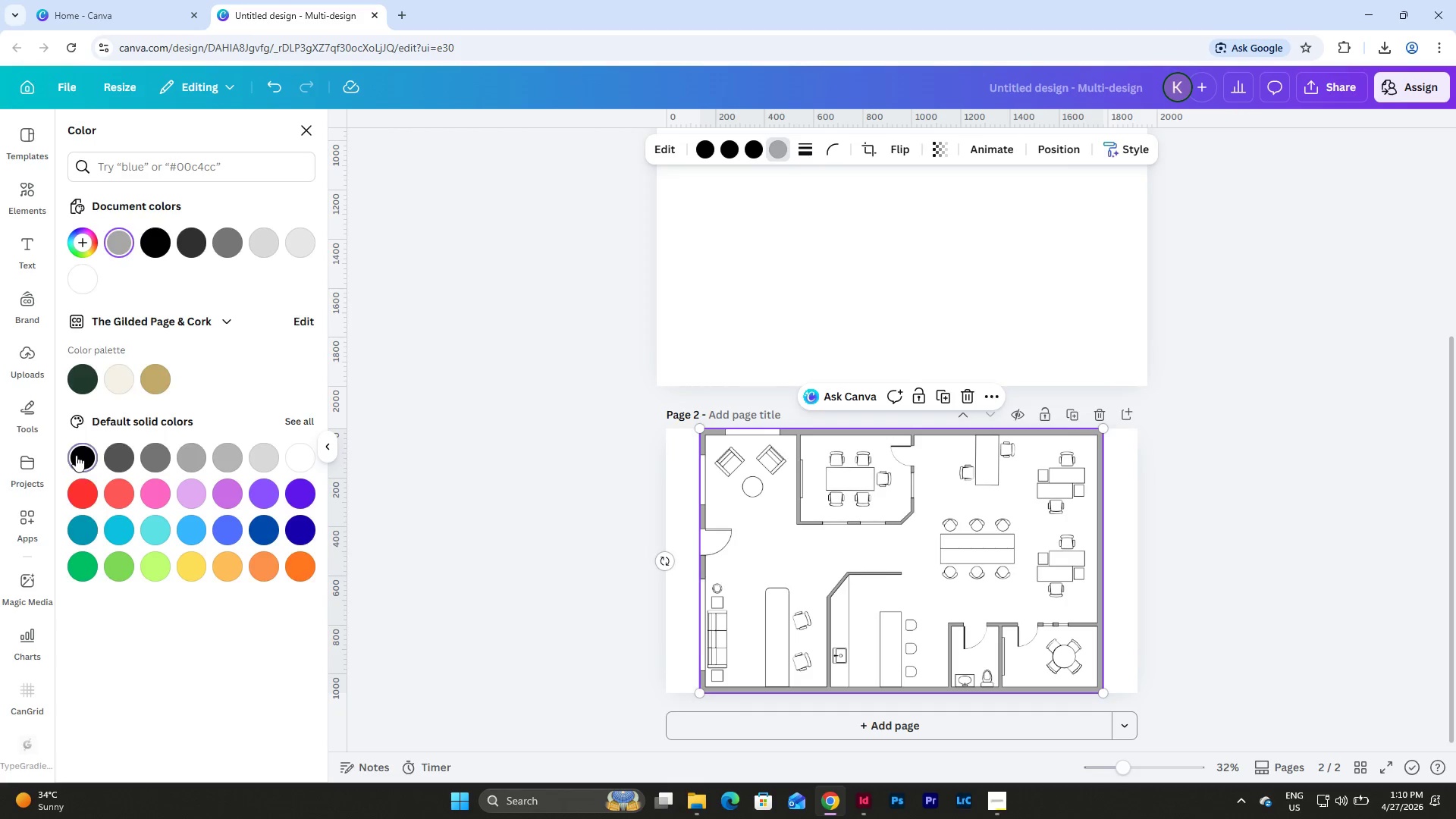 
left_click([1120, 522])
 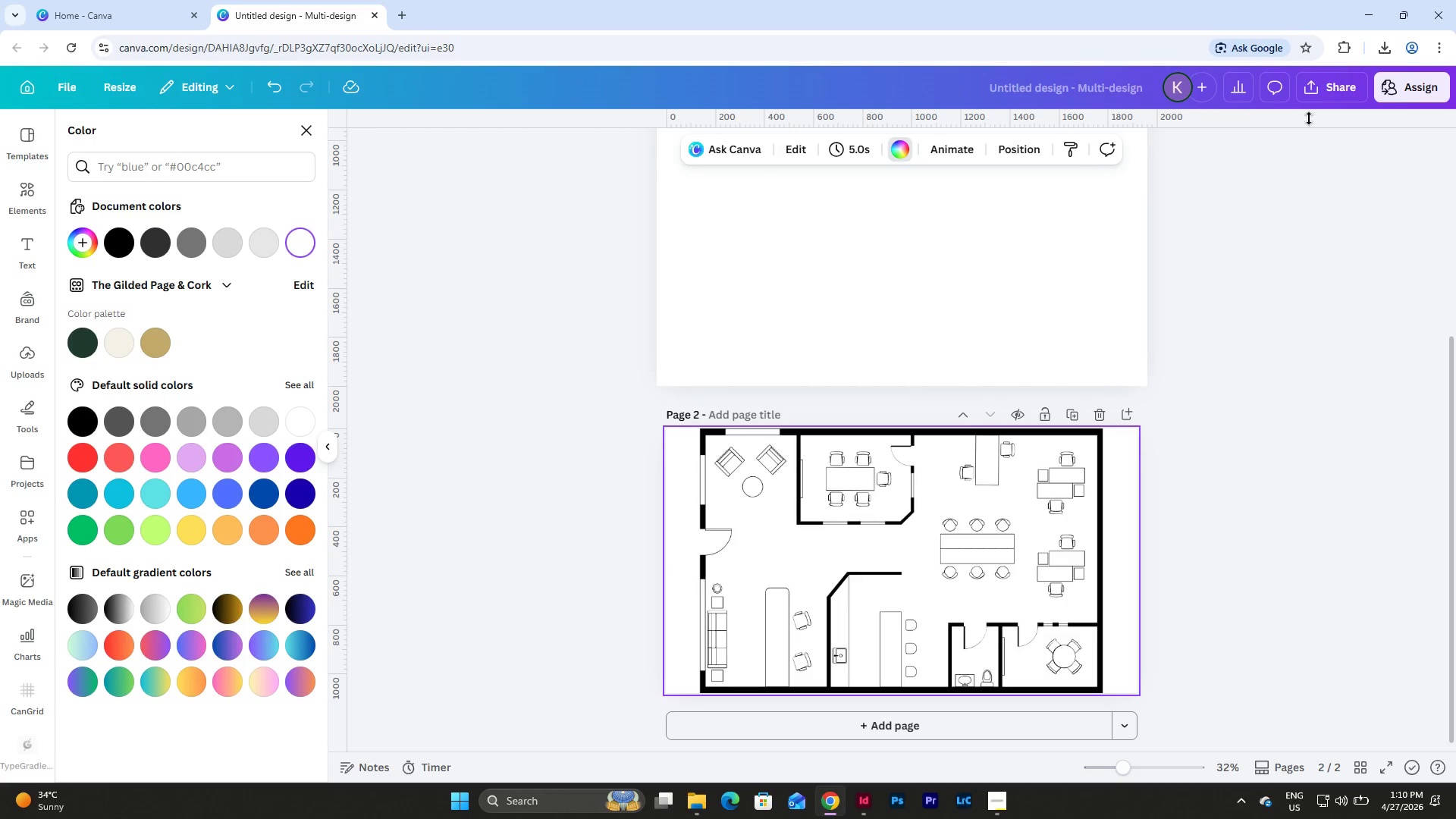 
left_click([1329, 94])
 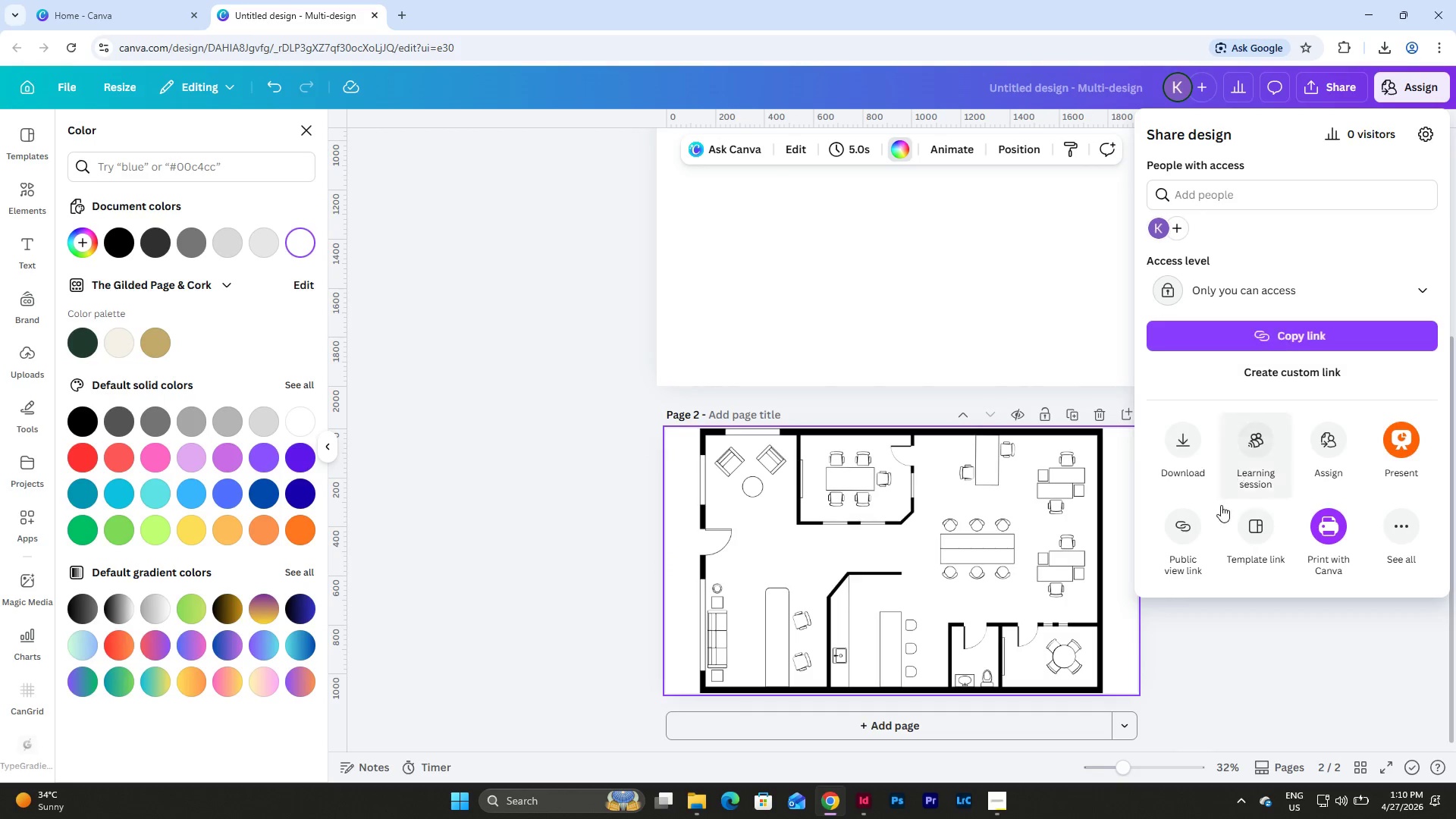 
left_click([1180, 429])
 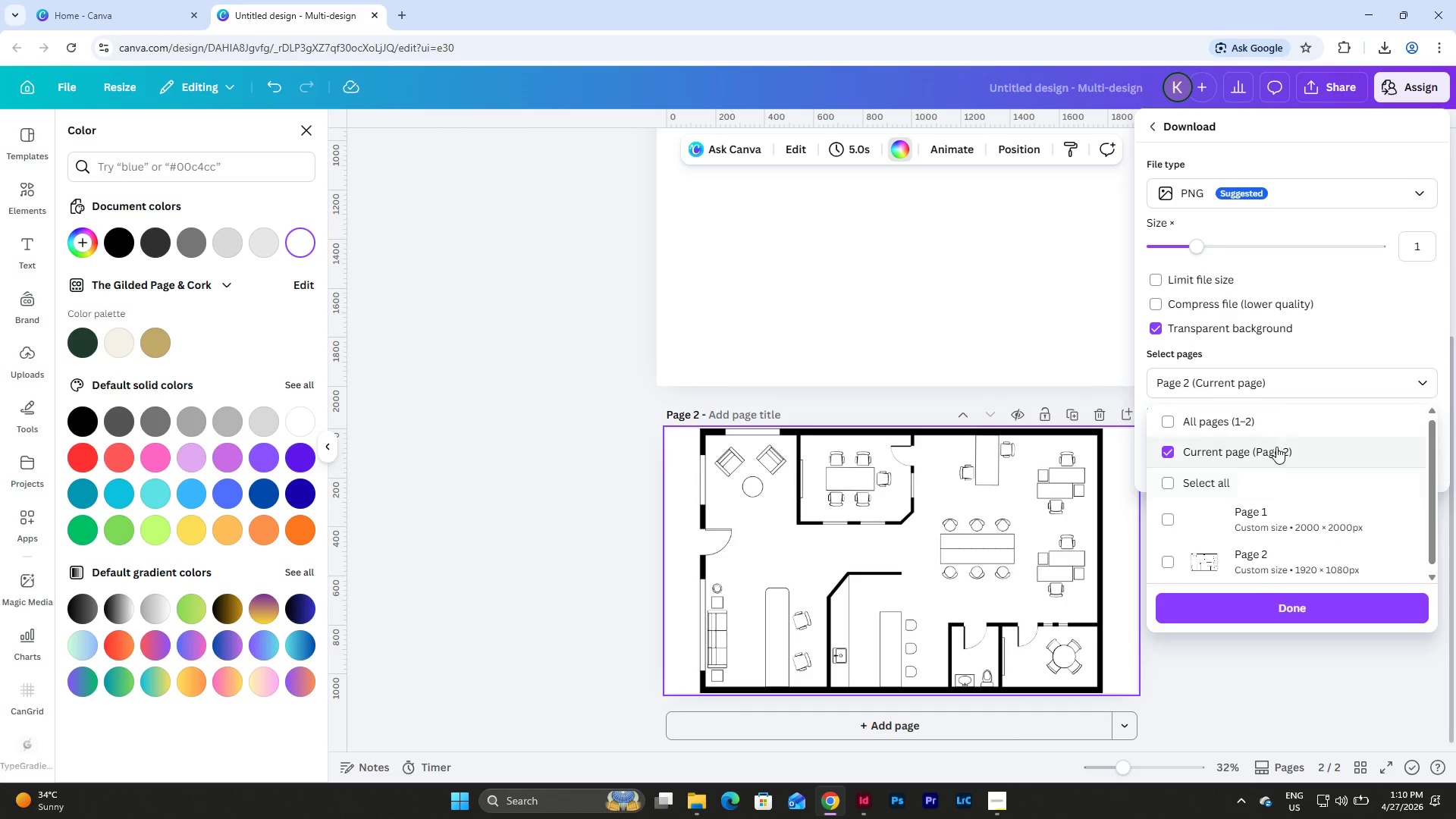 
scroll: coordinate [1287, 490], scroll_direction: down, amount: 3.0
 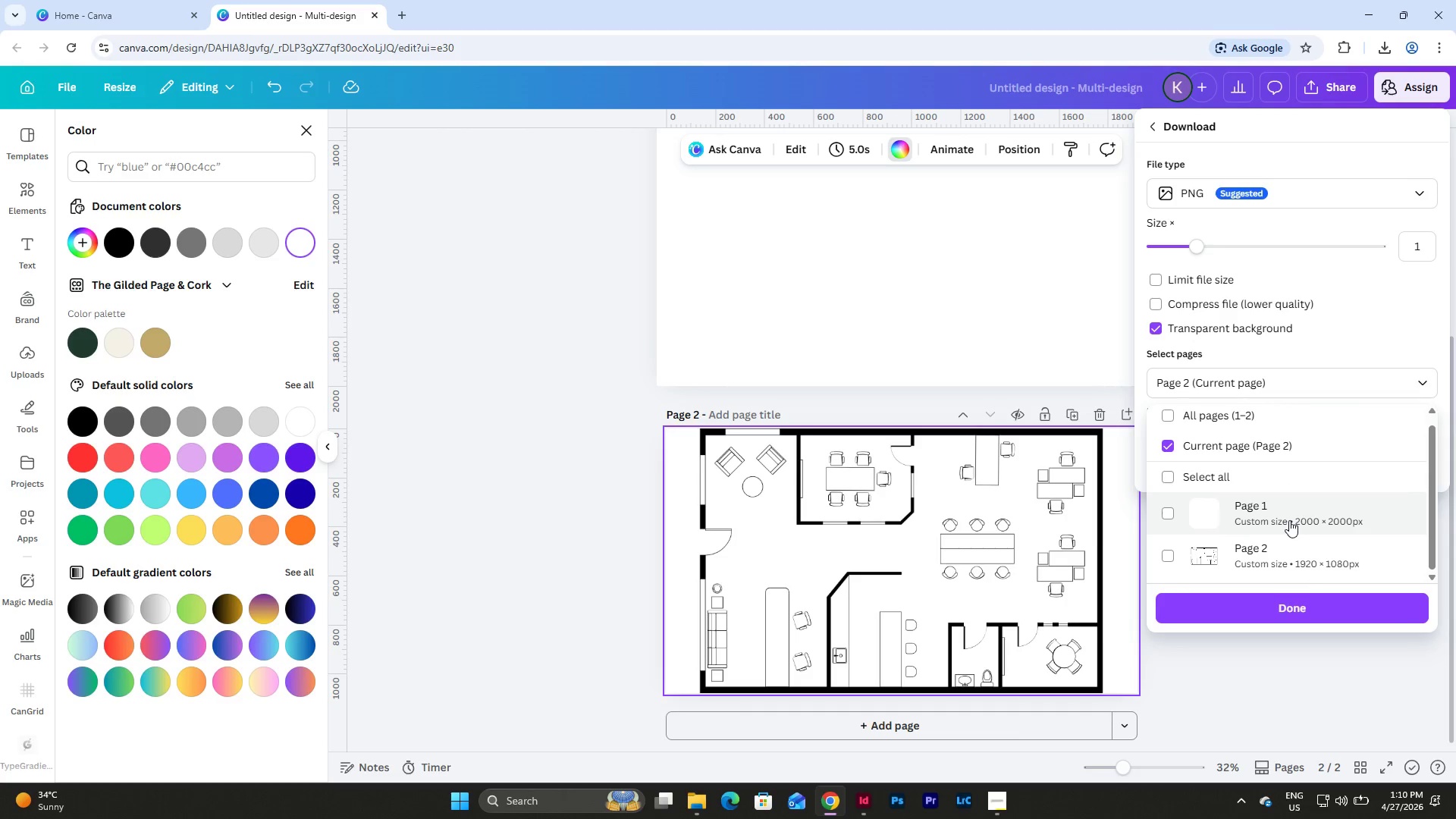 
scroll: coordinate [1291, 520], scroll_direction: up, amount: 4.0
 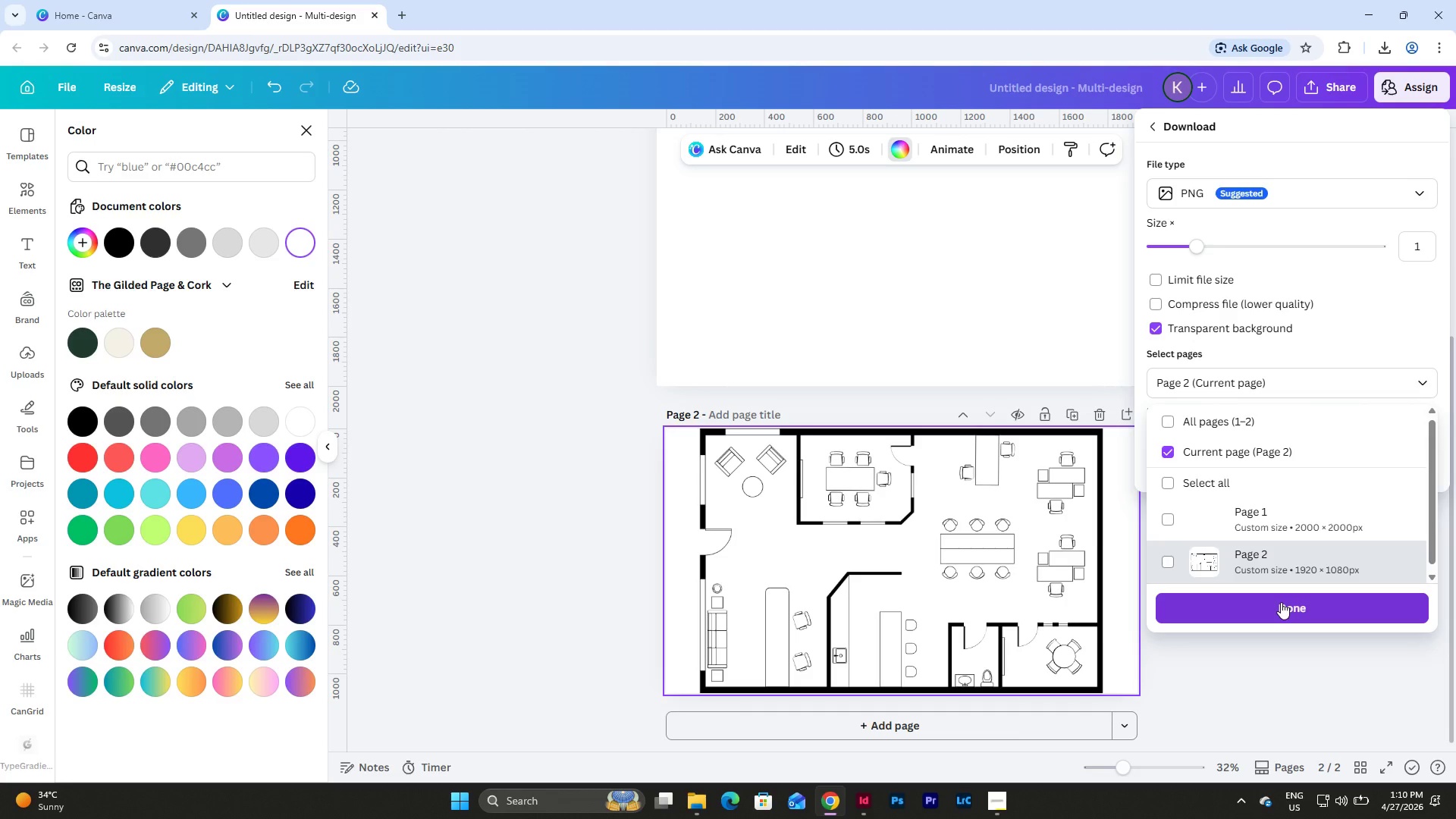 
left_click([1281, 602])
 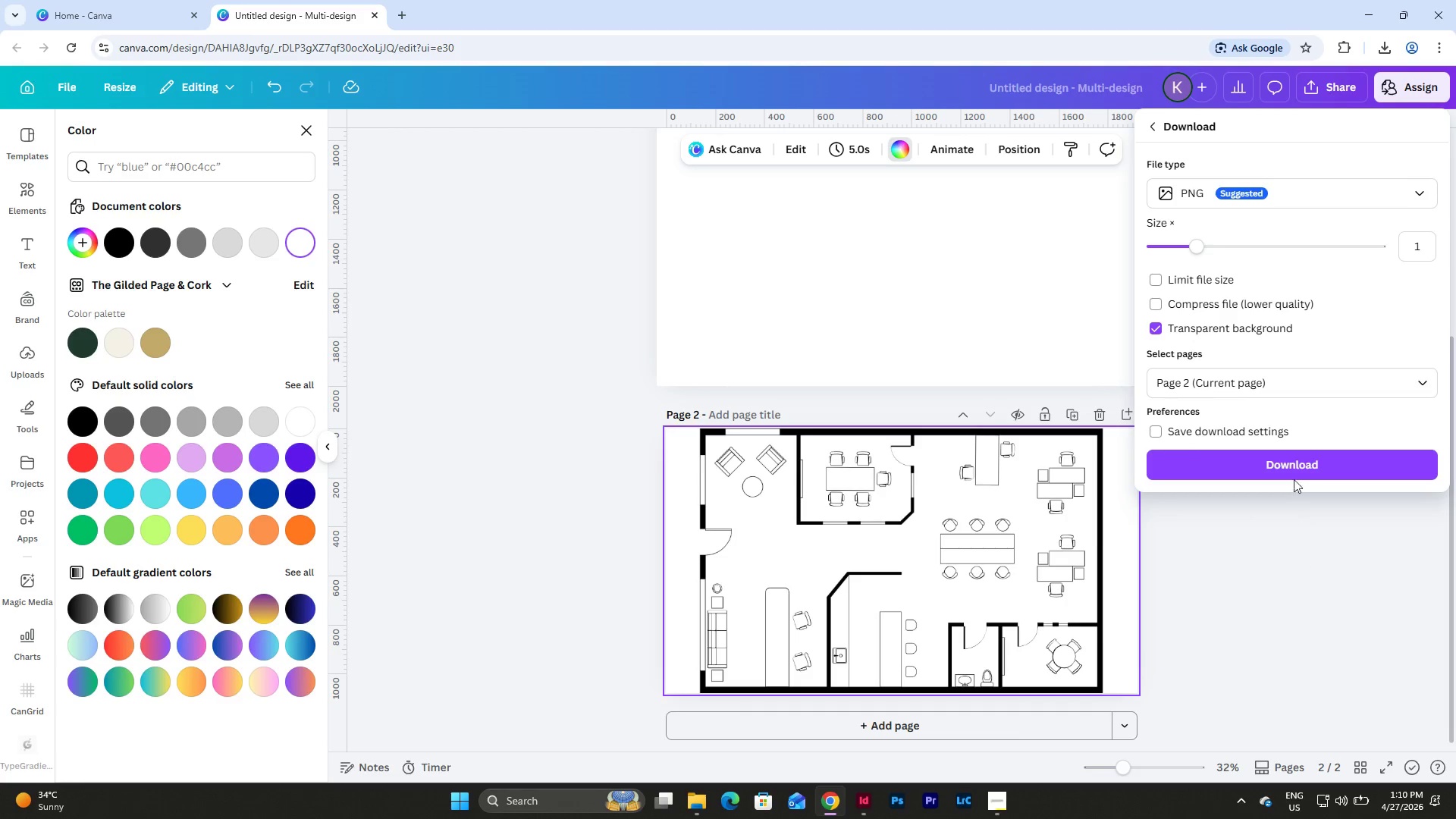 
left_click([1294, 472])
 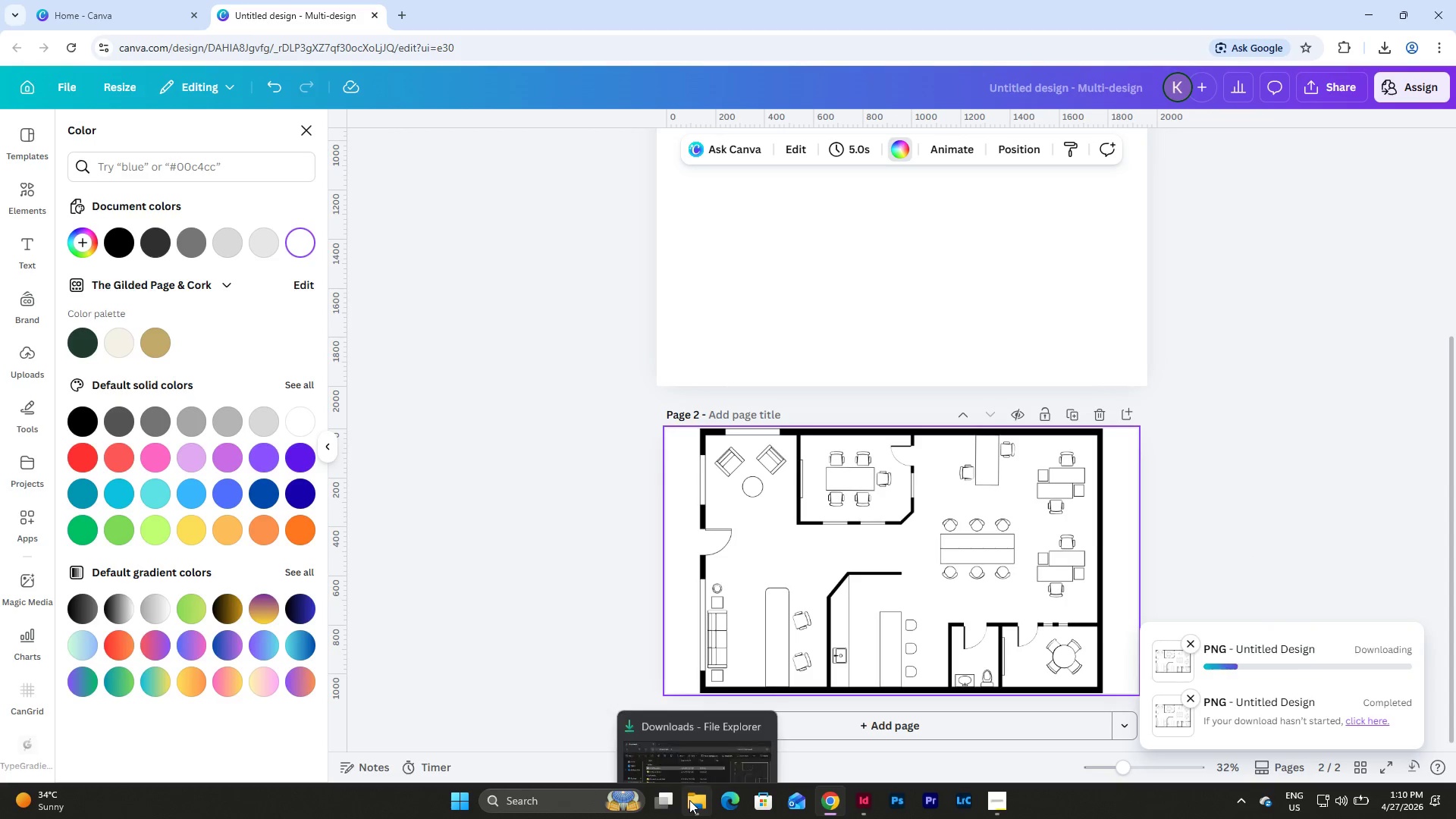 
mouse_move([858, 798])
 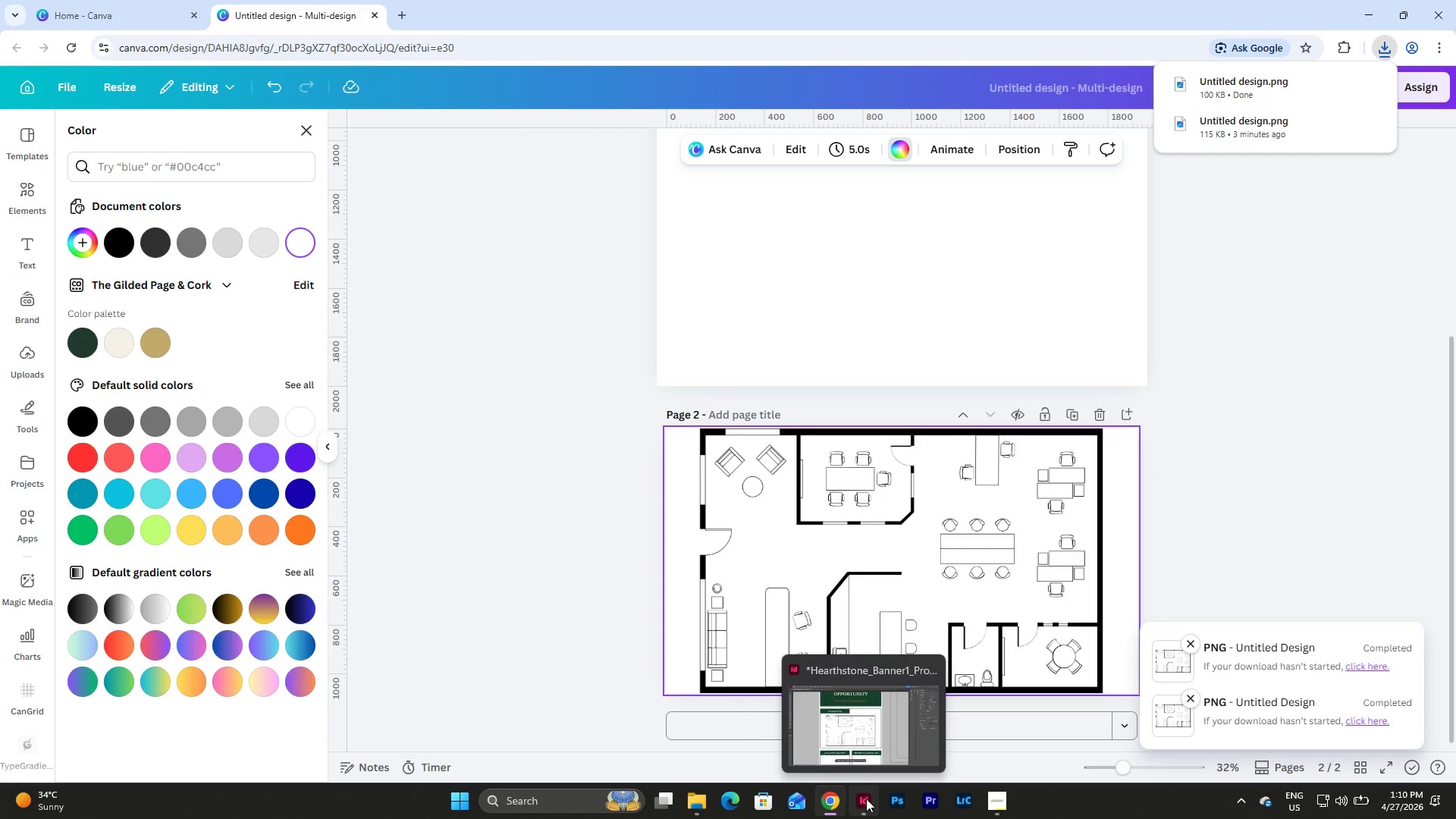 
left_click([866, 799])
 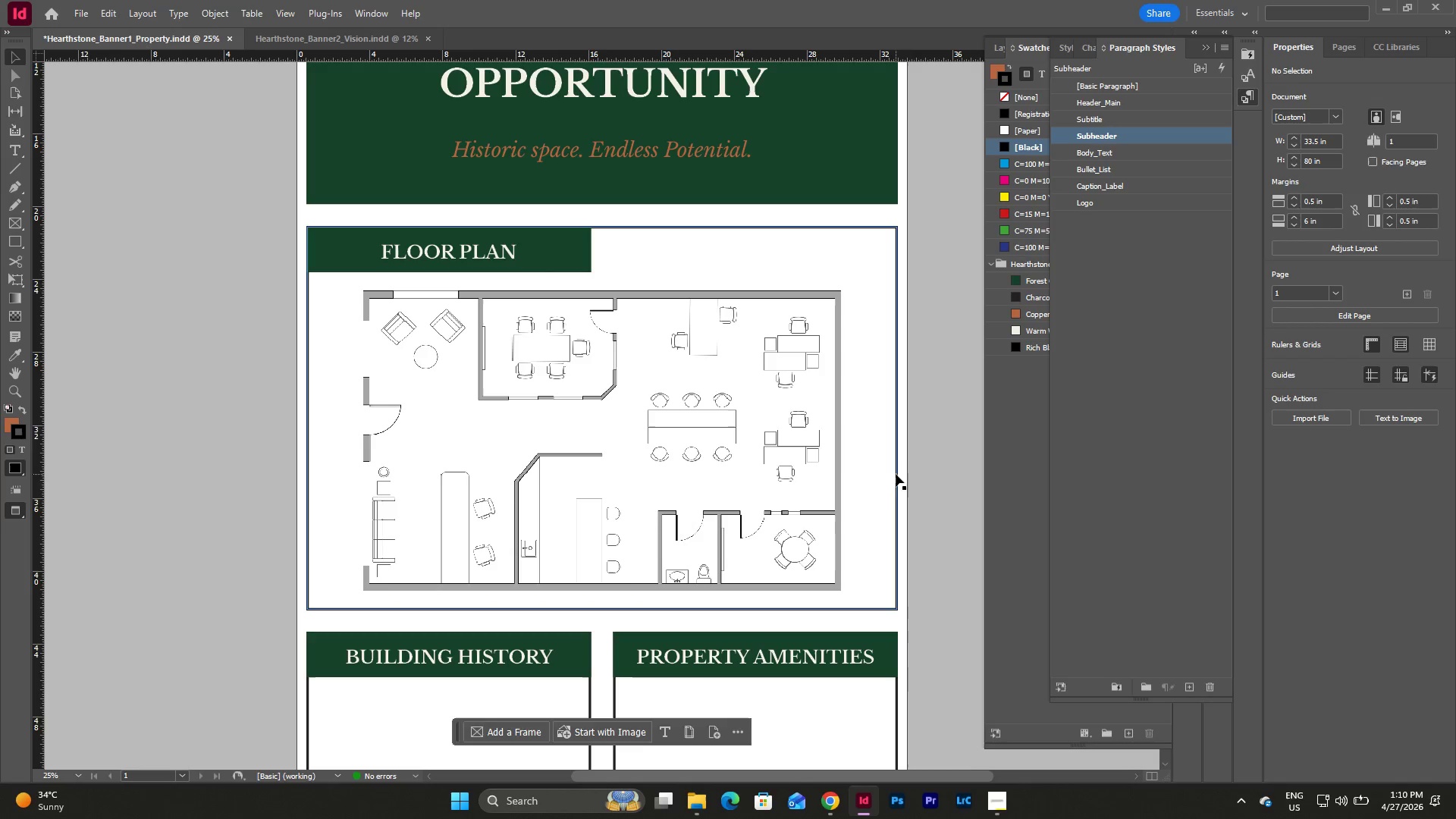 
left_click([901, 482])
 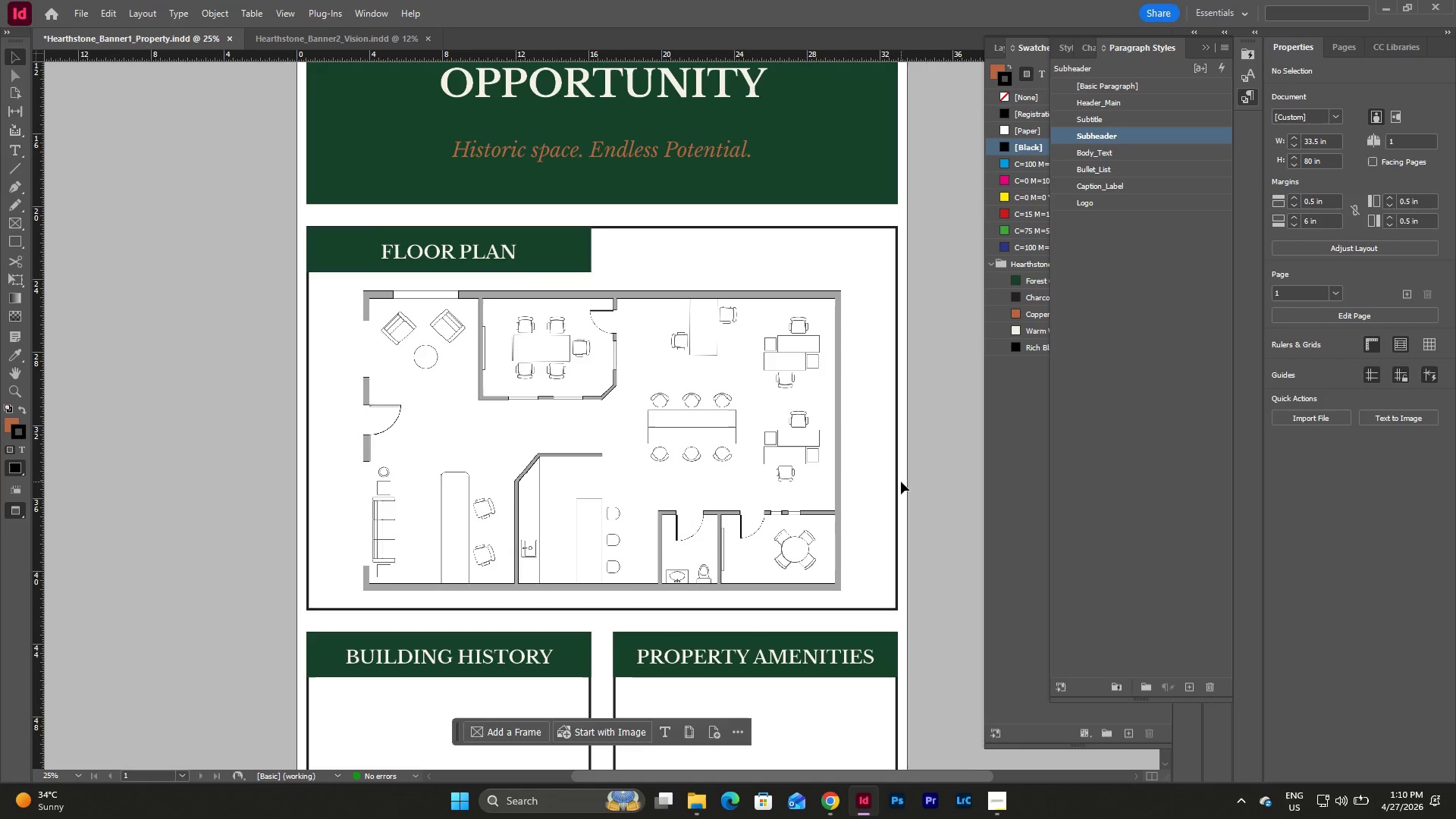 
key(Control+Z)
 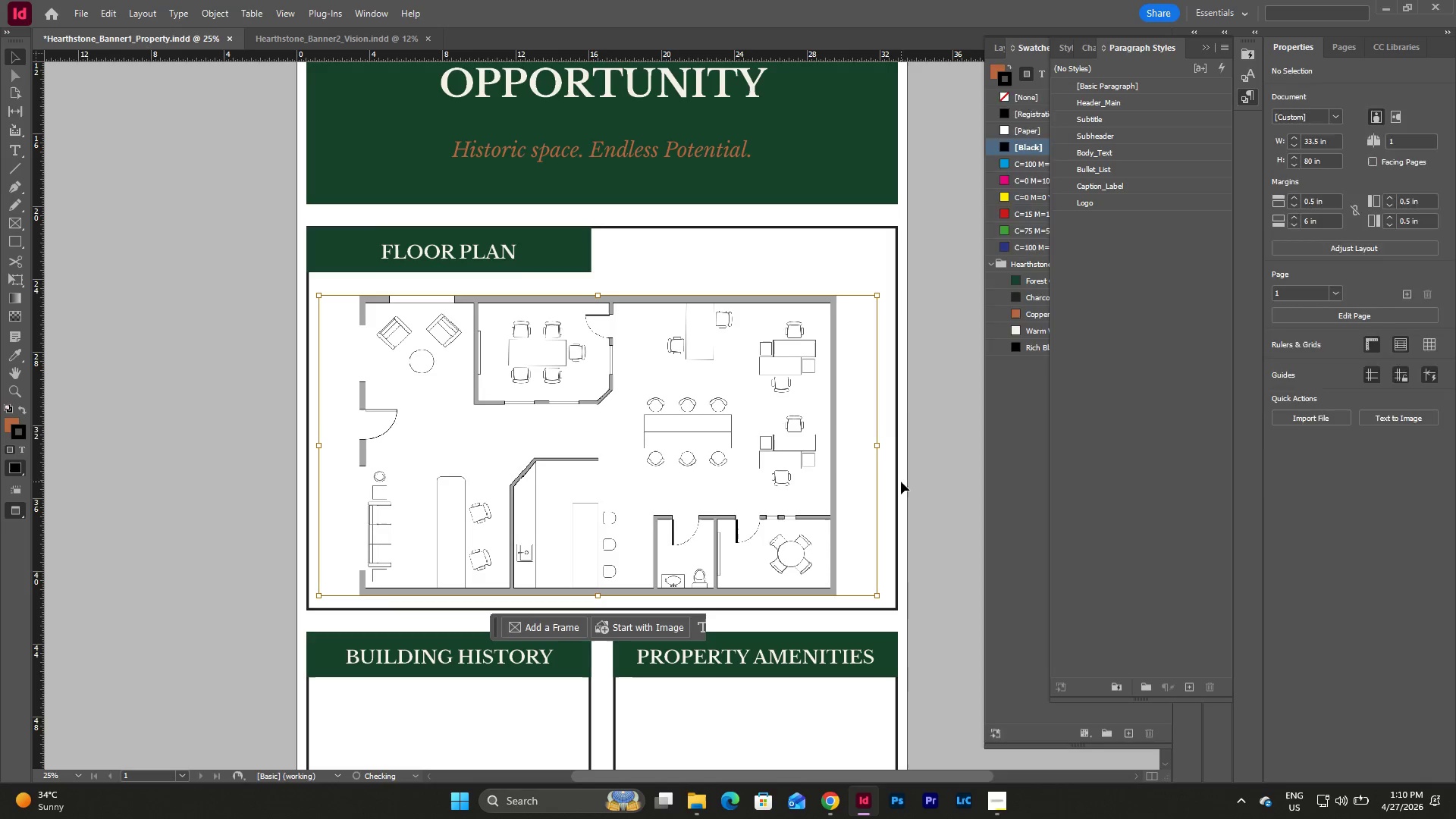 
key(Control+Z)
 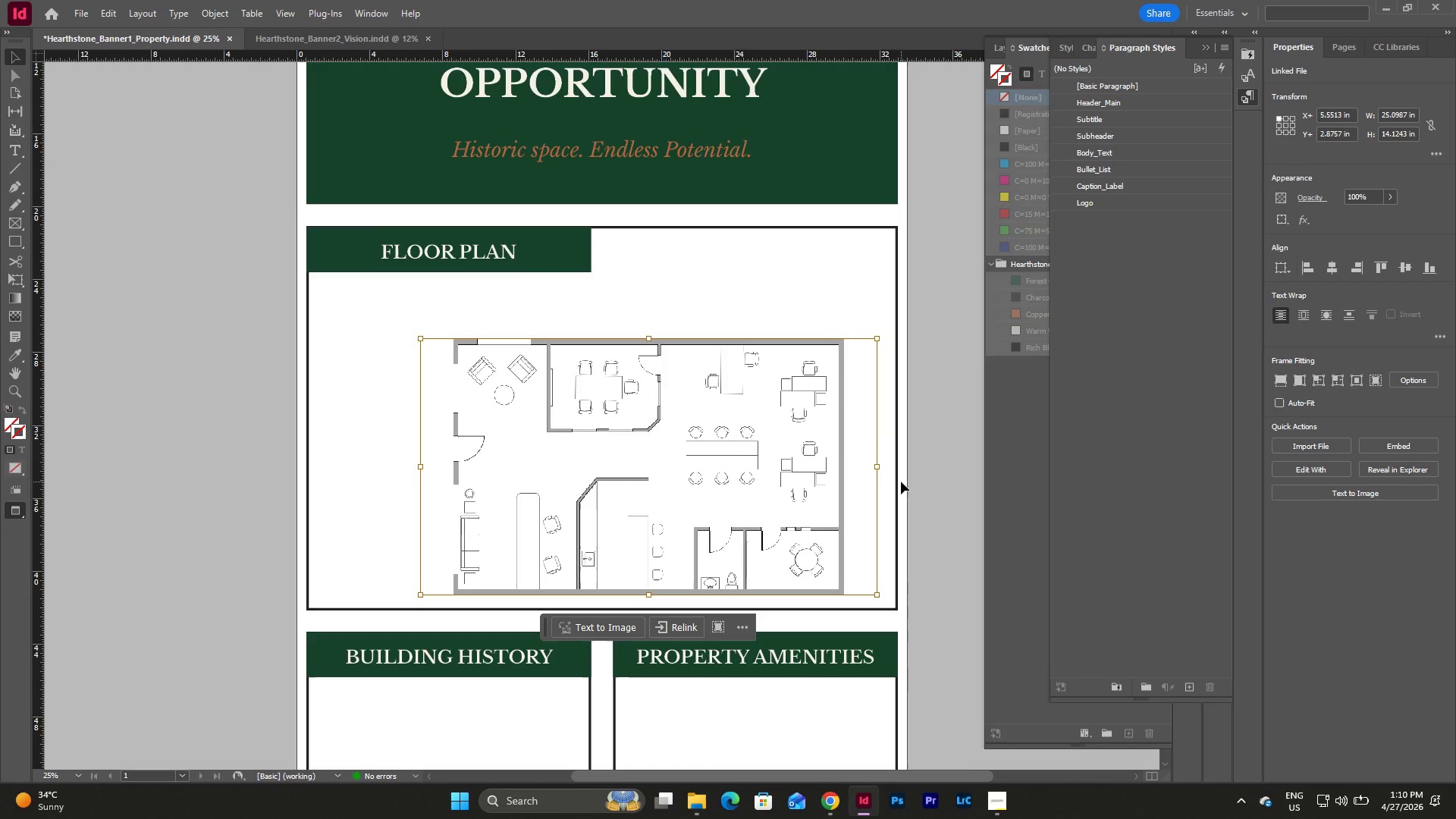 
key(Backspace)
 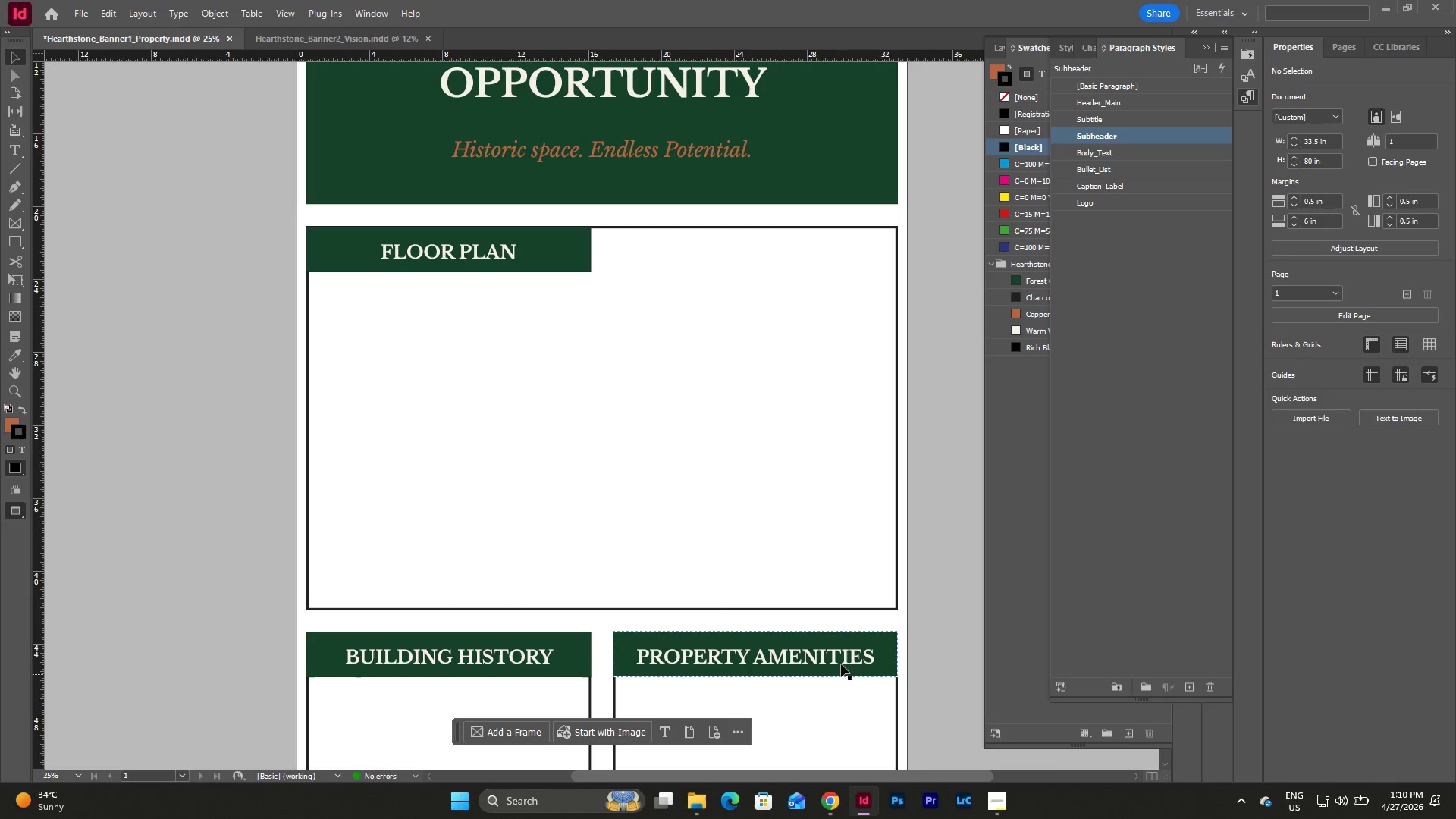 
key(W)
 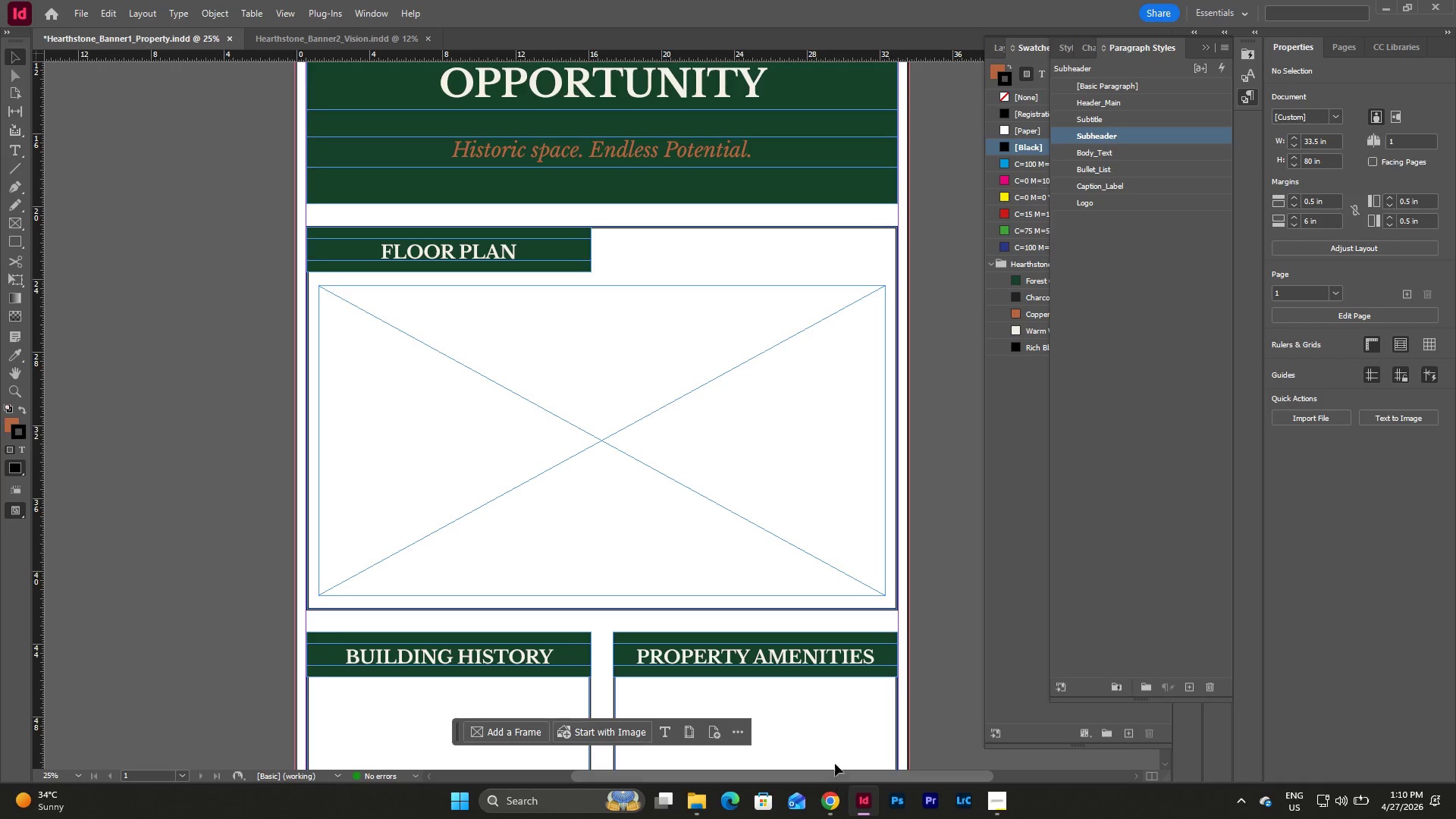 
left_click([708, 801])
 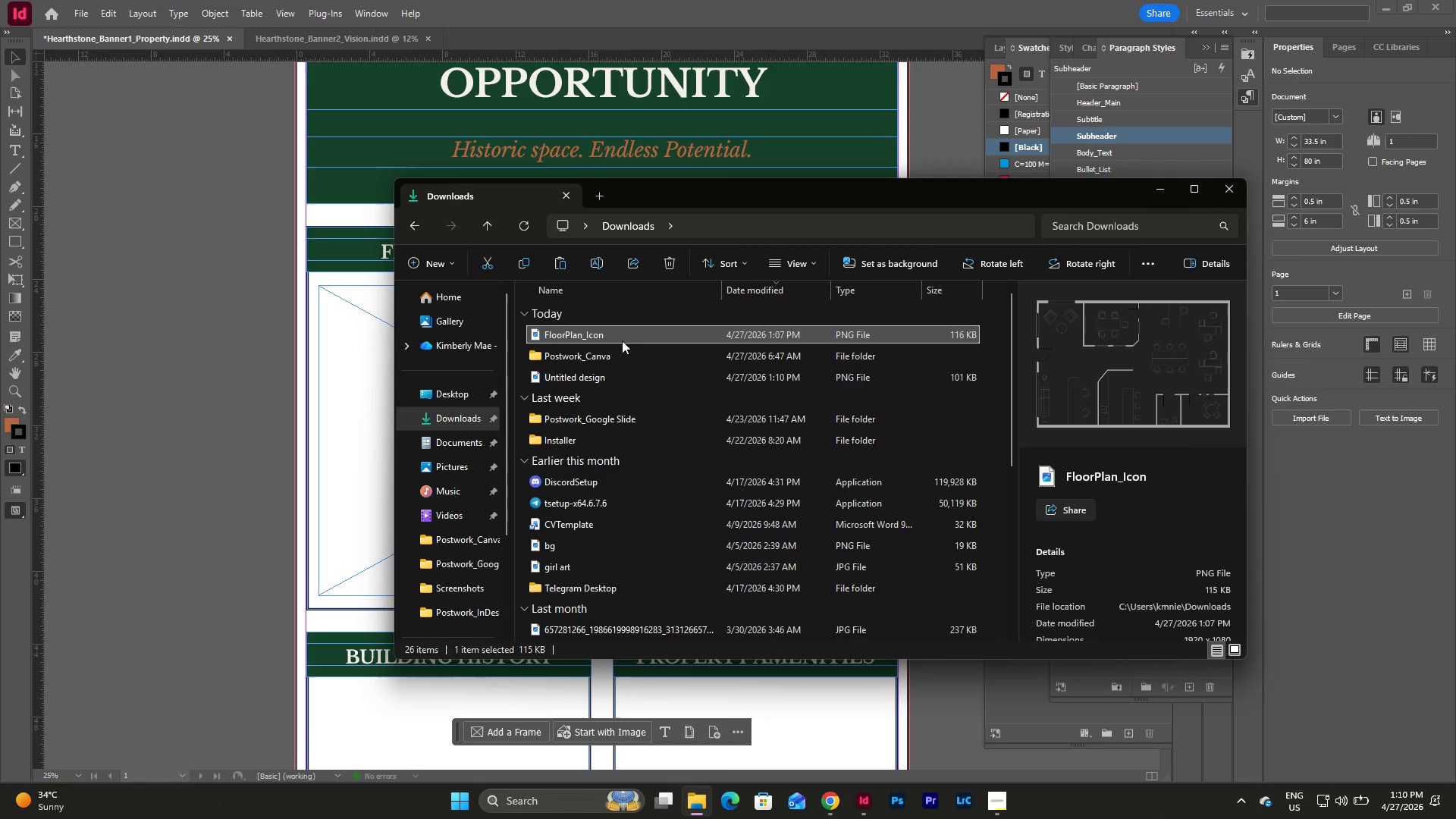 
left_click([627, 378])
 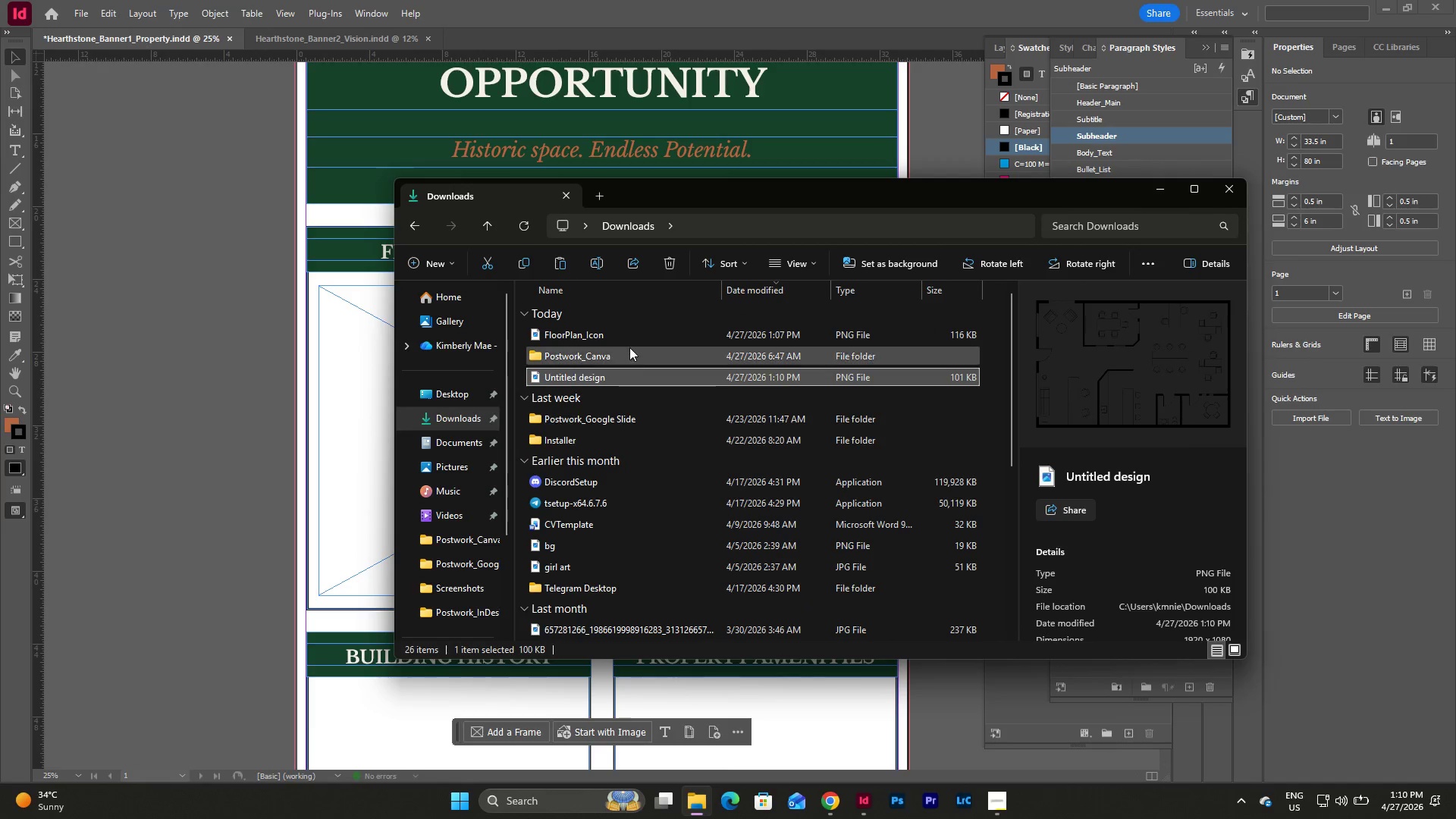 
left_click([632, 337])
 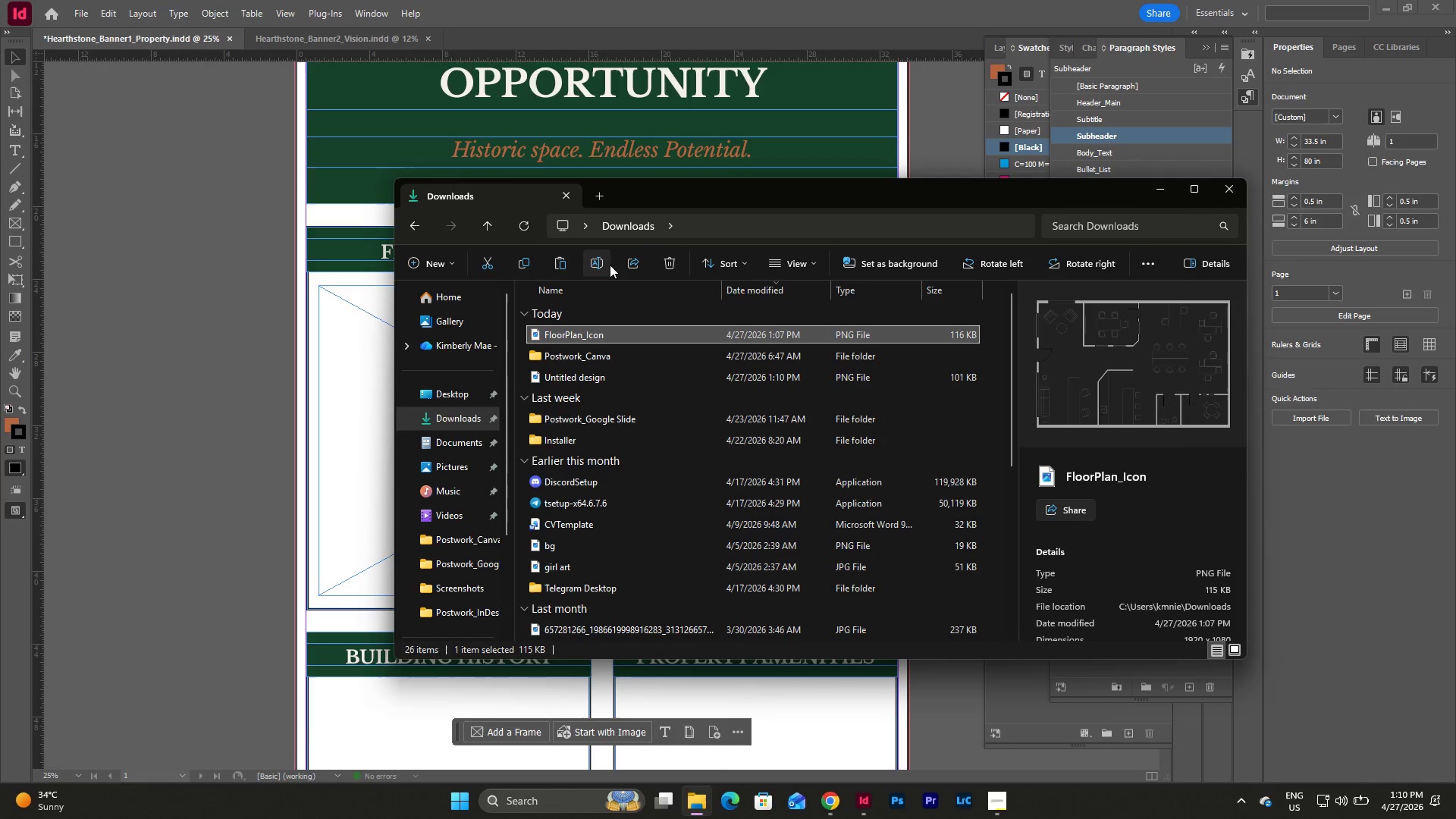 
left_click([663, 264])
 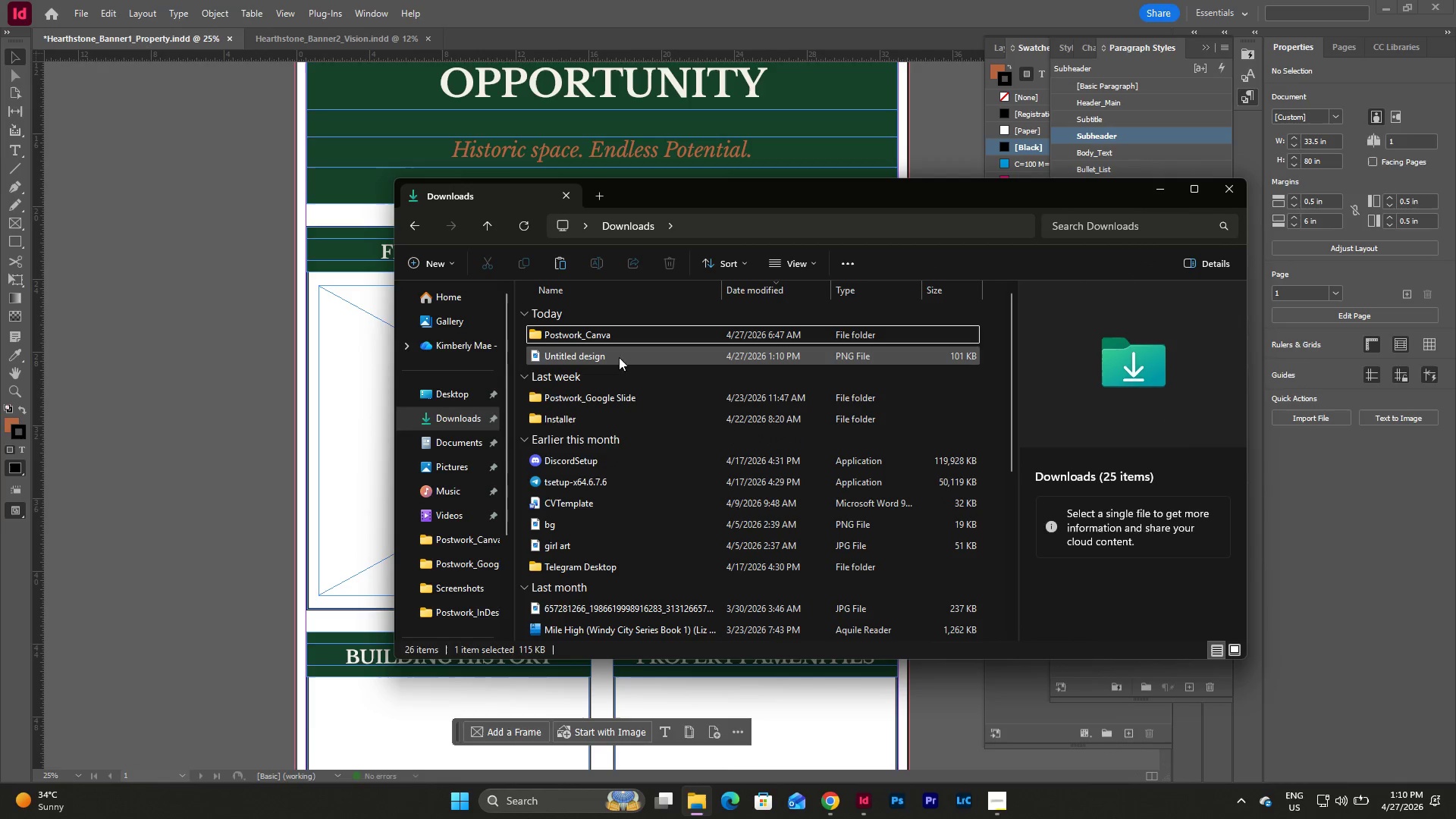 
left_click([610, 363])
 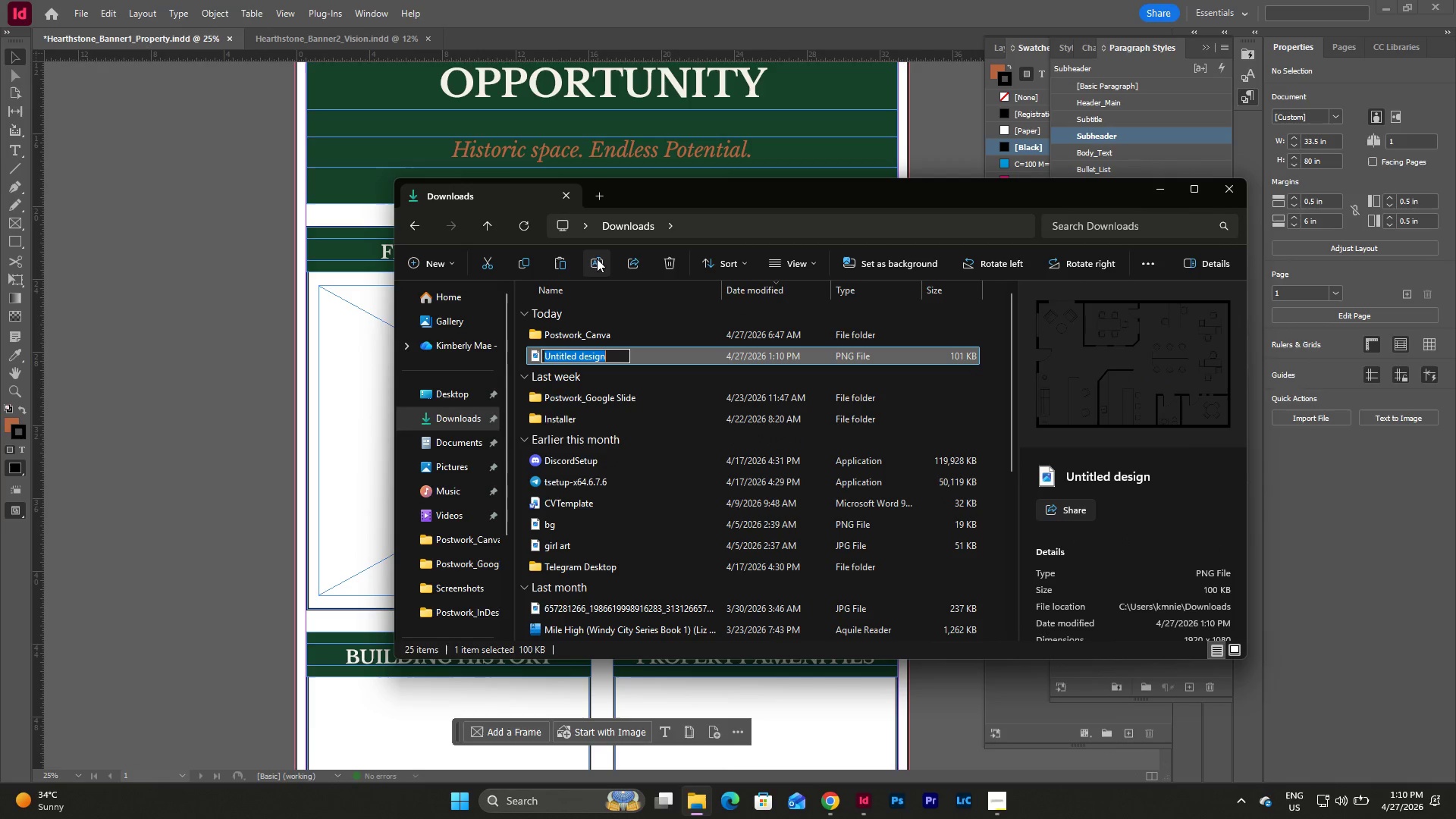 
type(FloorPlan_Icon)
 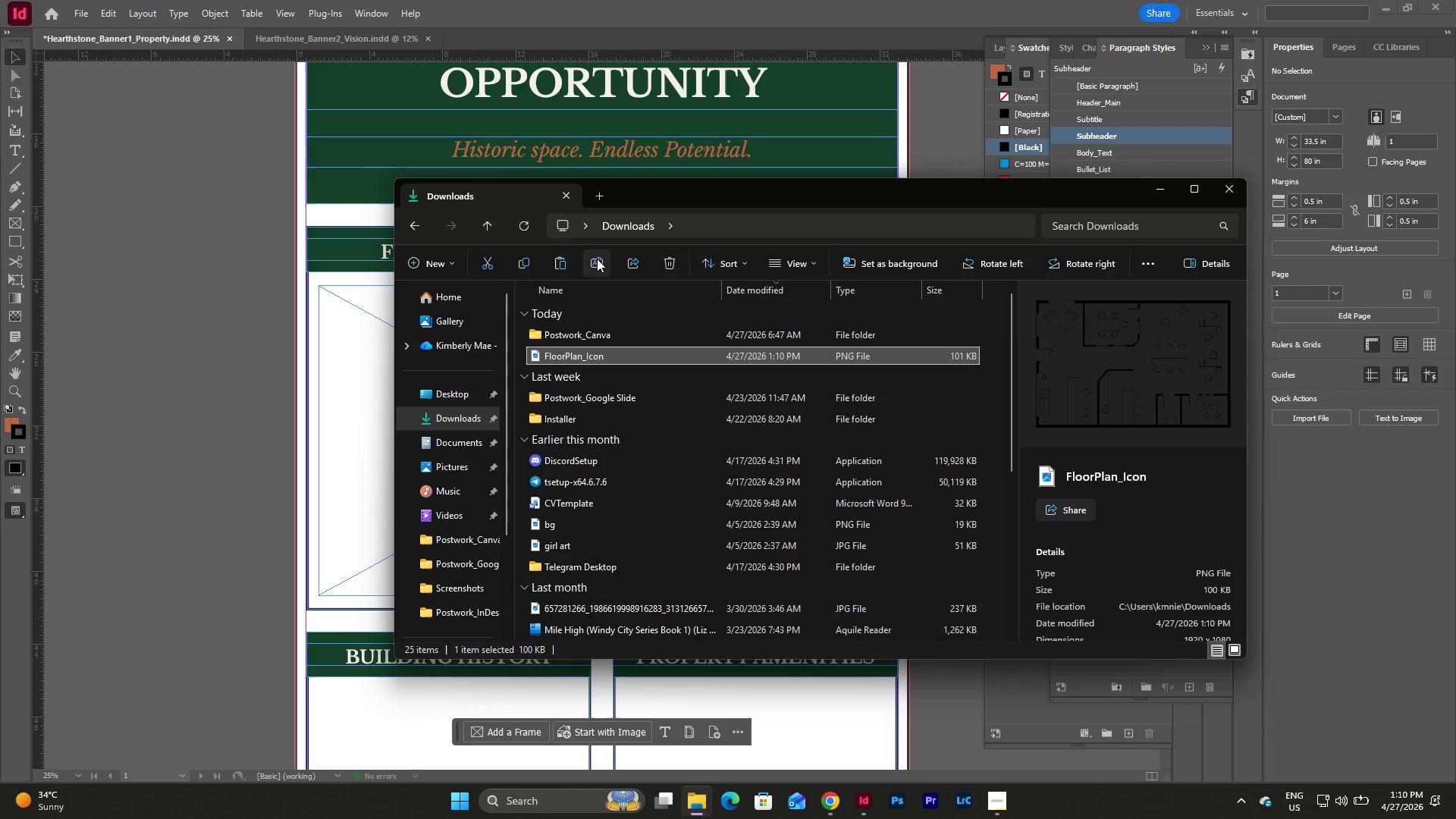 
 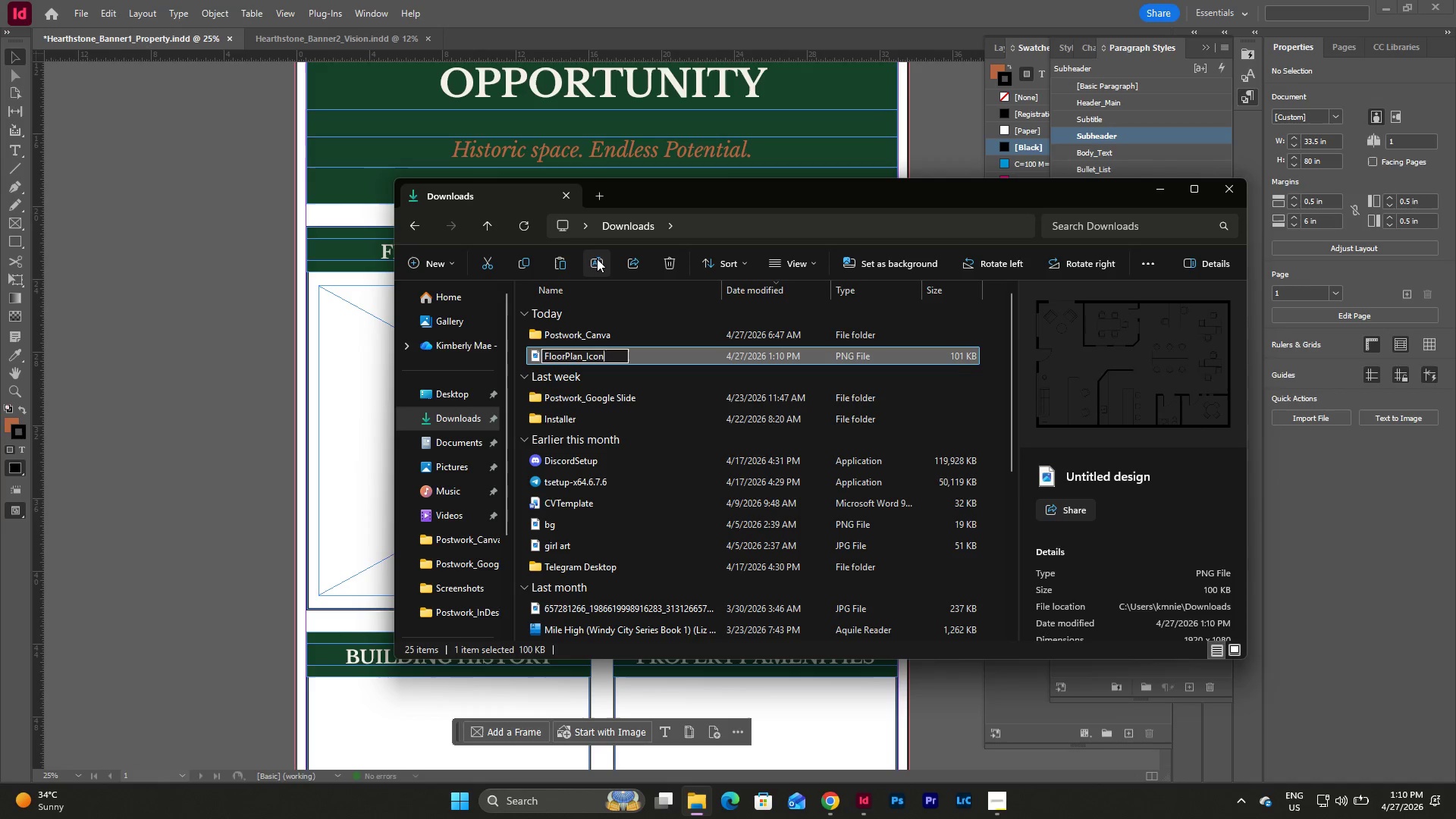 
key(Enter)
 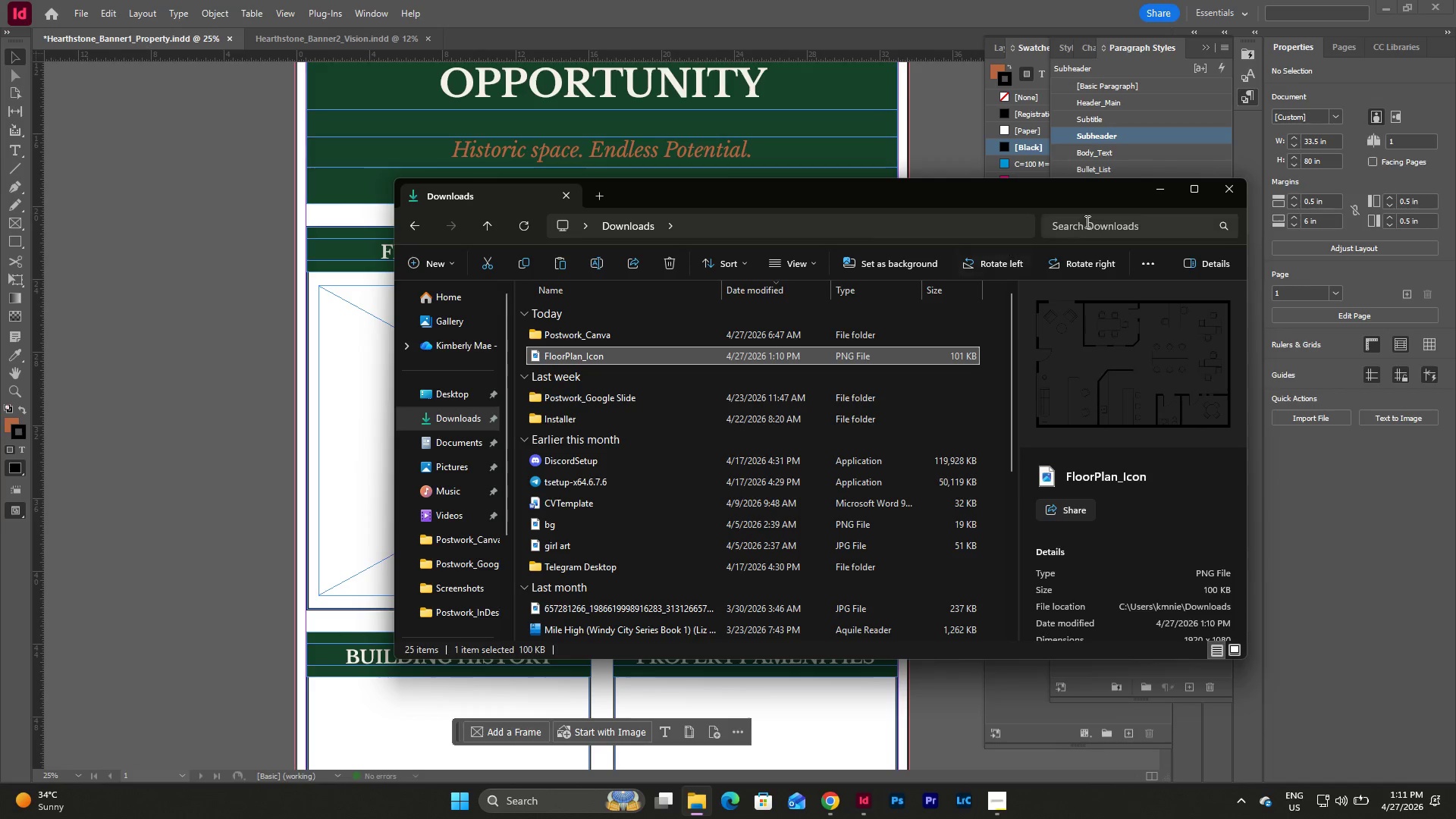 
left_click([1167, 193])
 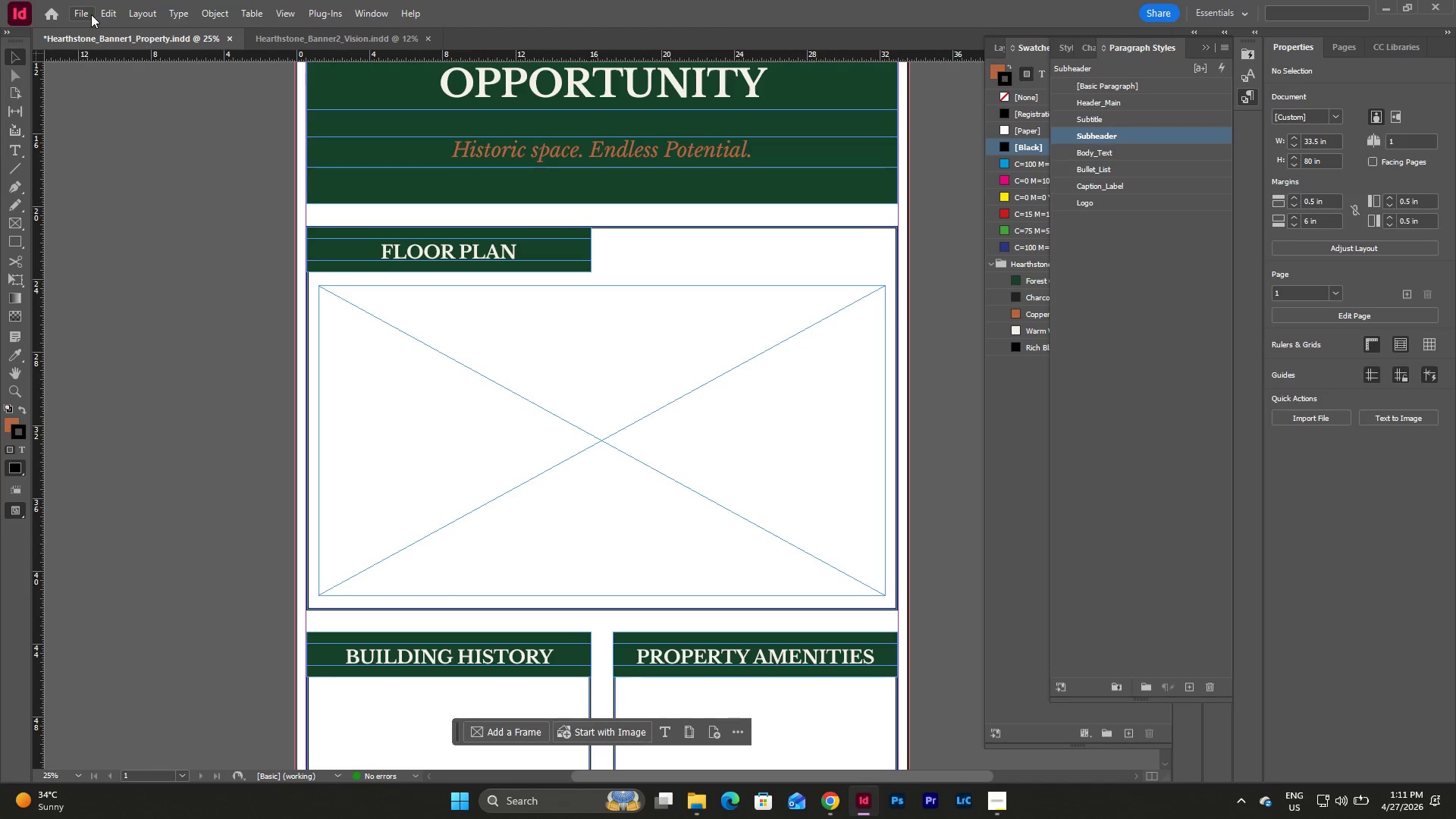 
left_click([82, 14])
 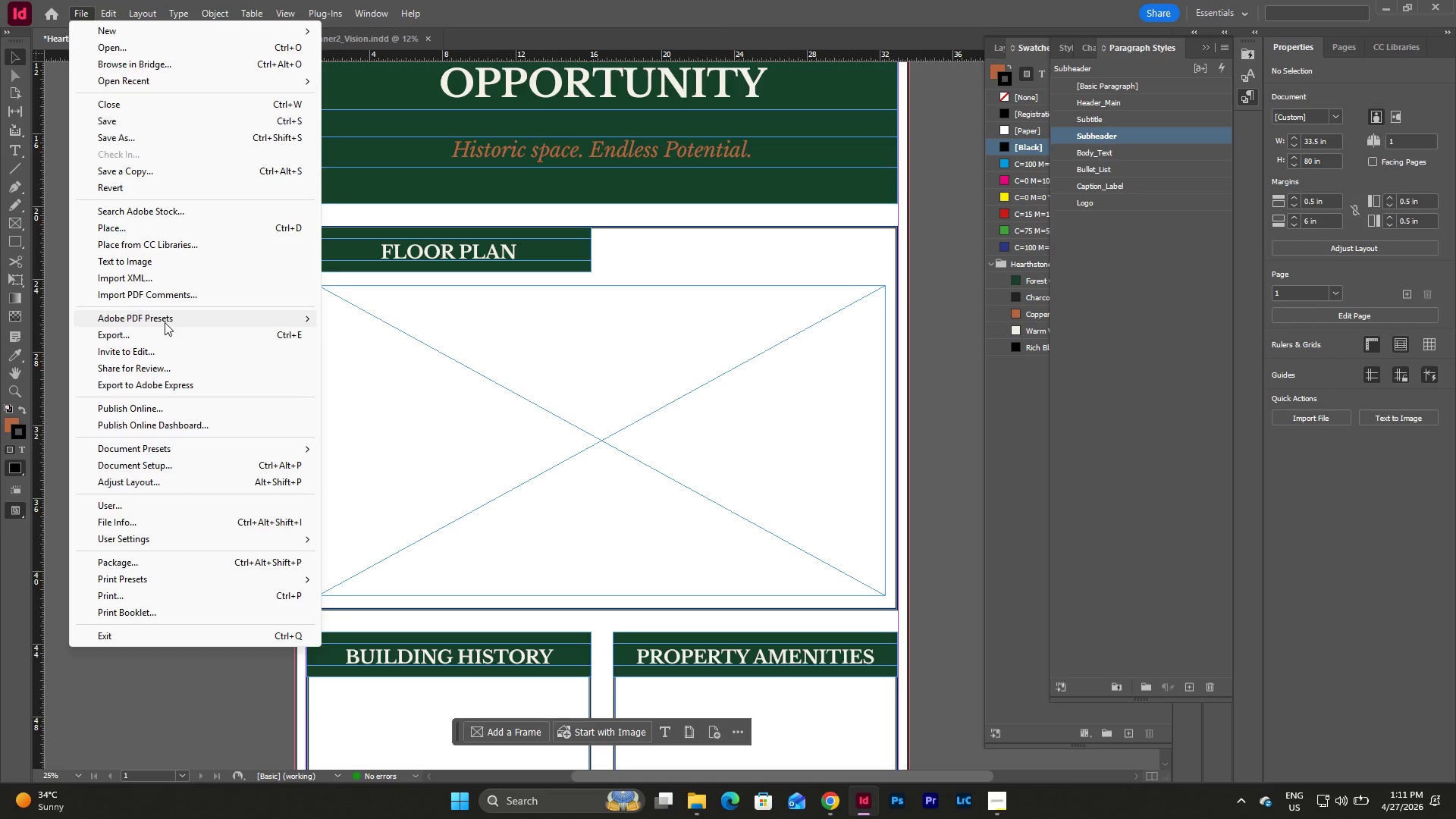 
left_click([174, 231])
 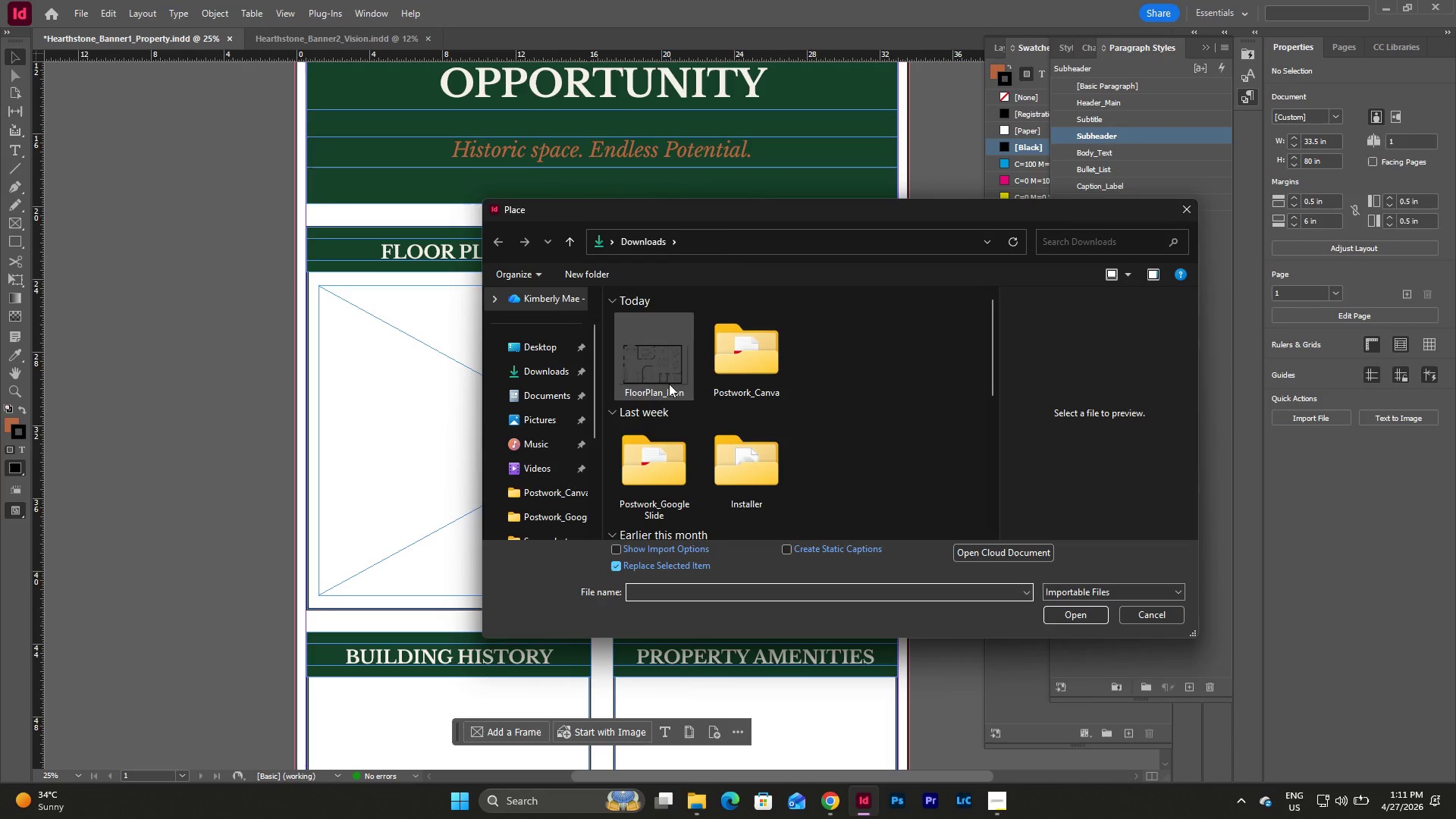 
left_click([659, 353])
 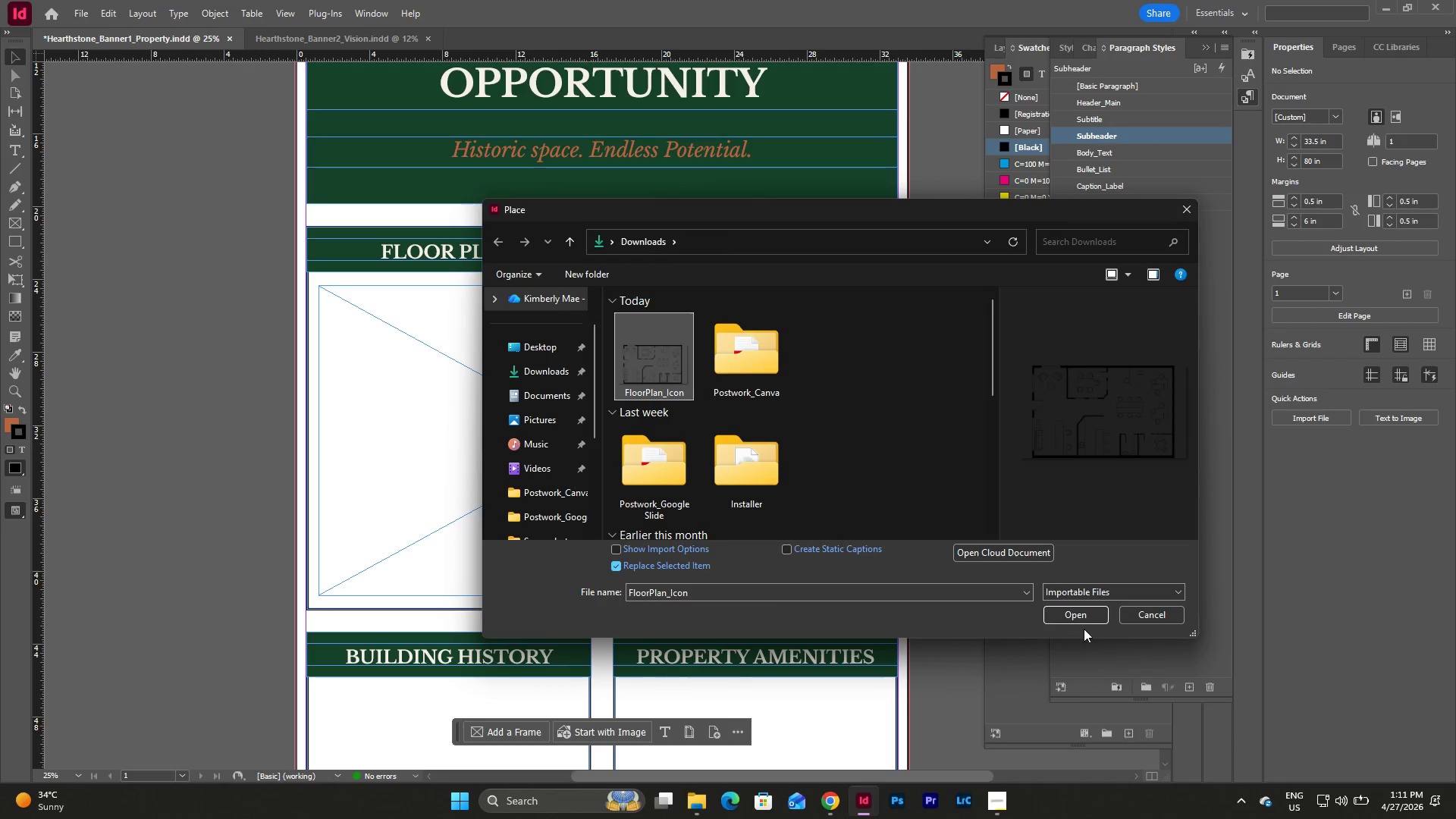 
left_click([1085, 622])
 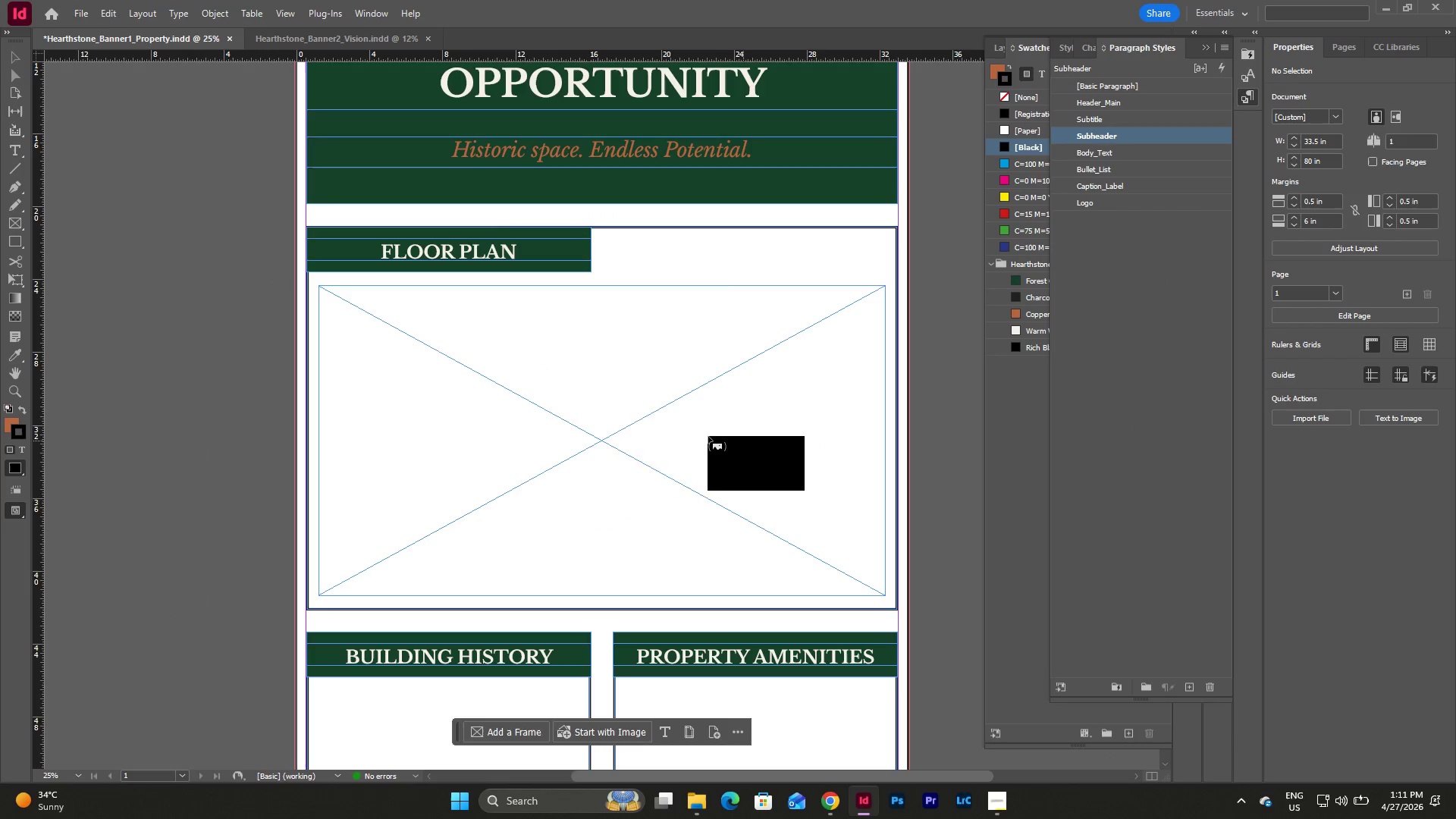 
left_click([546, 403])
 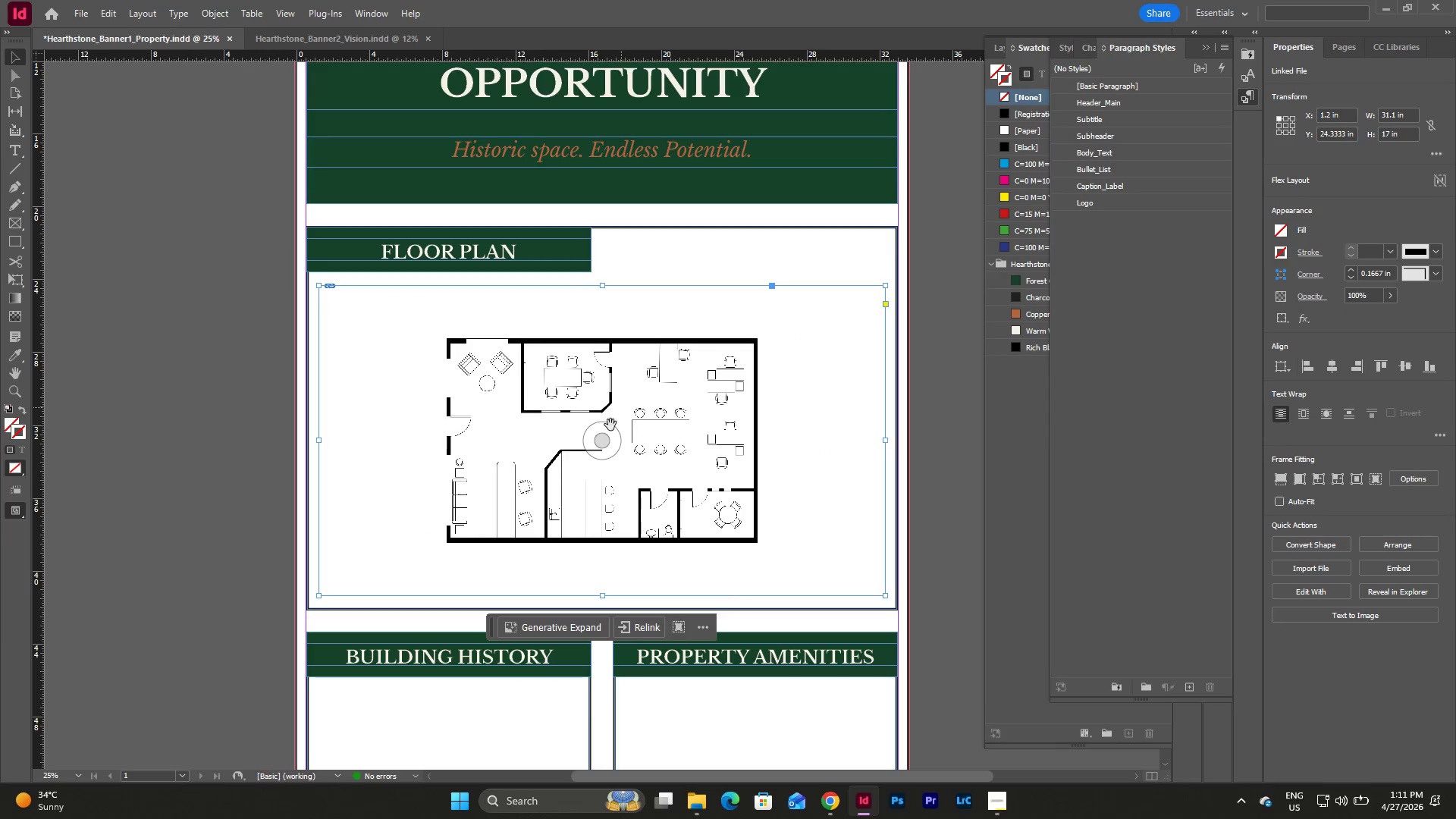 
double_click([629, 403])
 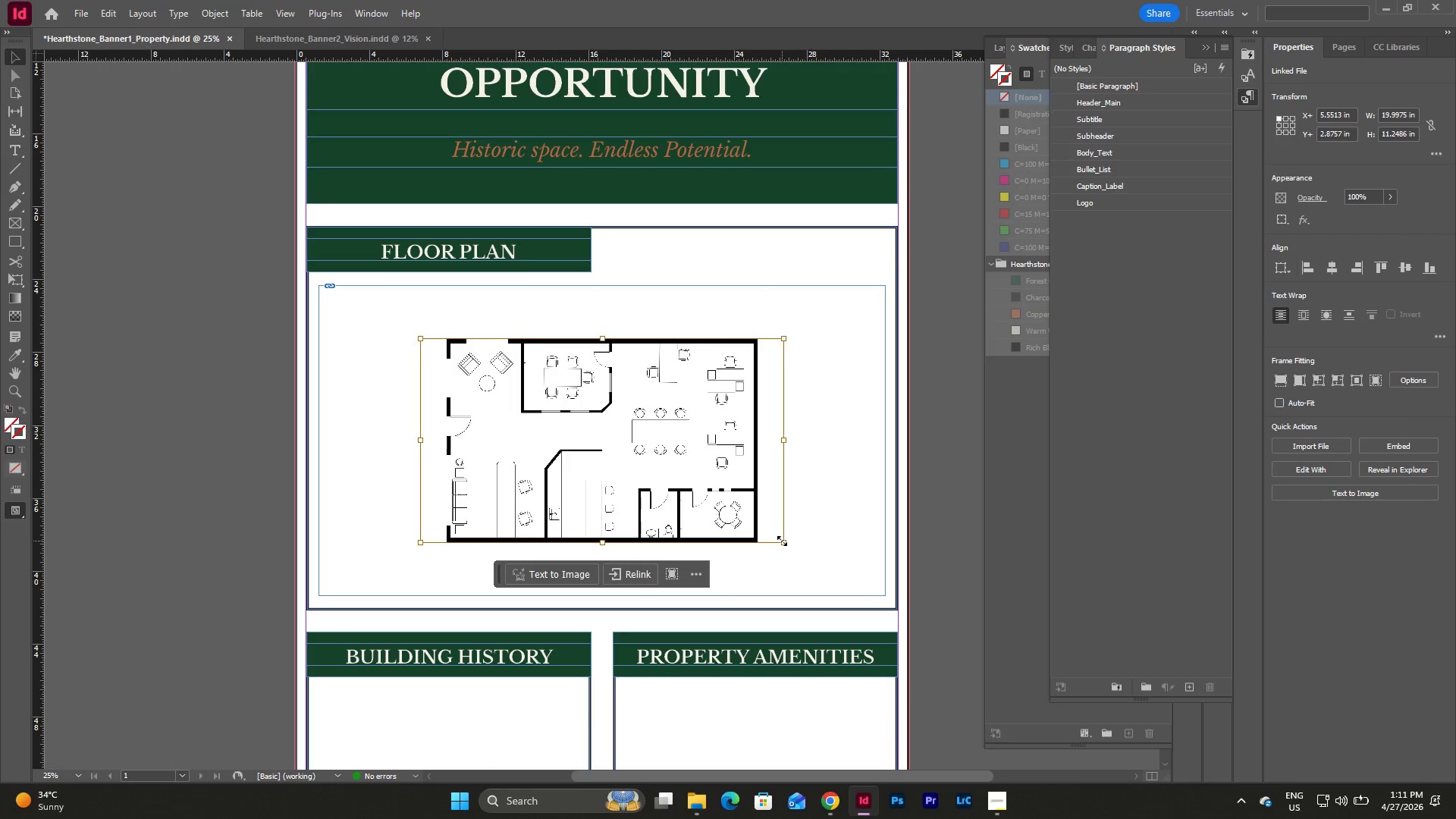 
left_click_drag(start_coordinate=[782, 541], to_coordinate=[884, 595])
 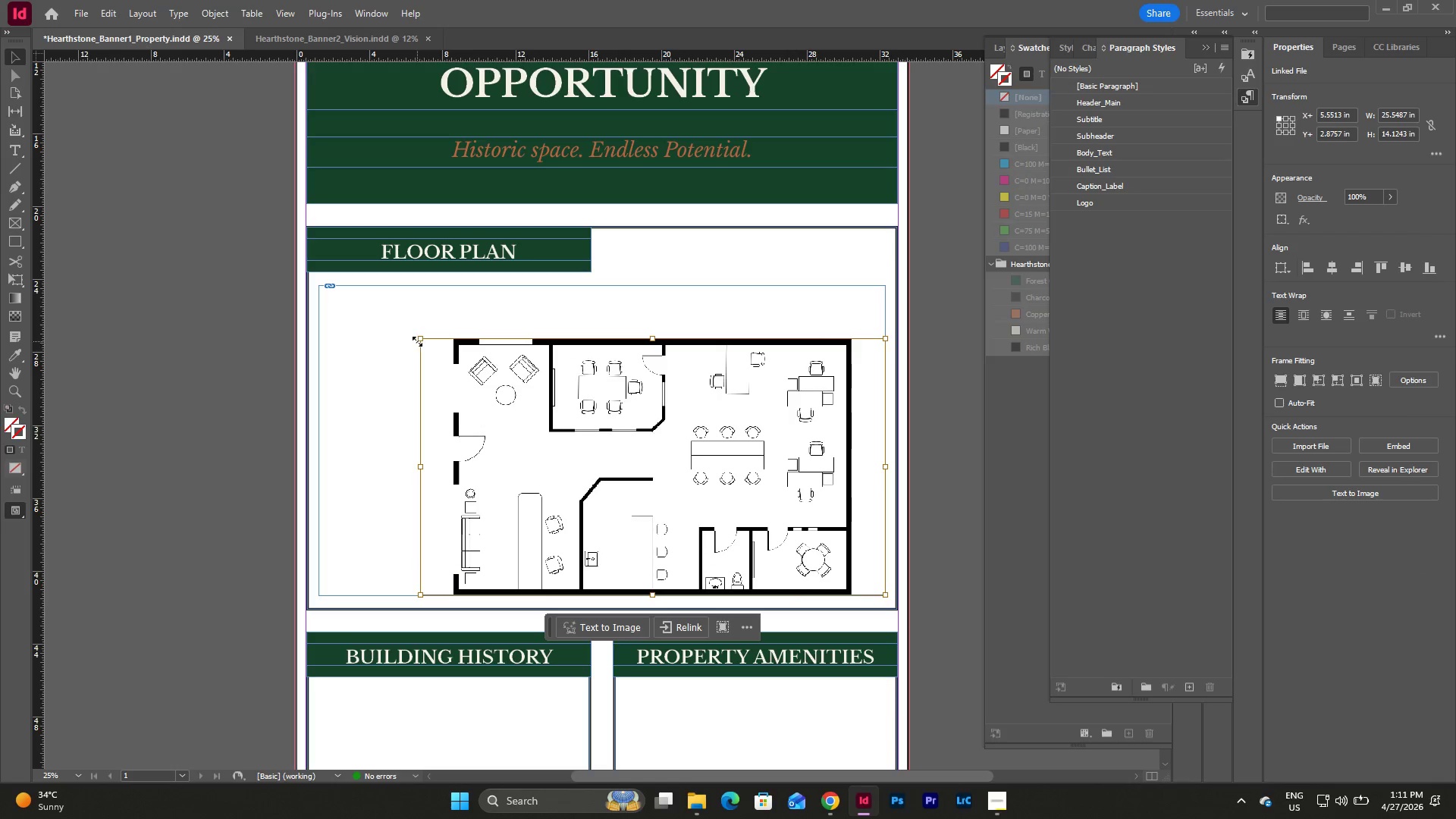 
left_click_drag(start_coordinate=[420, 340], to_coordinate=[319, 285])
 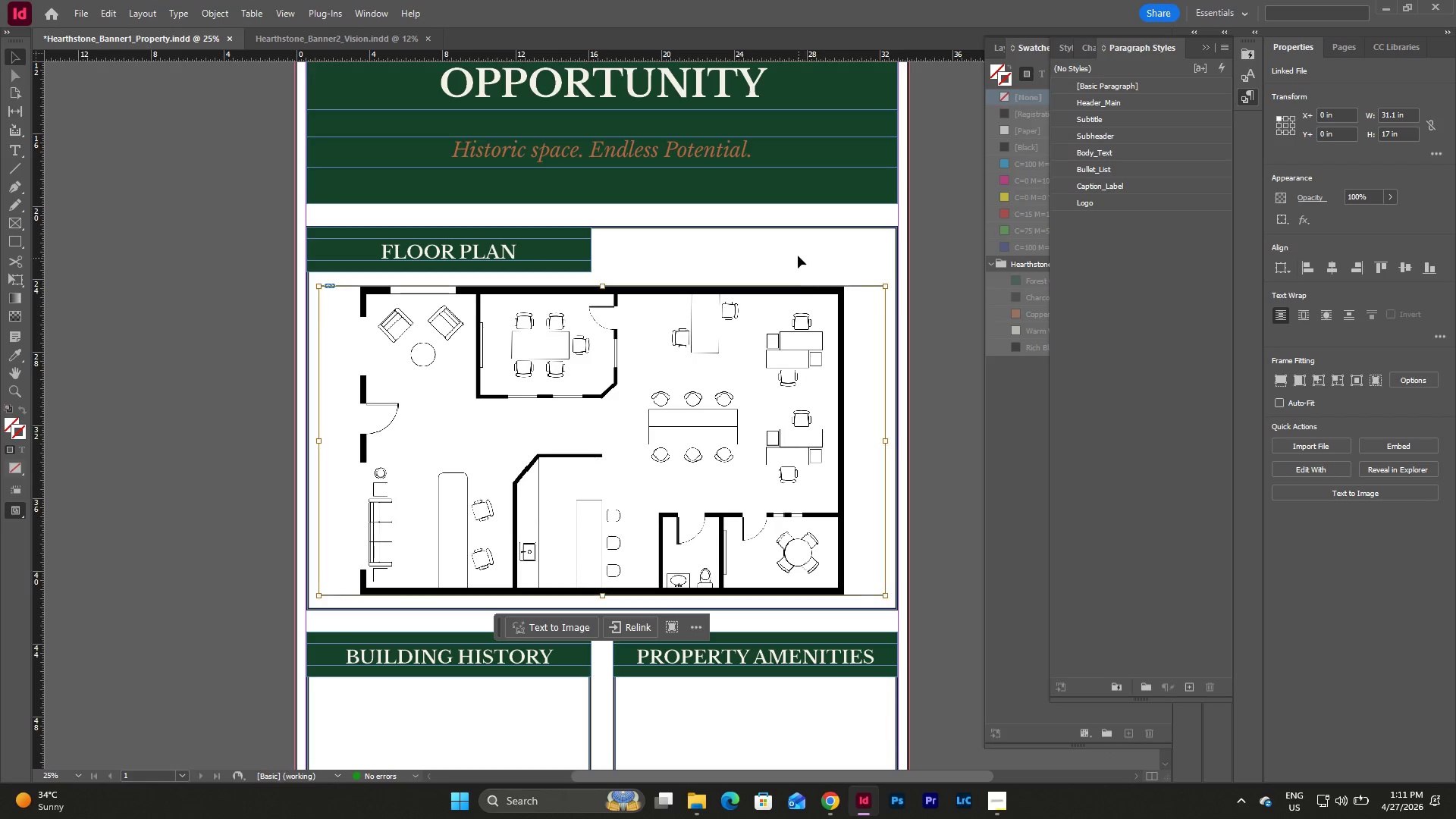 
key(Escape)
 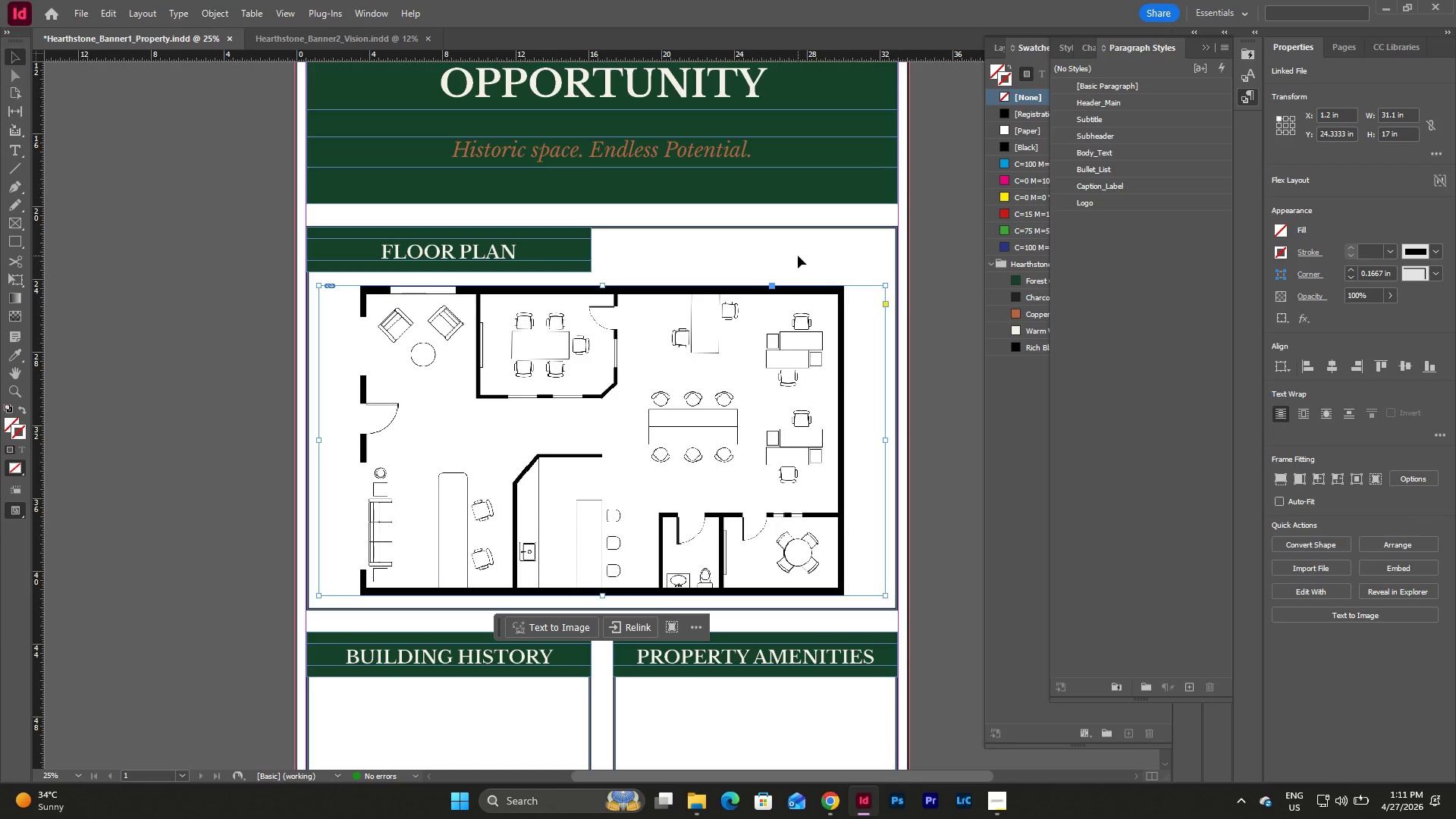 
left_click([798, 256])
 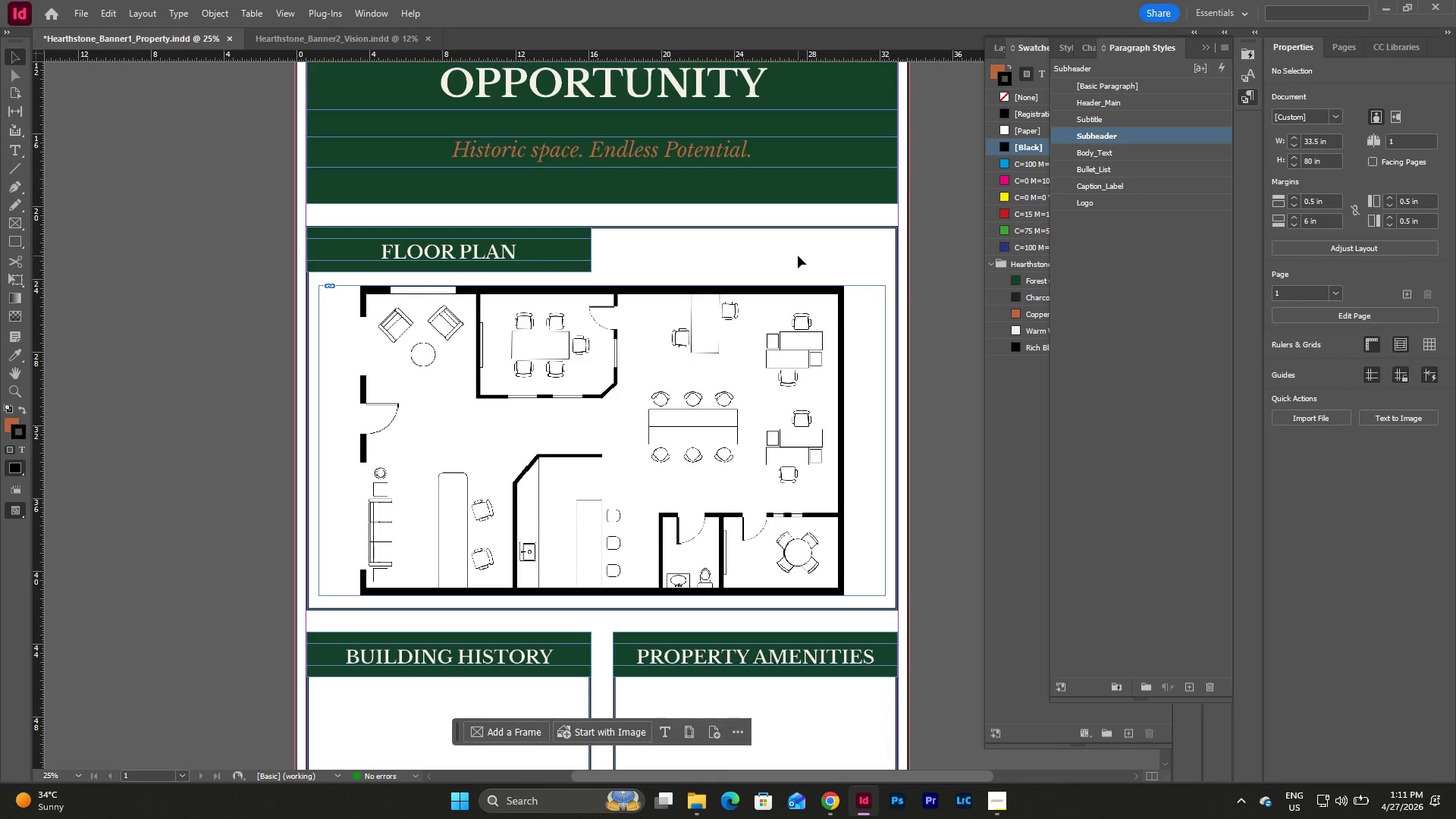 
key(Escape)
 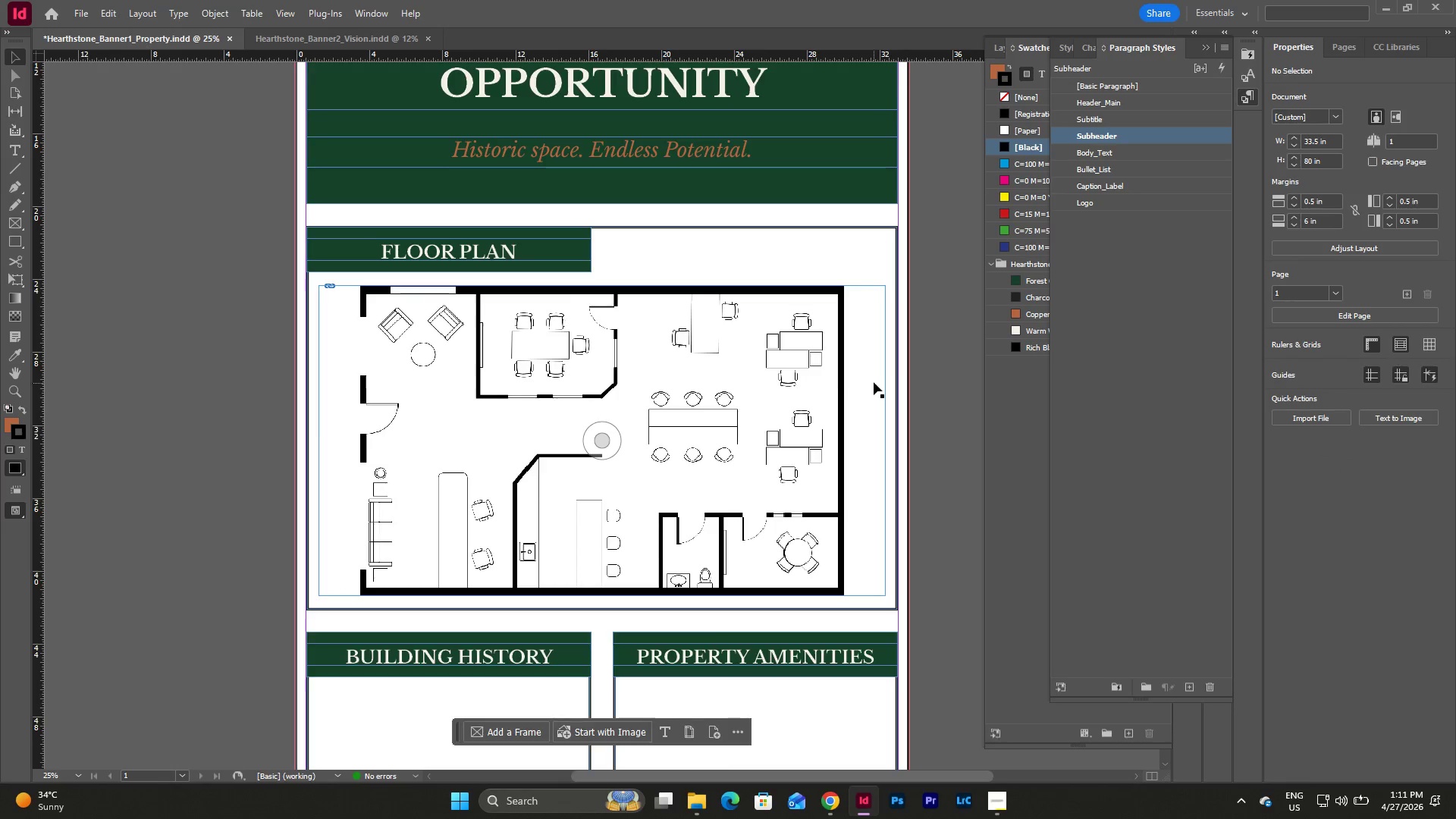 
scroll: coordinate [877, 375], scroll_direction: up, amount: 2.0
 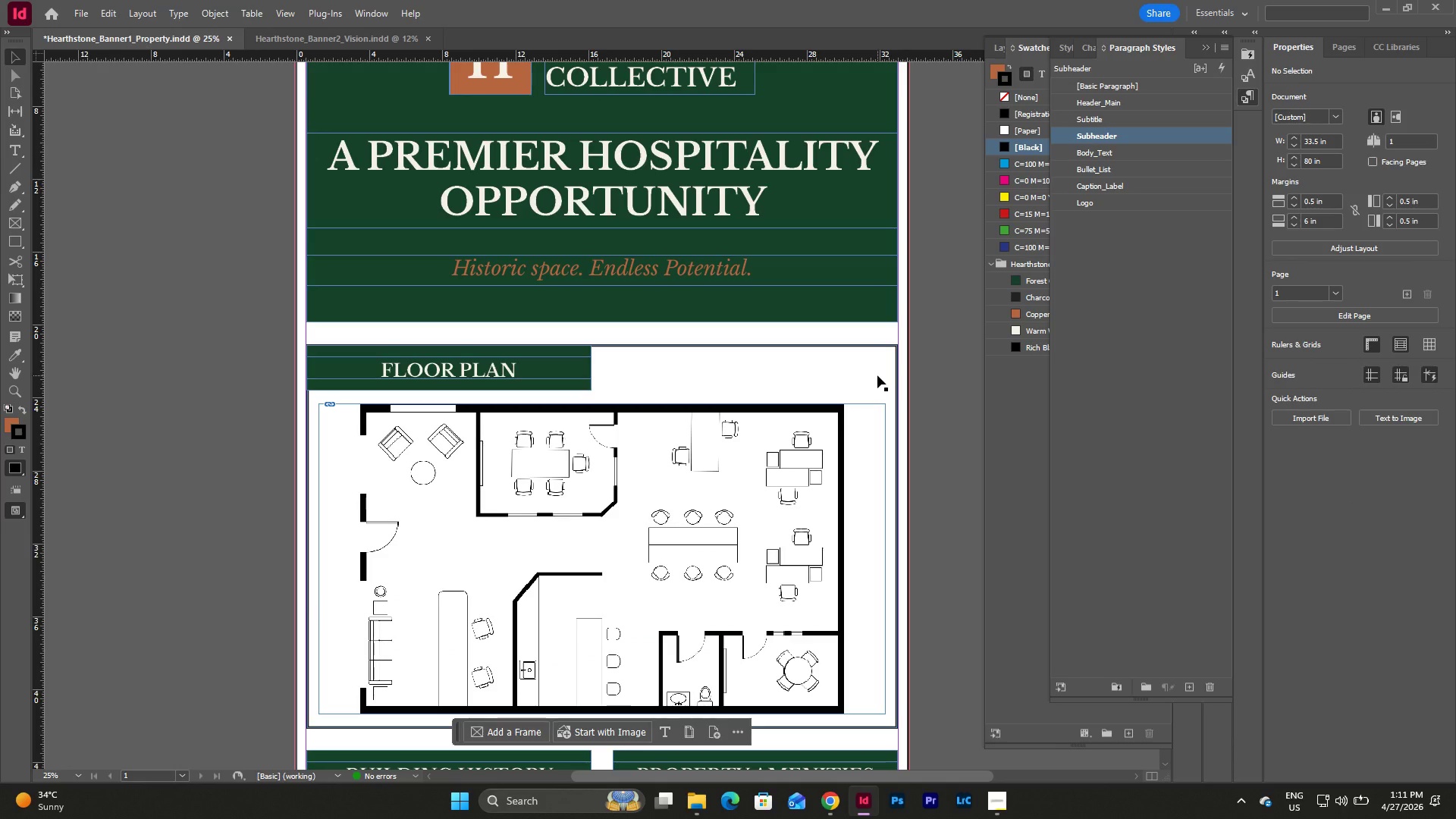 
key(W)
 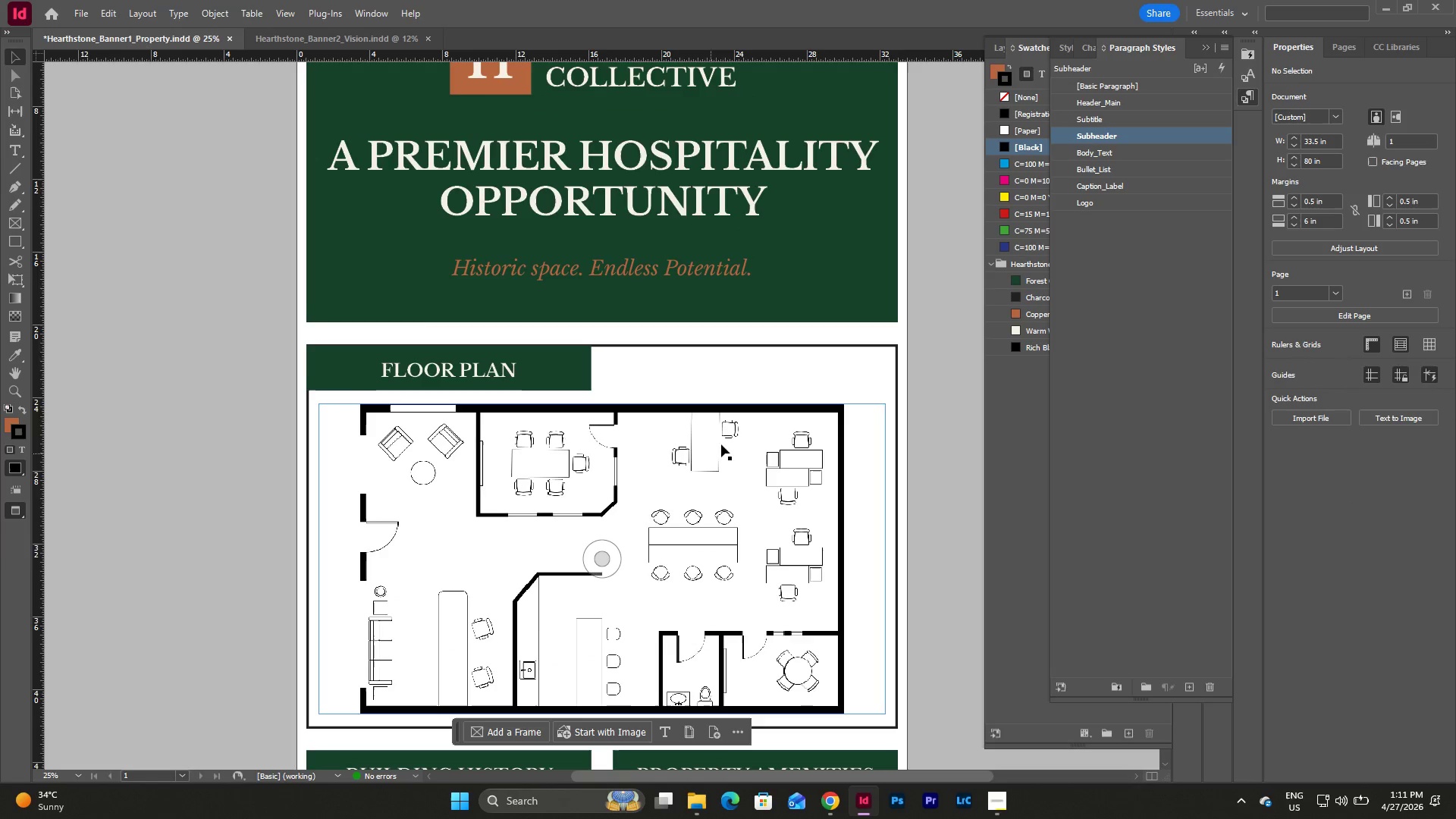 
scroll: coordinate [774, 422], scroll_direction: down, amount: 3.0
 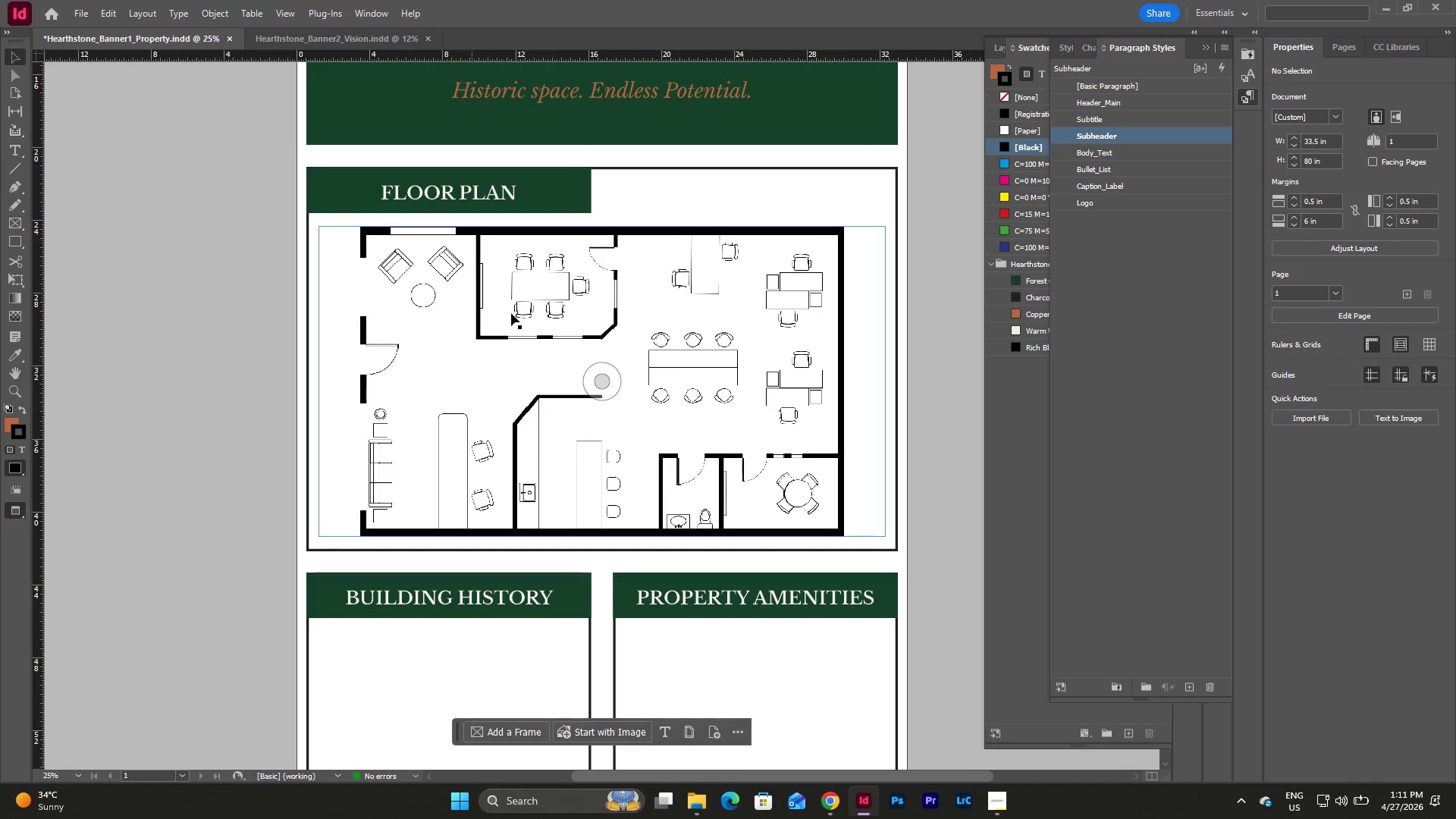 
scroll: coordinate [763, 380], scroll_direction: up, amount: 3.0
 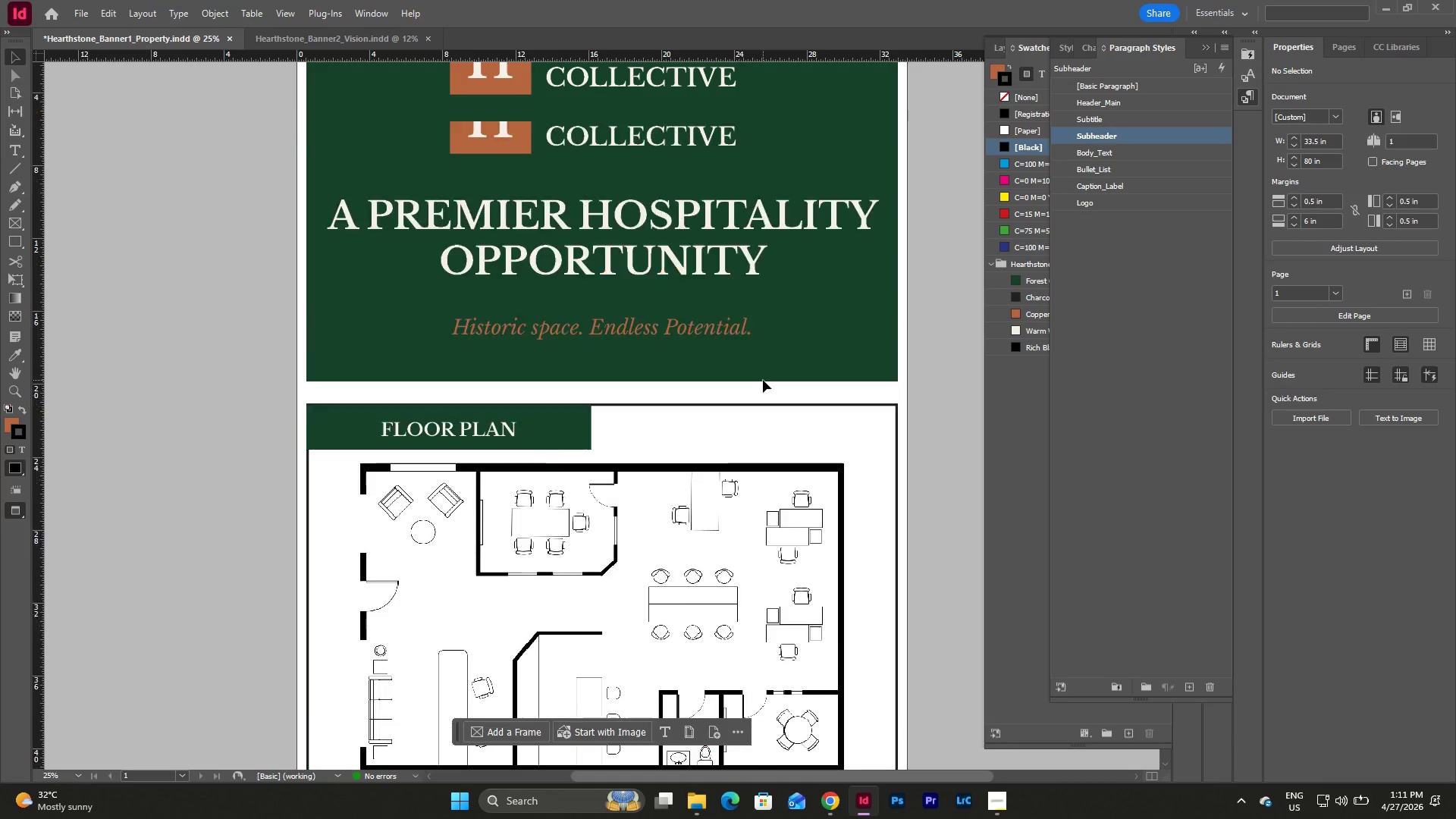 
scroll: coordinate [566, 318], scroll_direction: none, amount: 0.0
 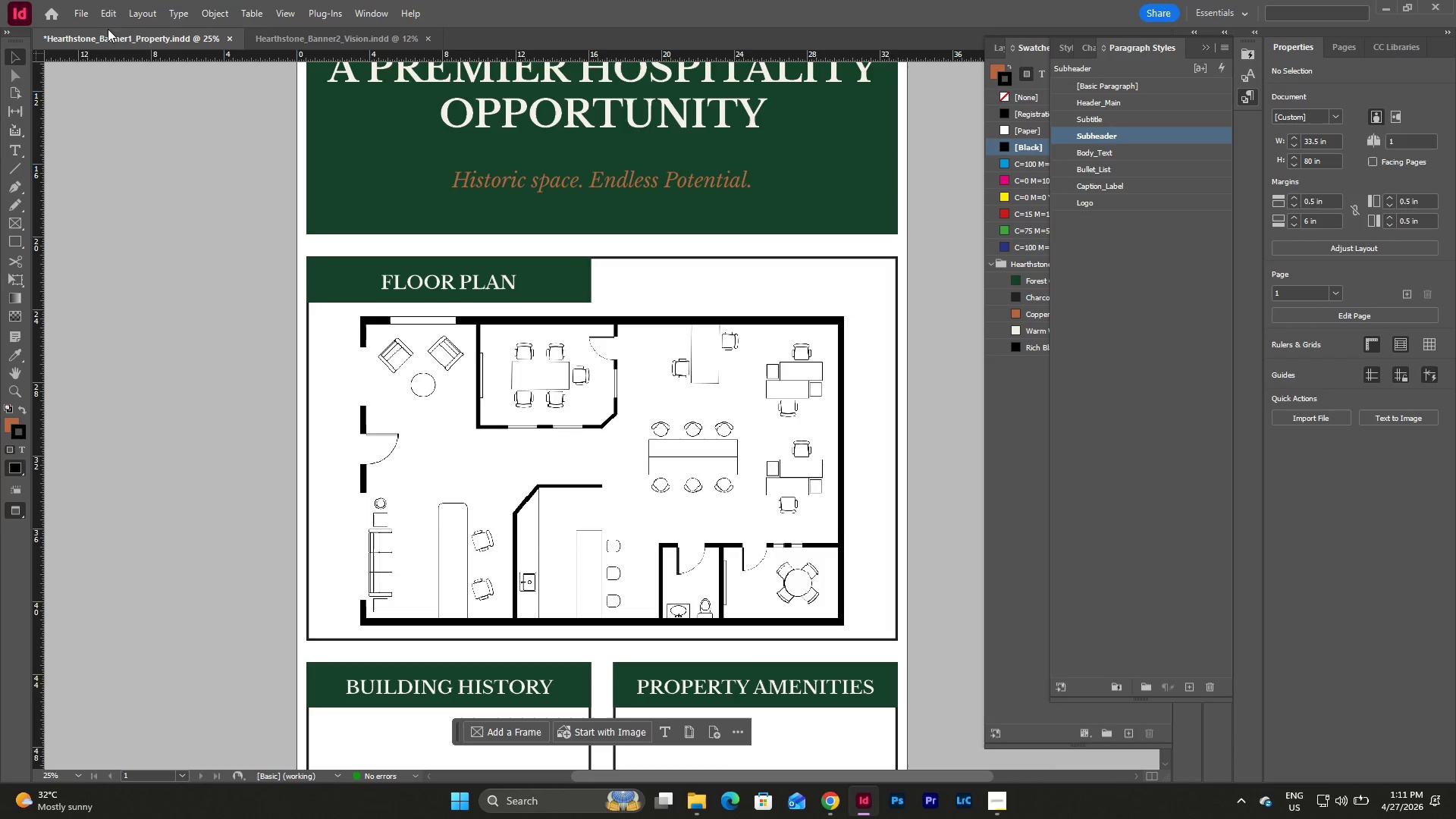 
left_click([86, 15])
 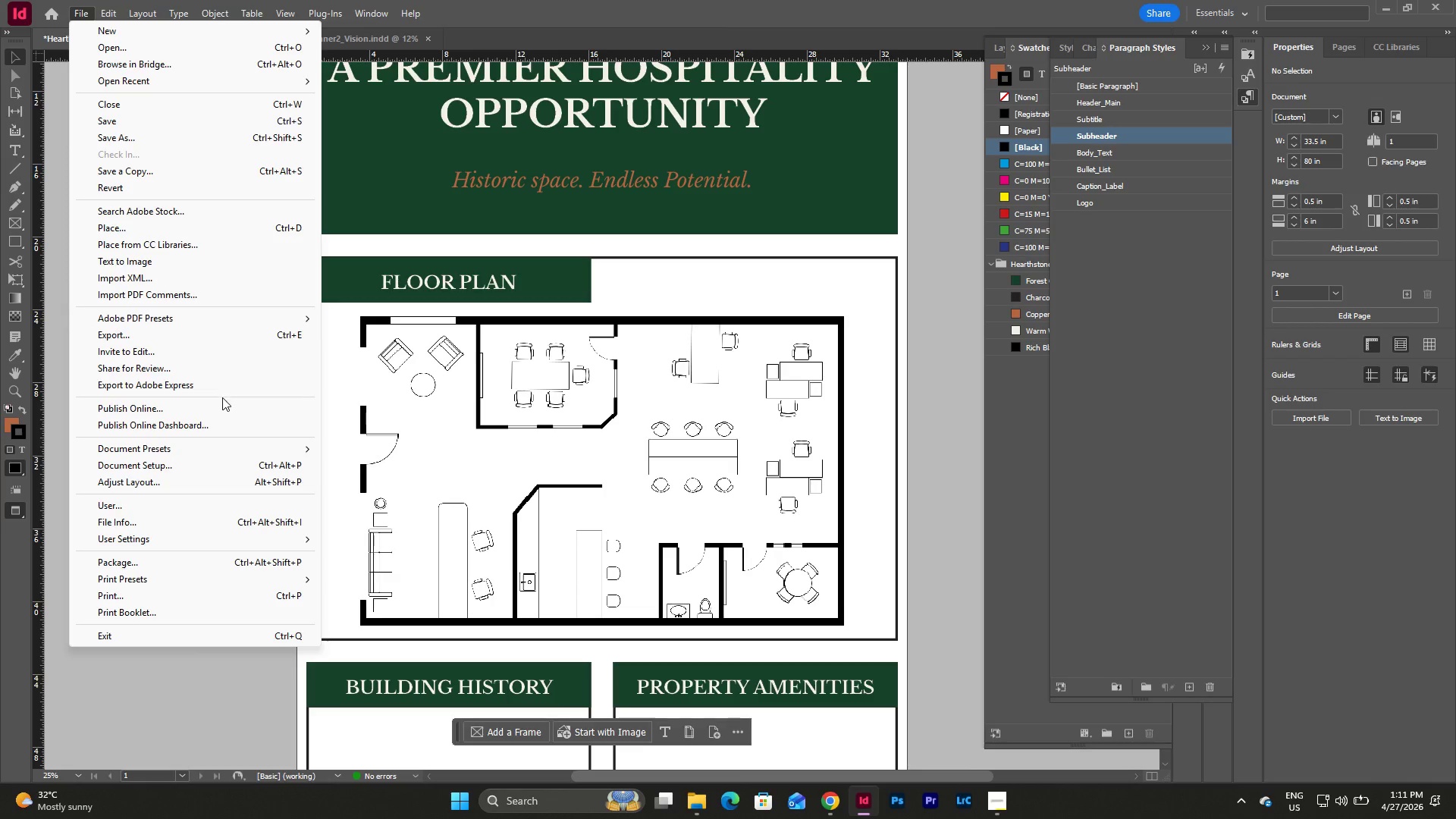 
wait(11.3)
 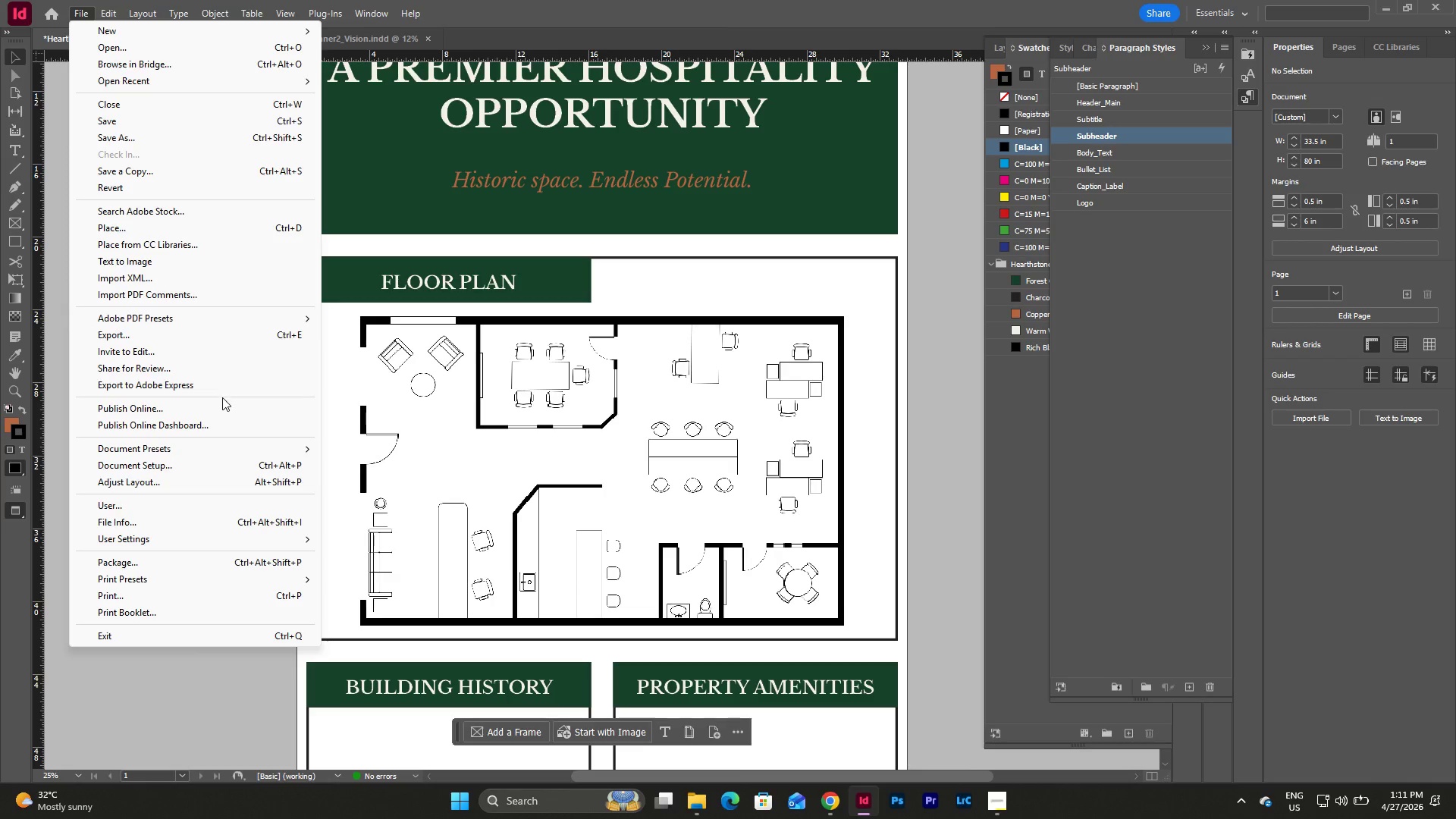 
left_click([164, 337])
 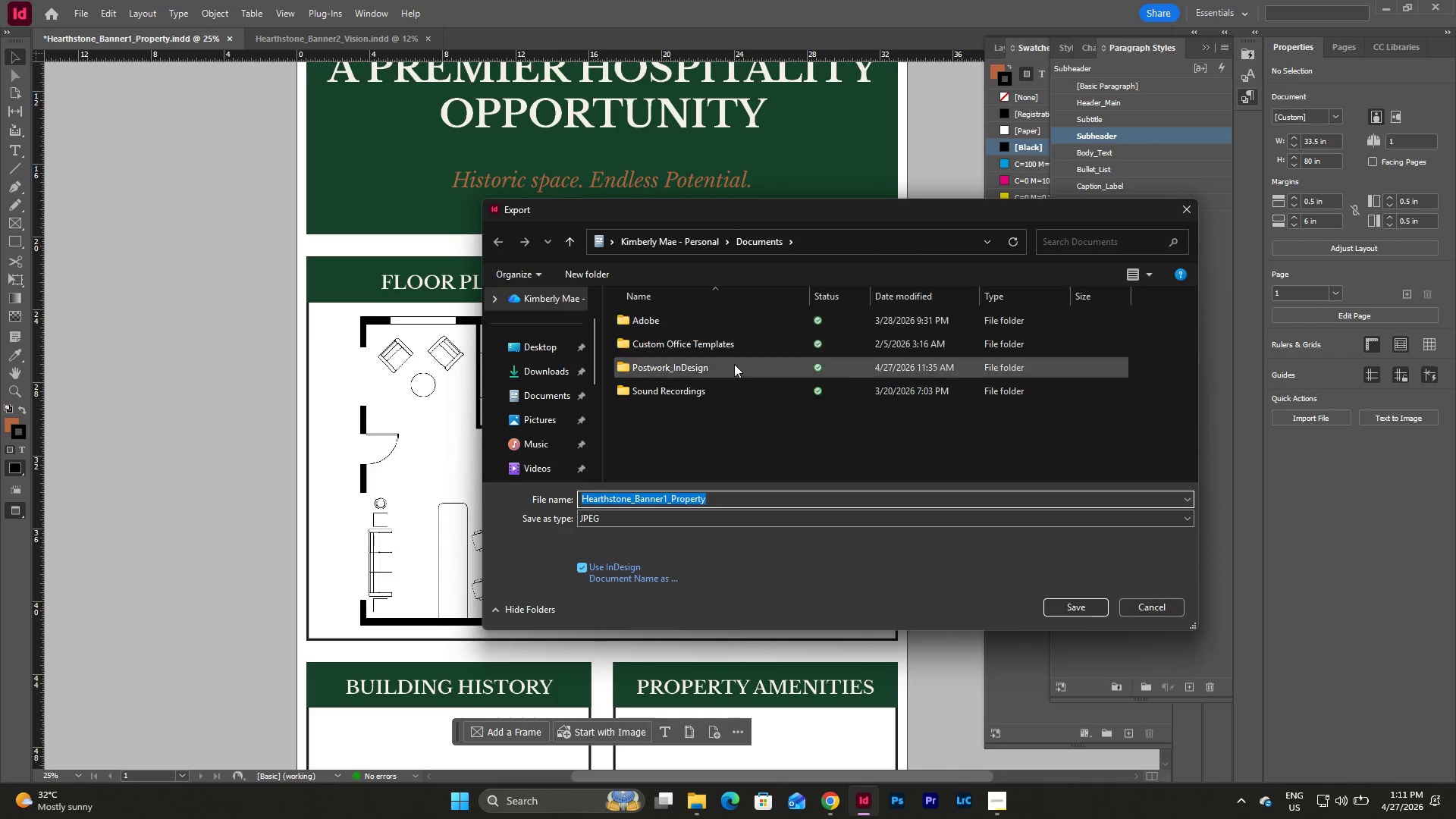 
left_click([727, 520])
 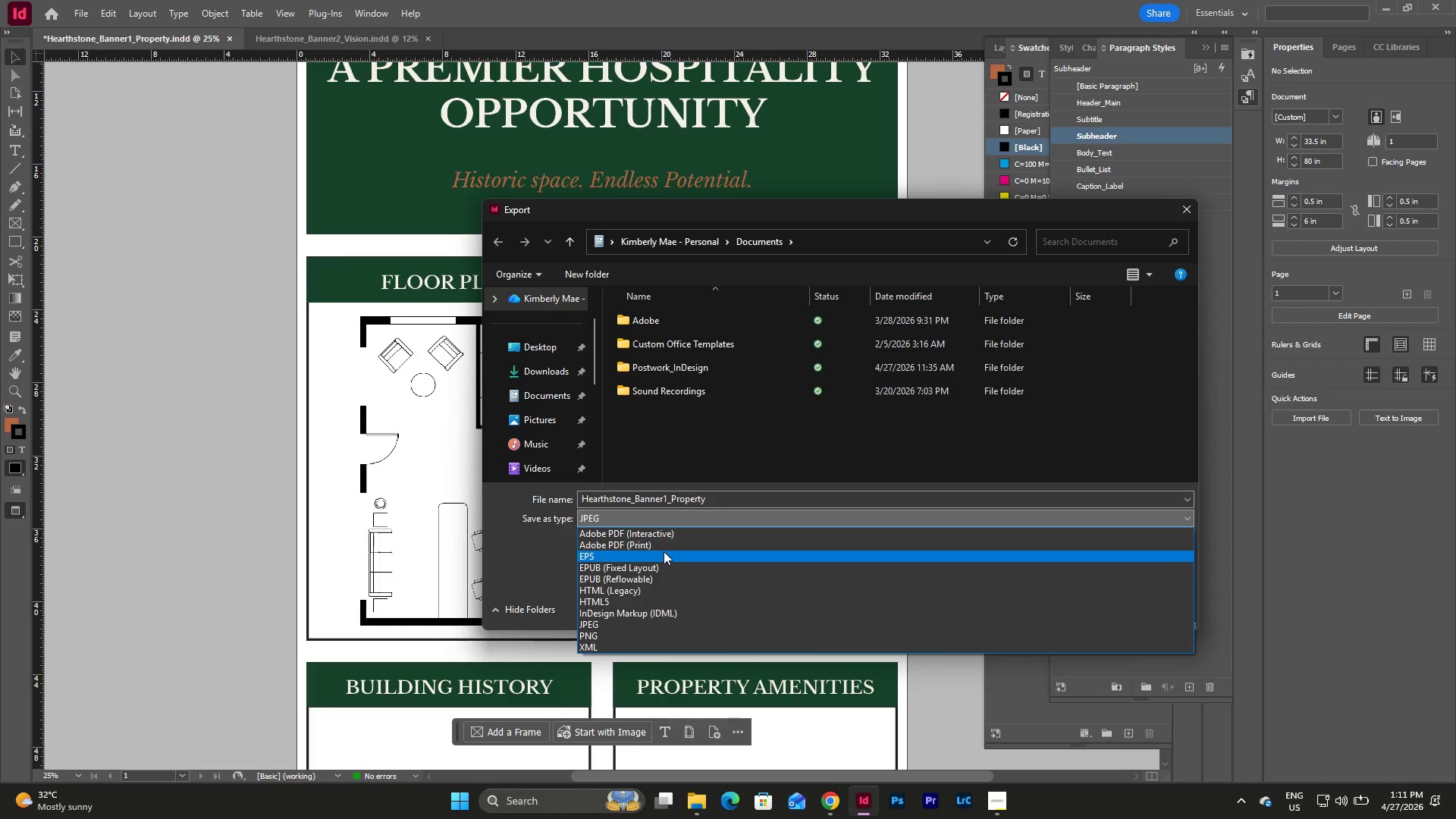 
scroll: coordinate [664, 551], scroll_direction: up, amount: 4.0
 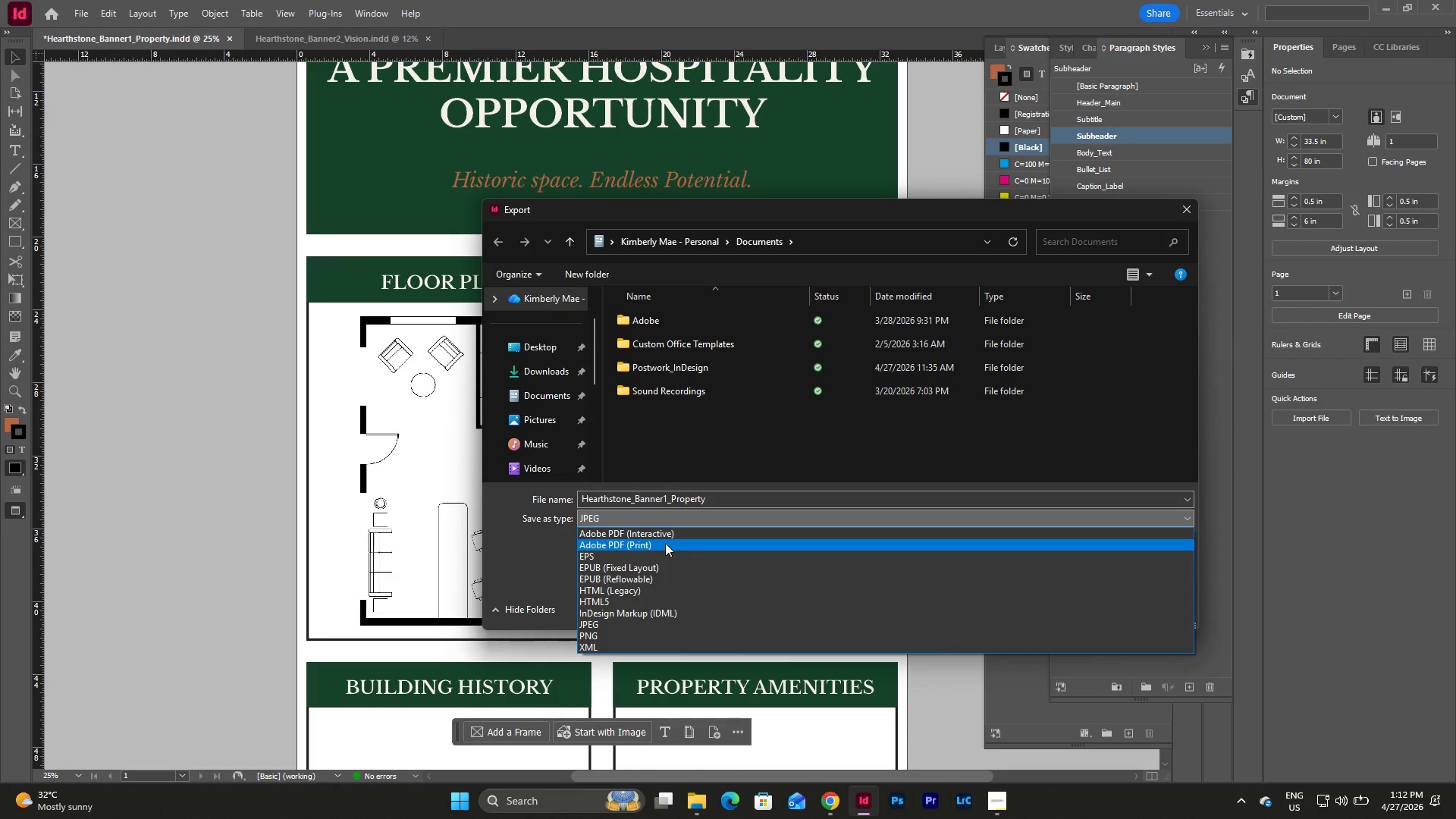 
left_click([665, 543])
 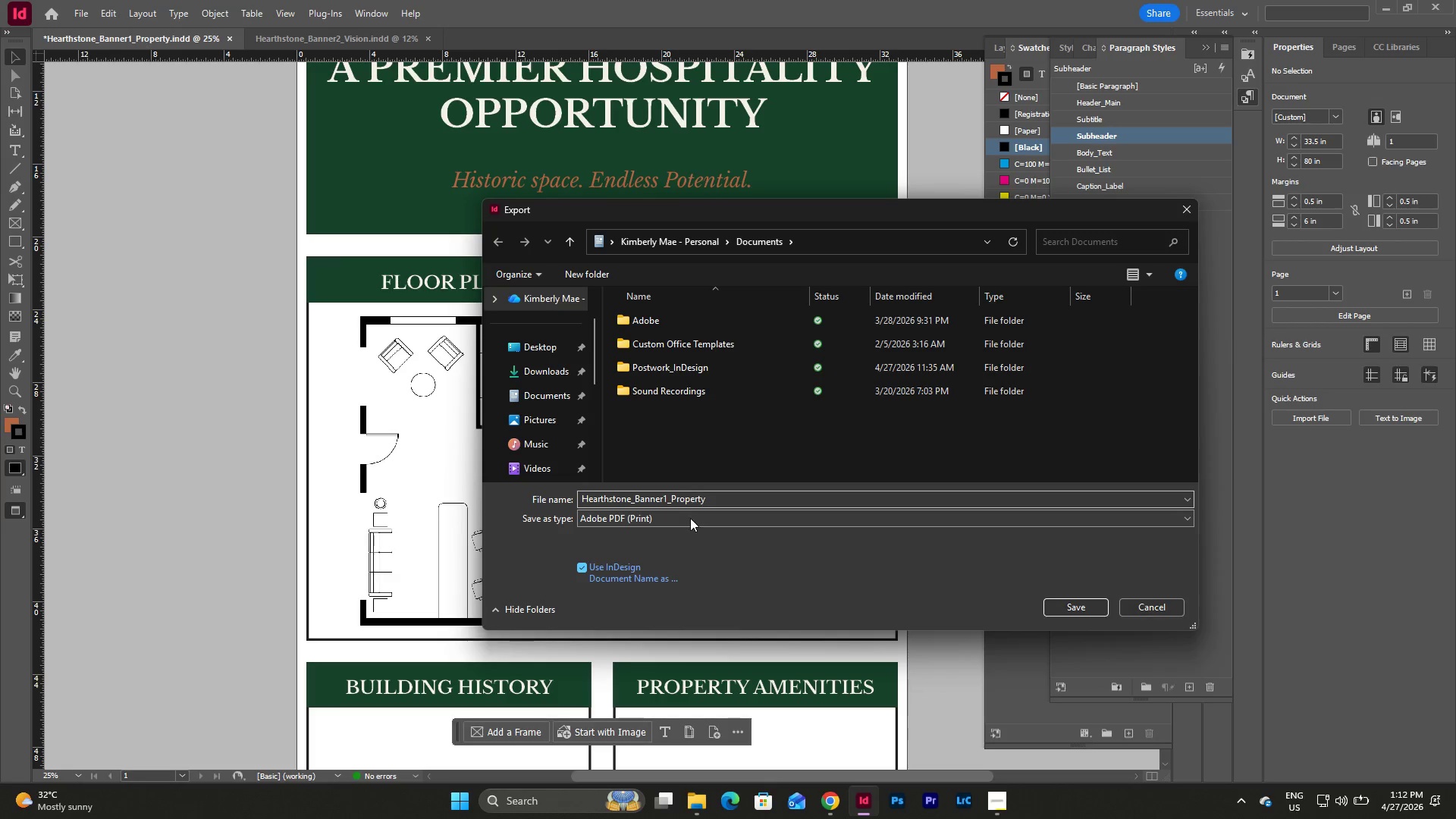 
left_click([689, 515])
 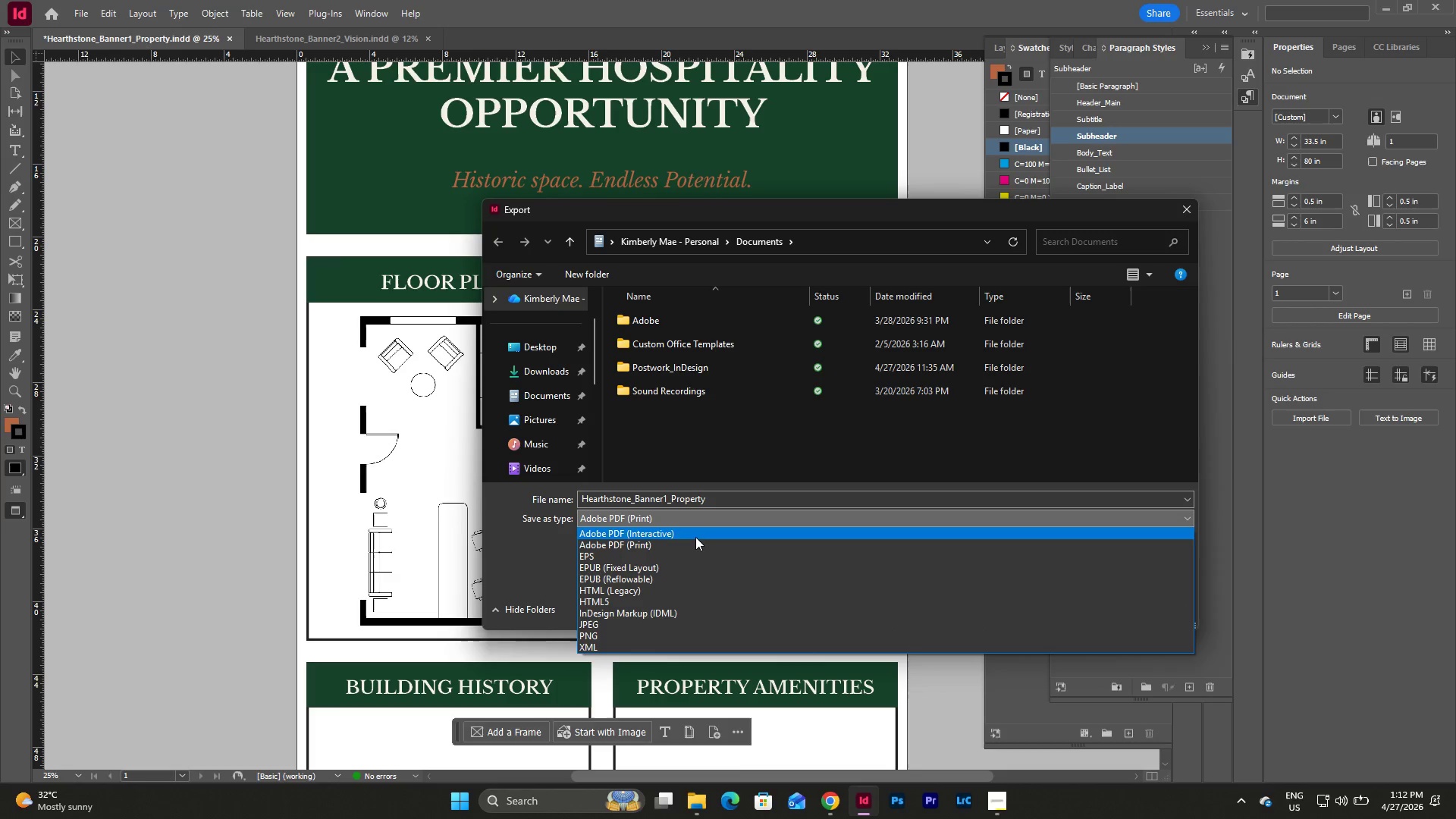 
scroll: coordinate [696, 546], scroll_direction: up, amount: 2.0
 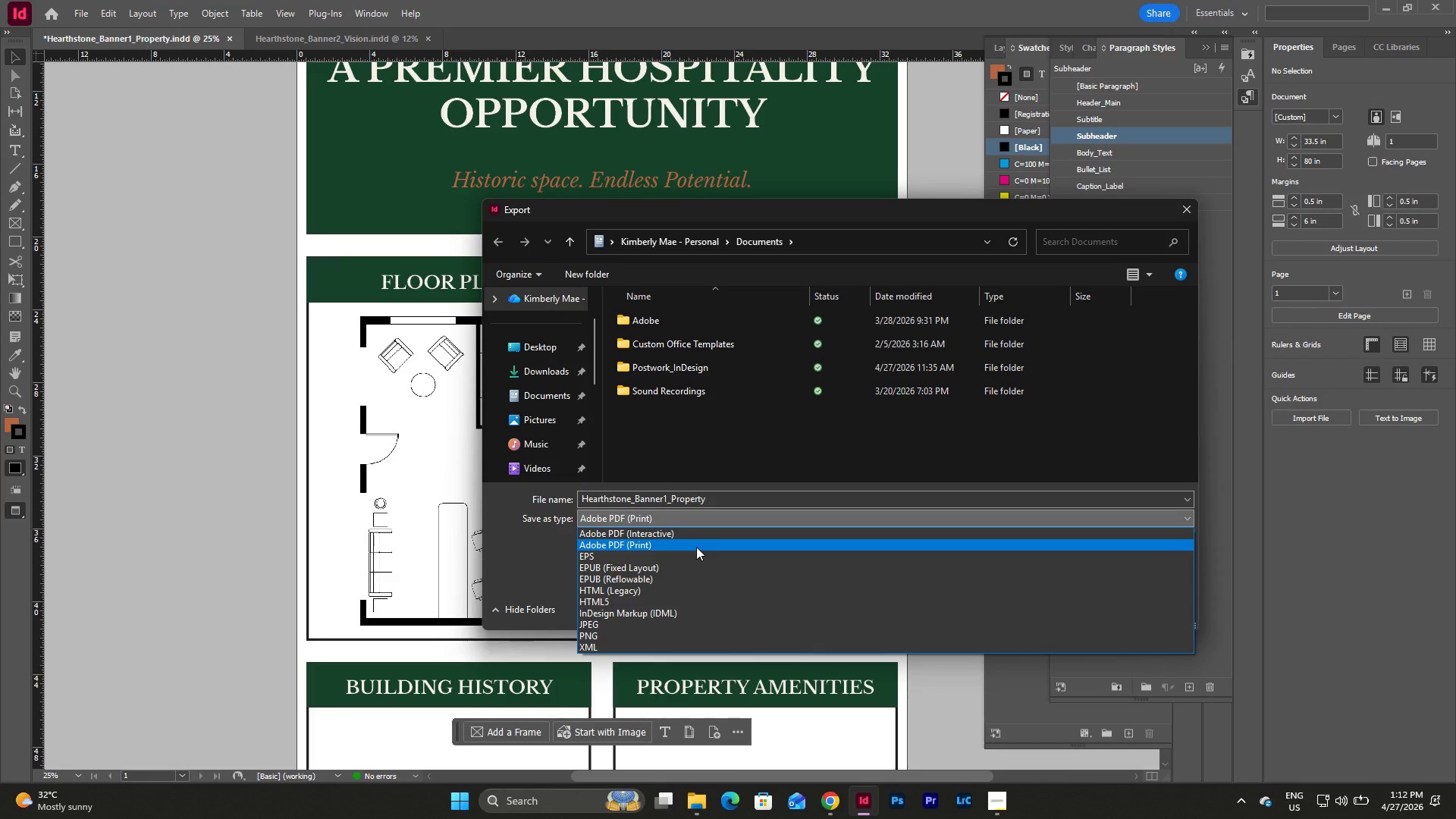 
scroll: coordinate [696, 547], scroll_direction: down, amount: 3.0
 